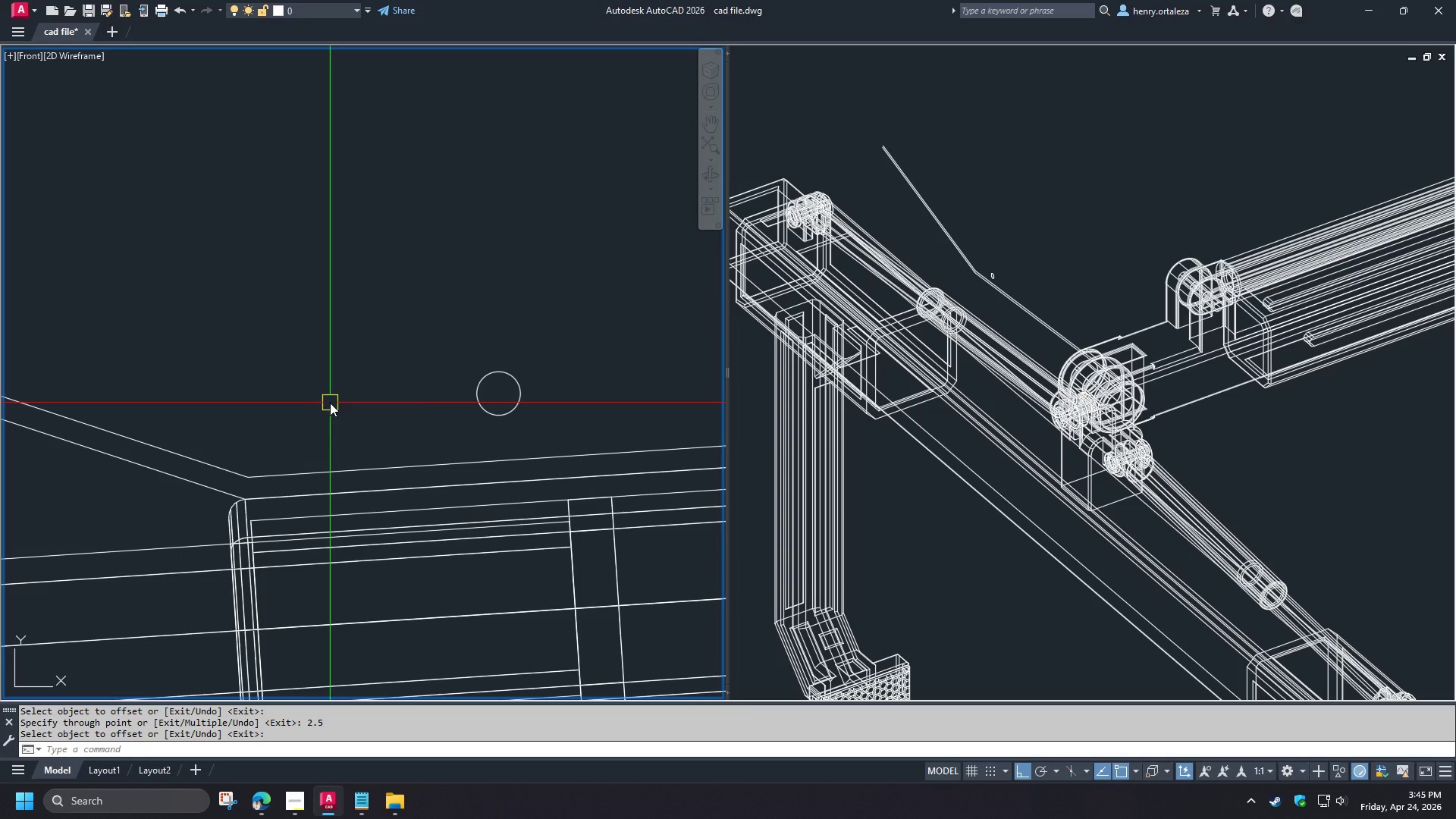 
key(C)
 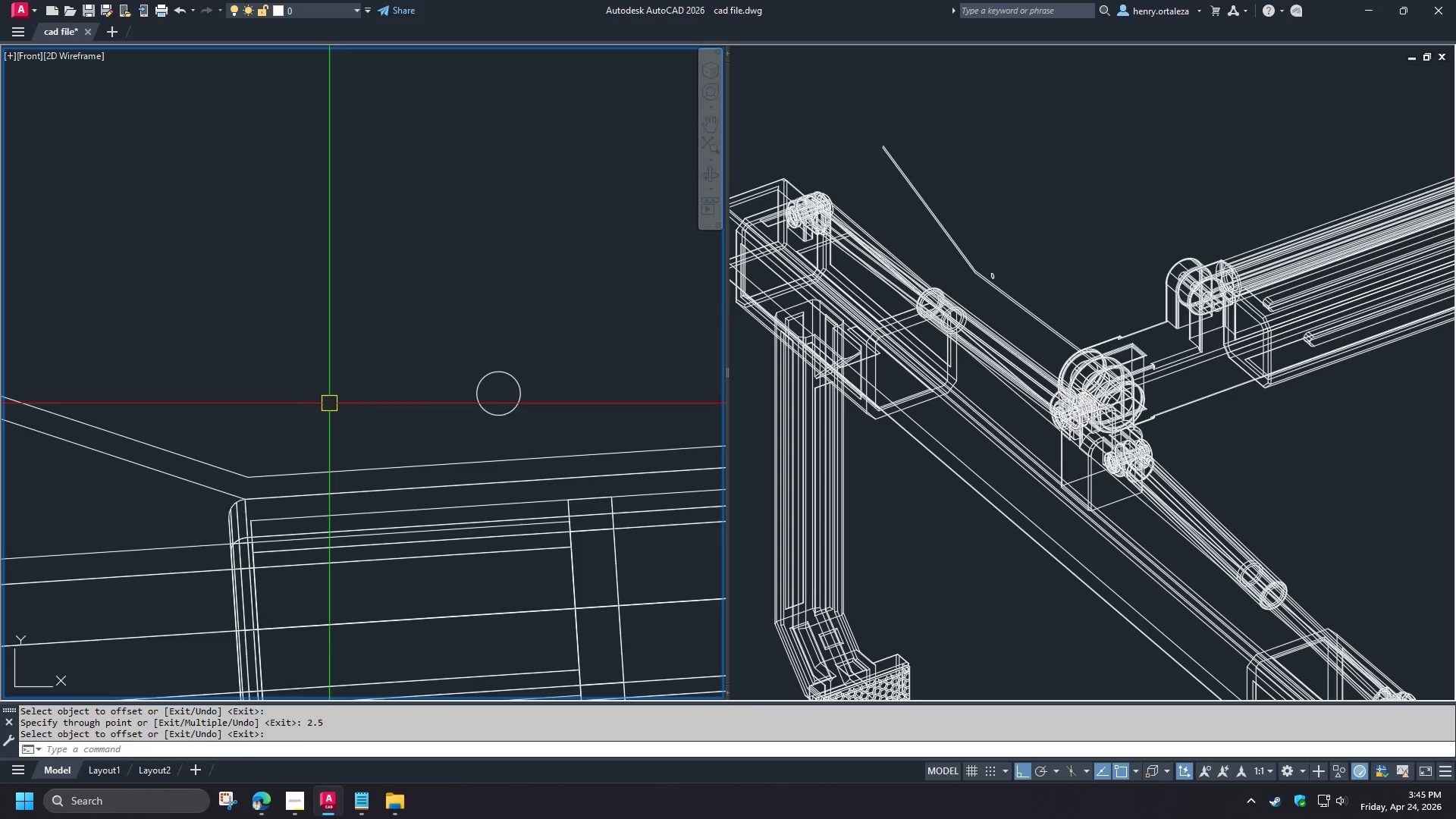 
key(Space)
 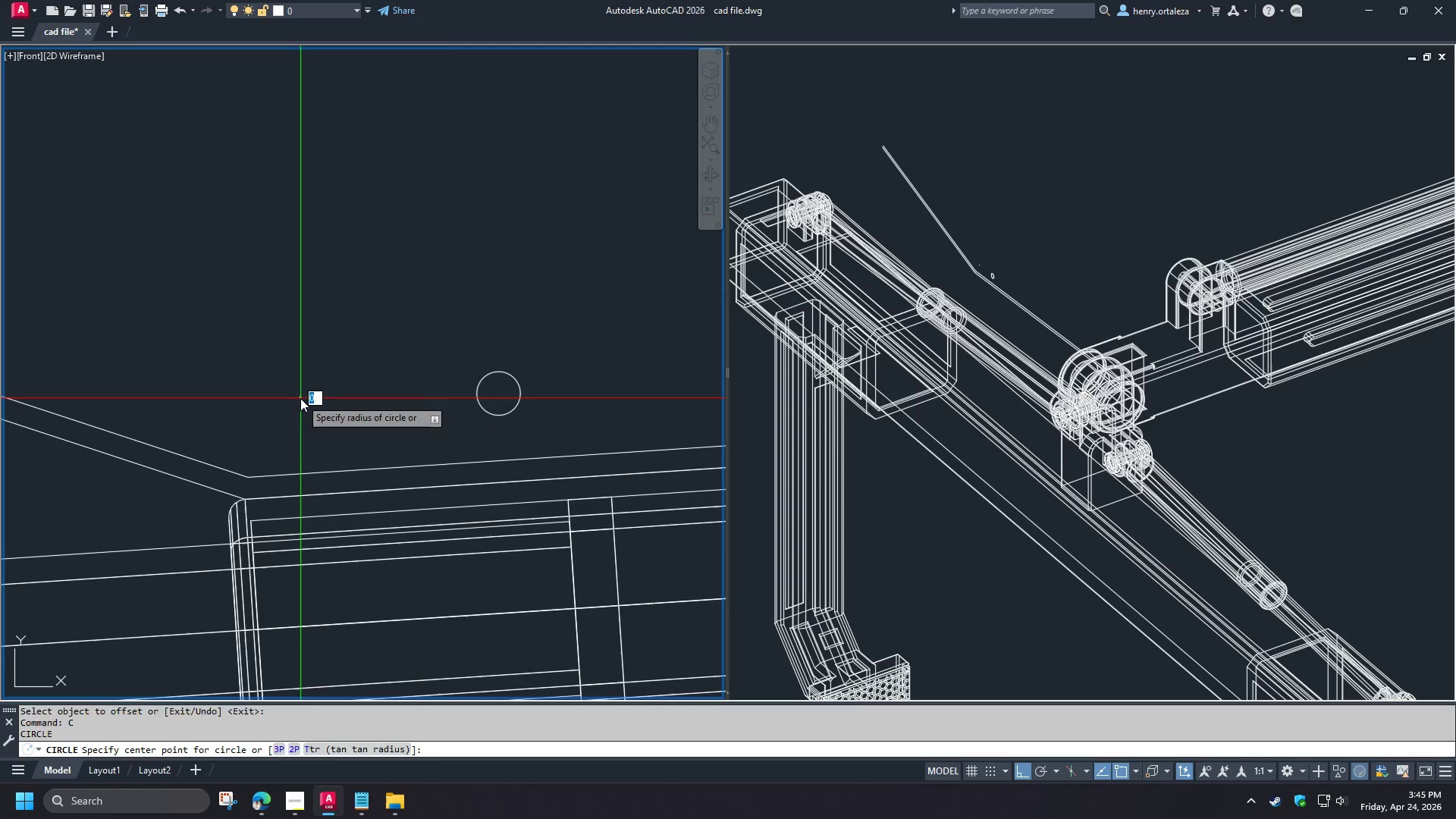 
left_click_drag(start_coordinate=[300, 398], to_coordinate=[304, 399])
 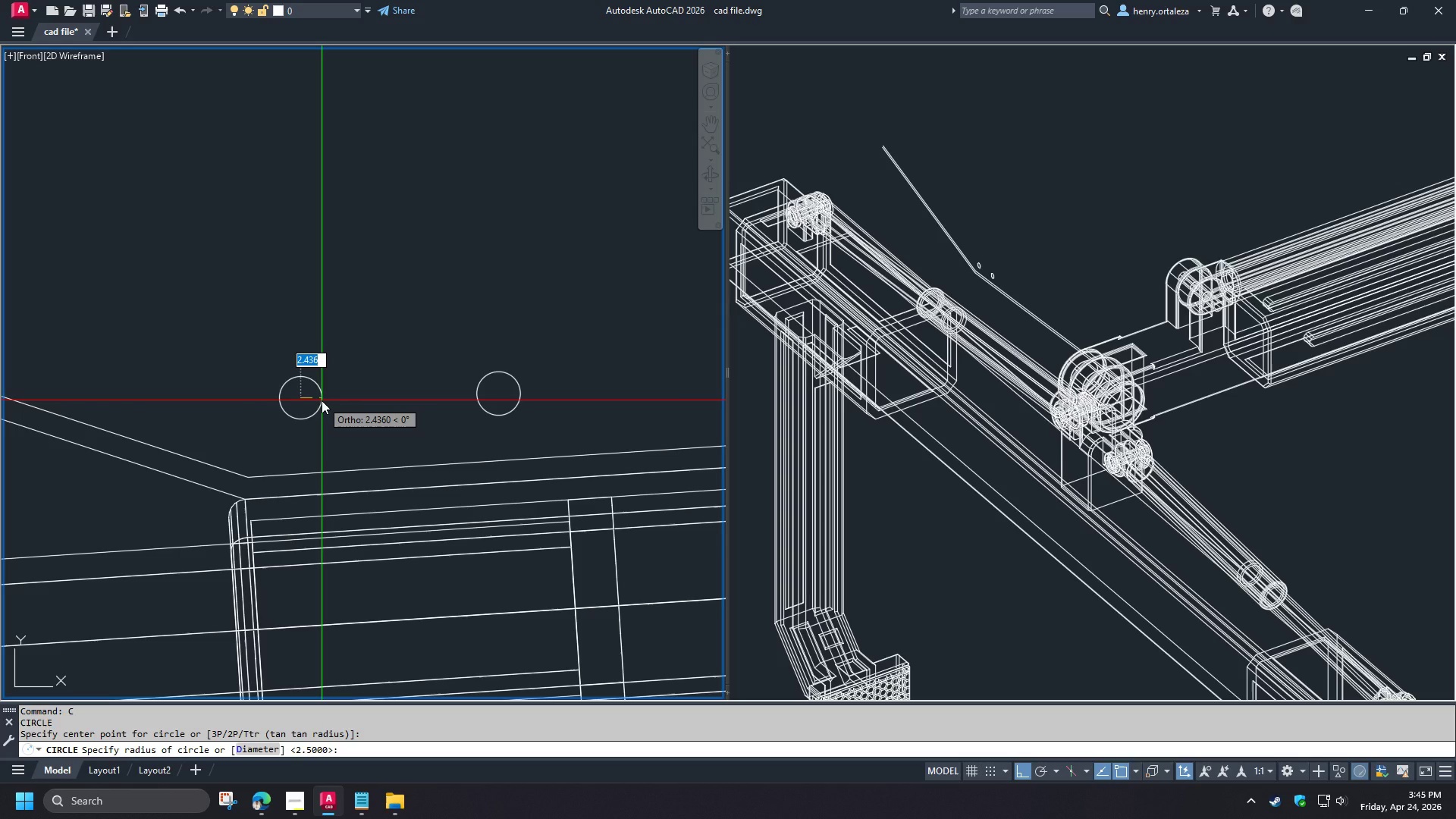 
key(D)
 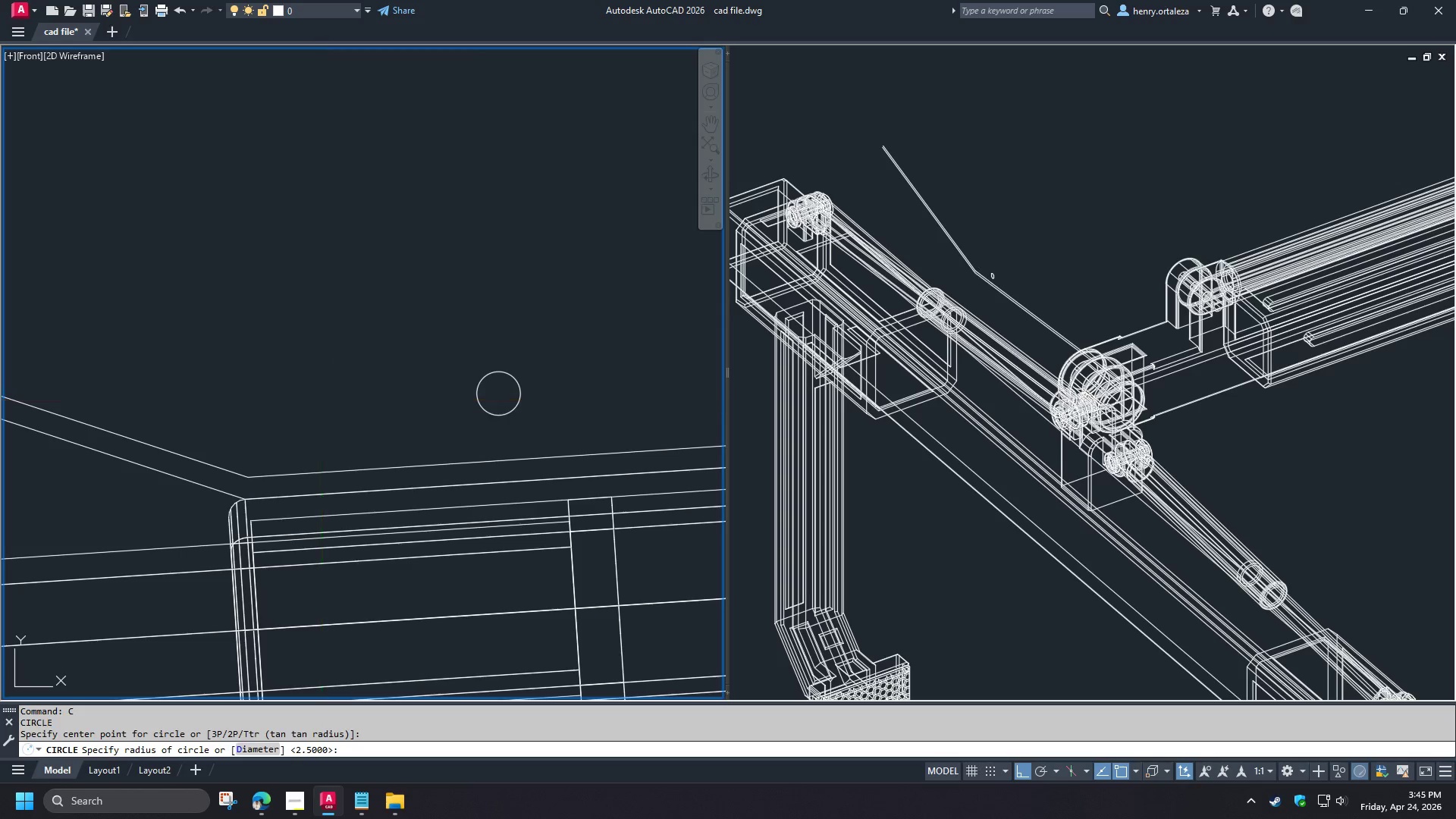 
key(Space)
 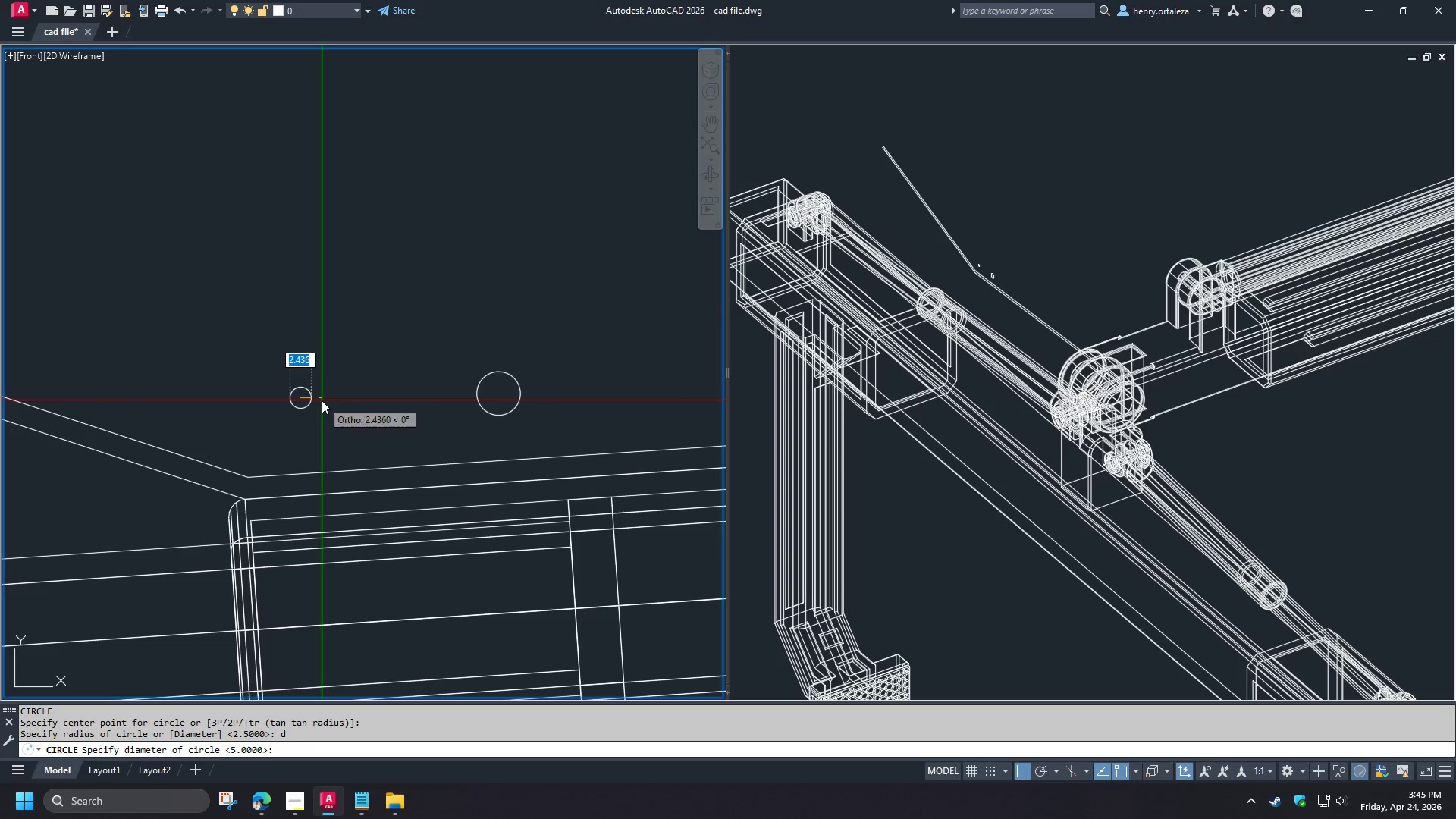 
key(5)
 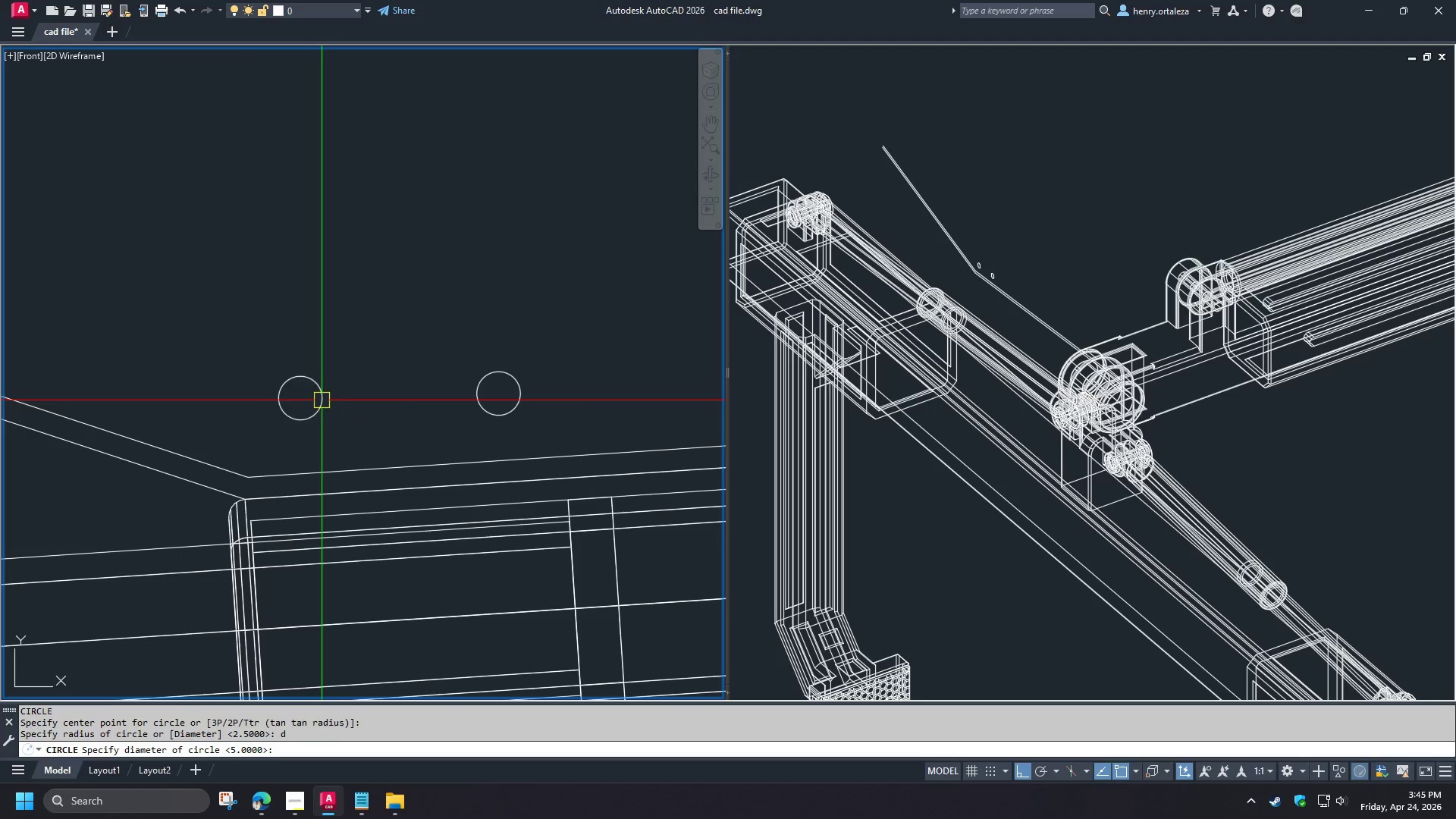 
key(Space)
 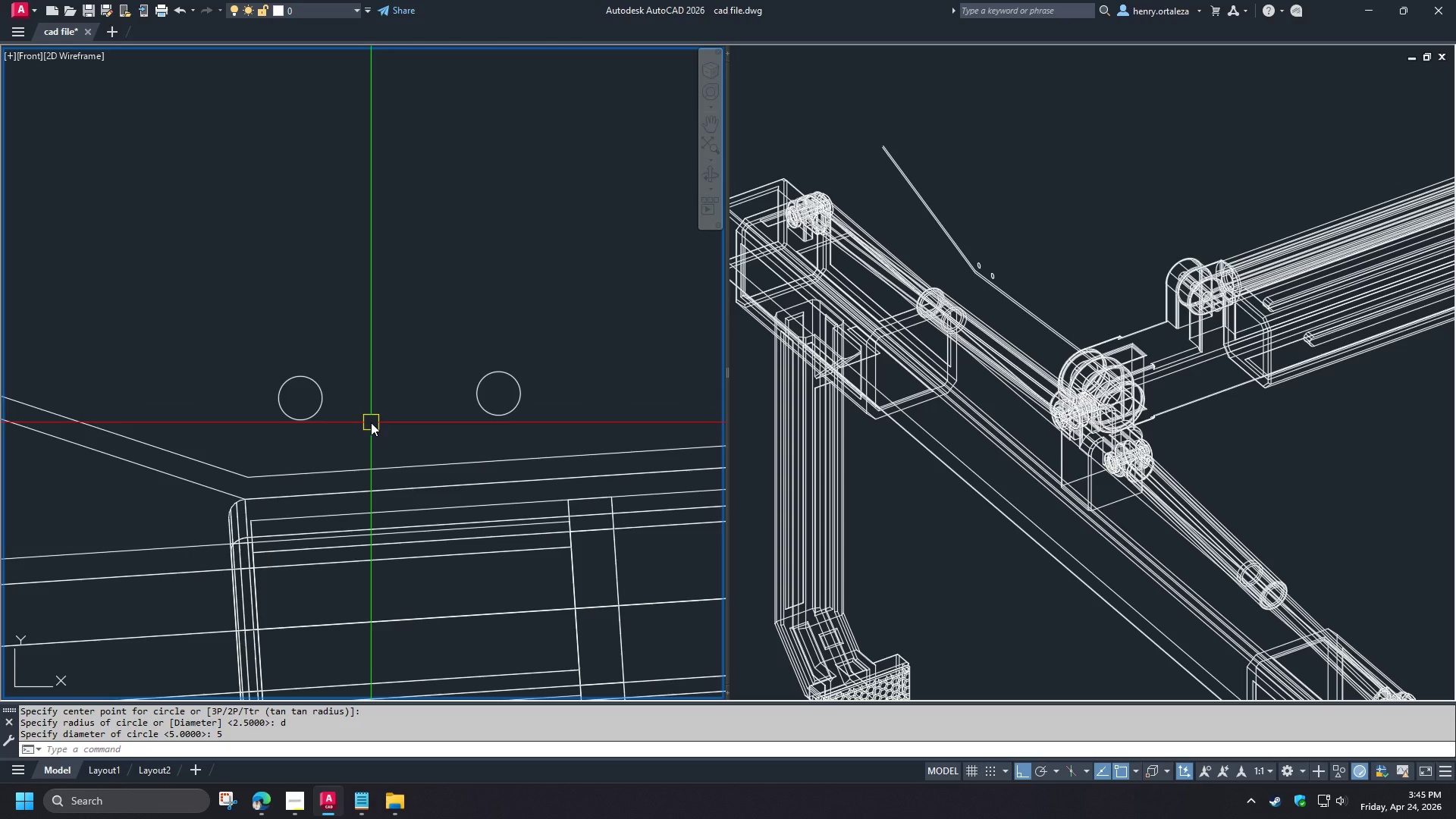 
wait(23.36)
 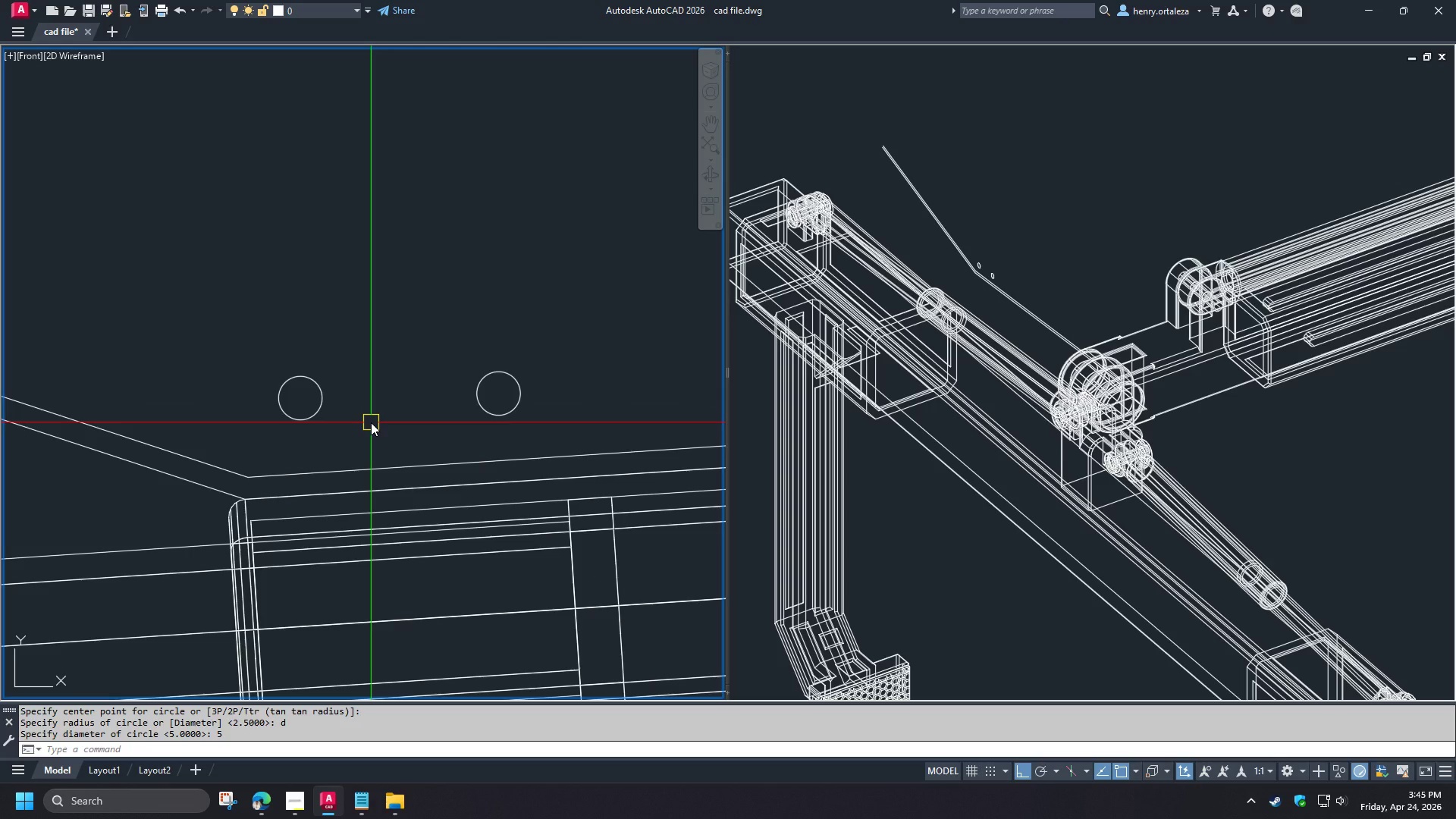 
scroll: coordinate [277, 398], scroll_direction: up, amount: 2.0
 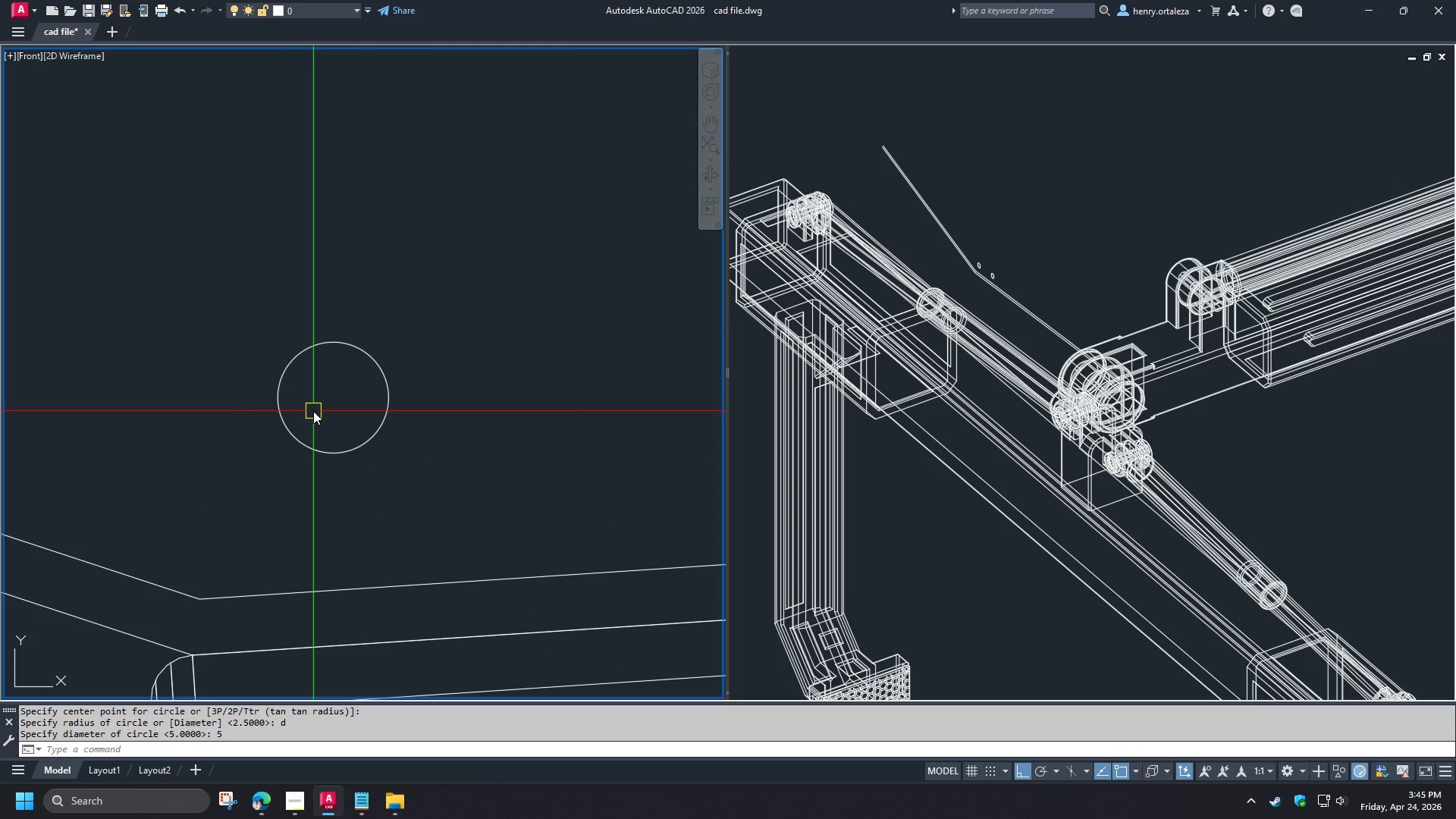 
type(rec)
key(Escape)
type(o )
 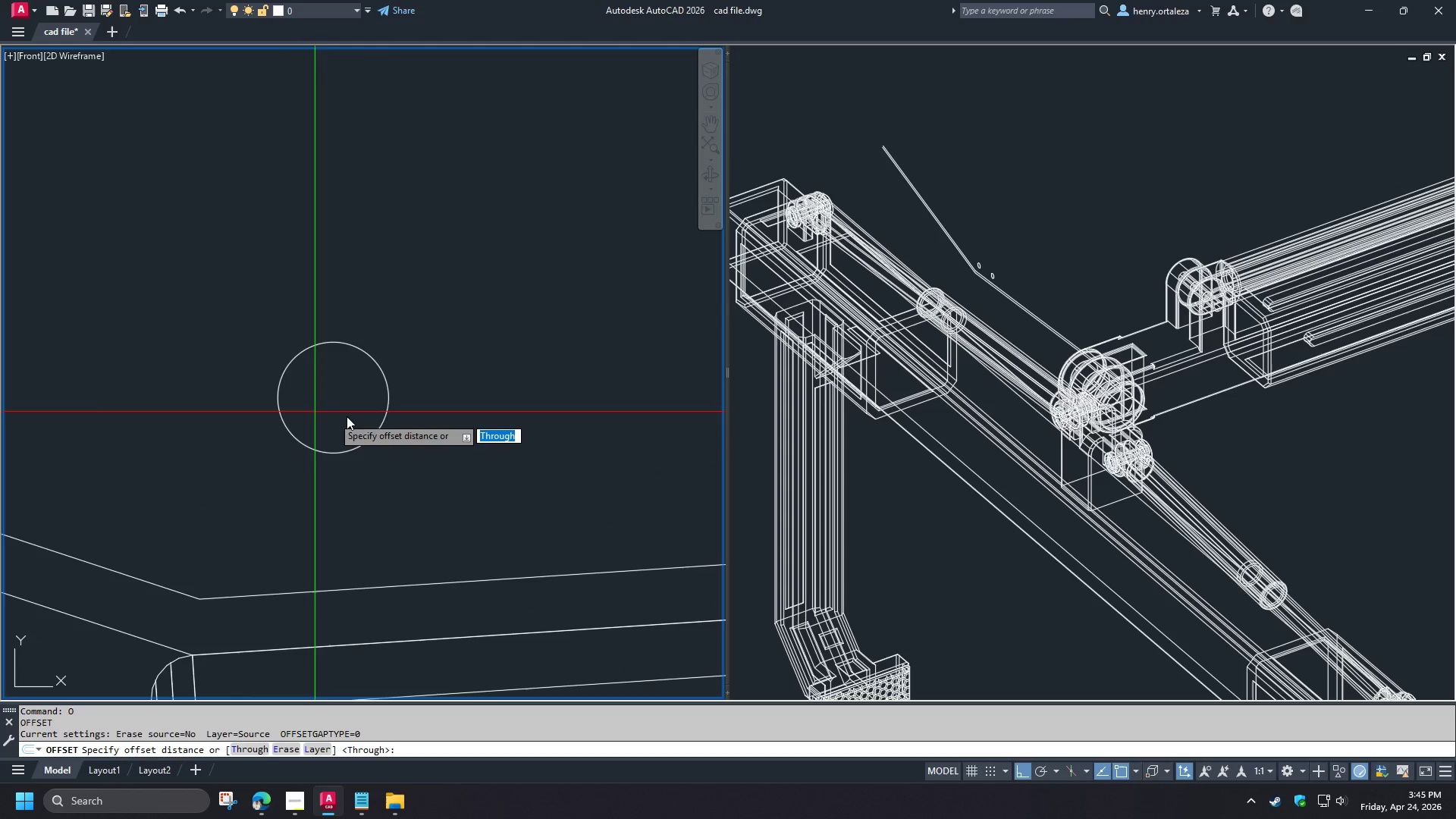 
key(T)
 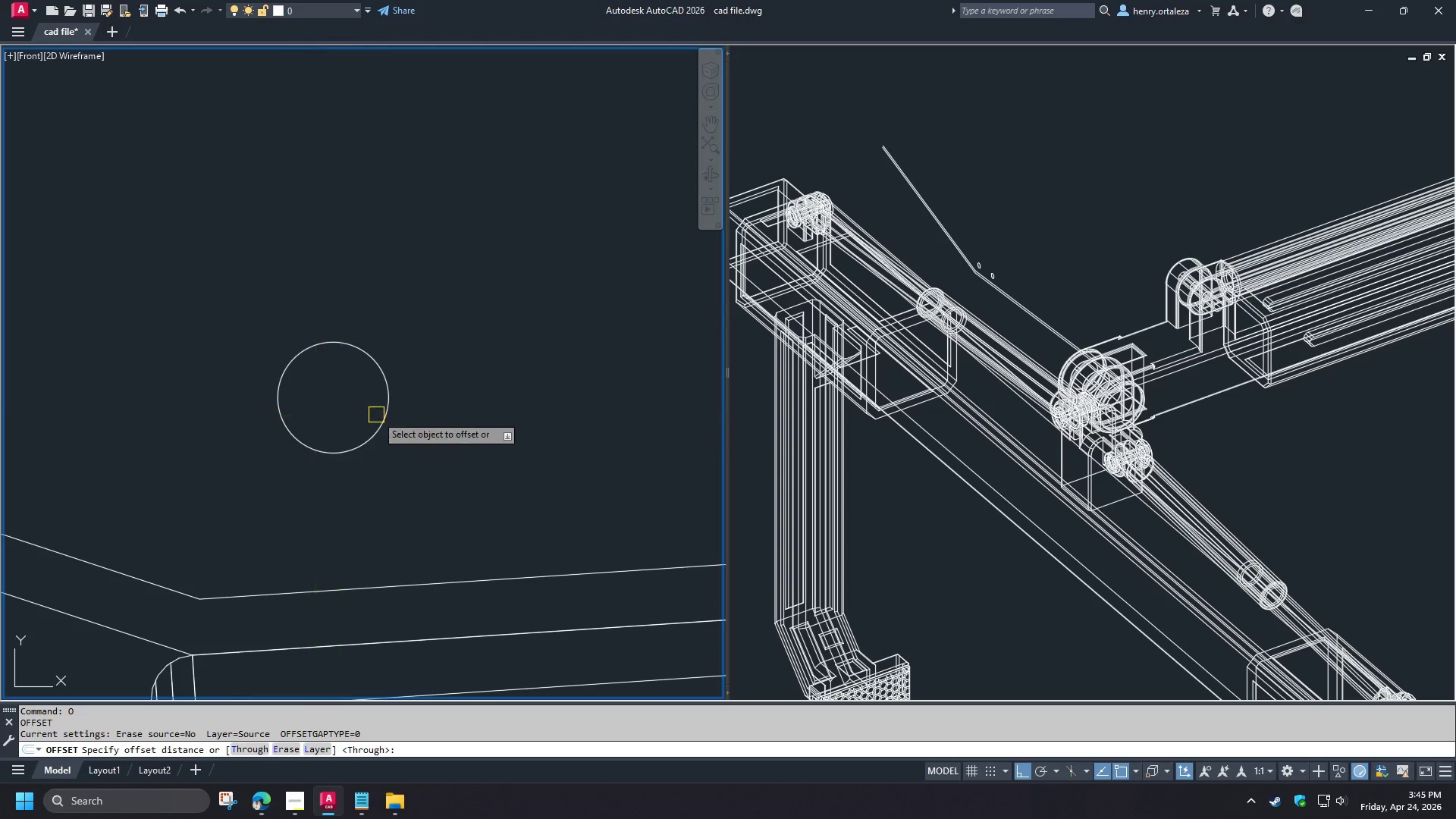 
key(Space)
 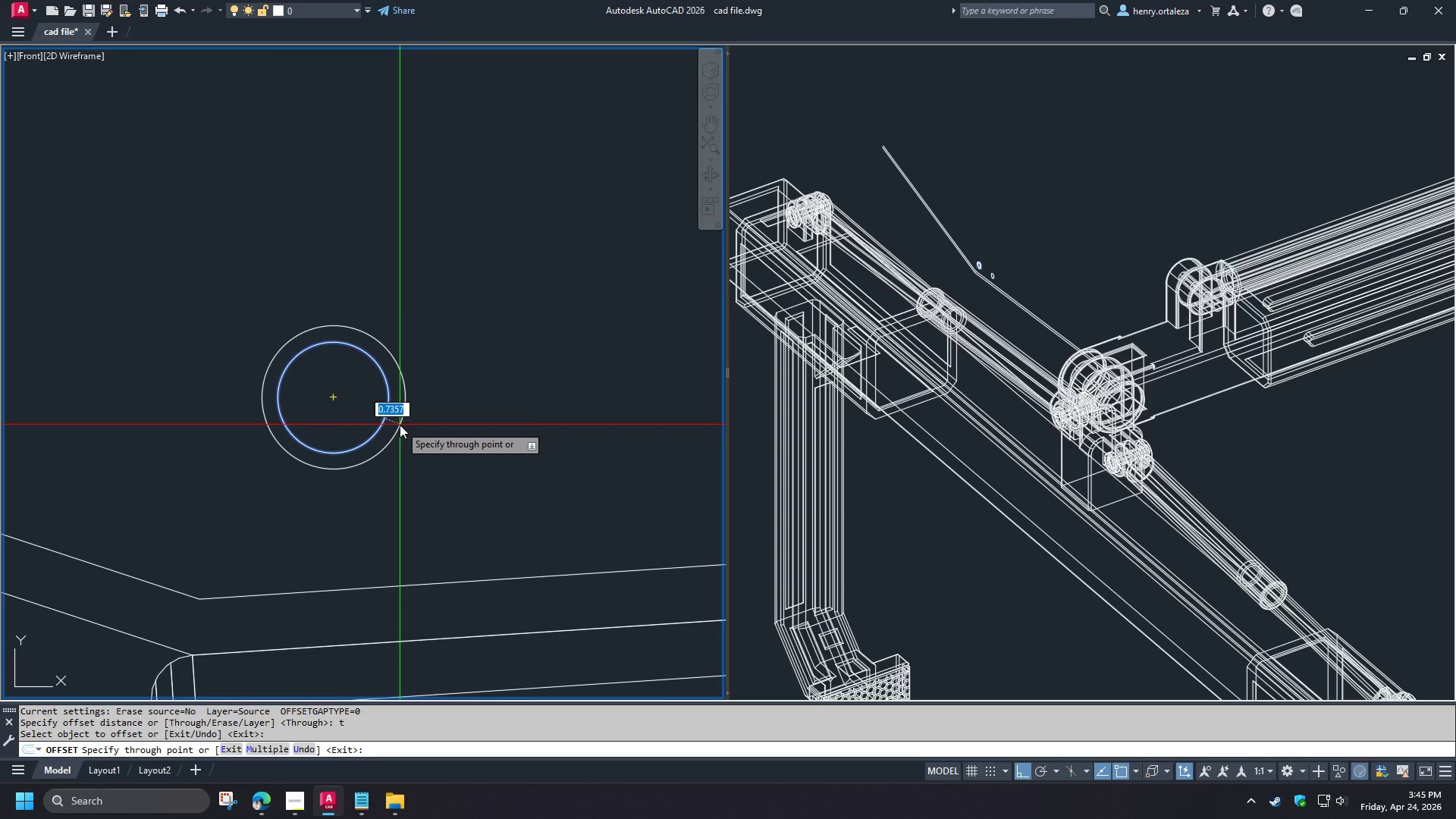 
key(1)
 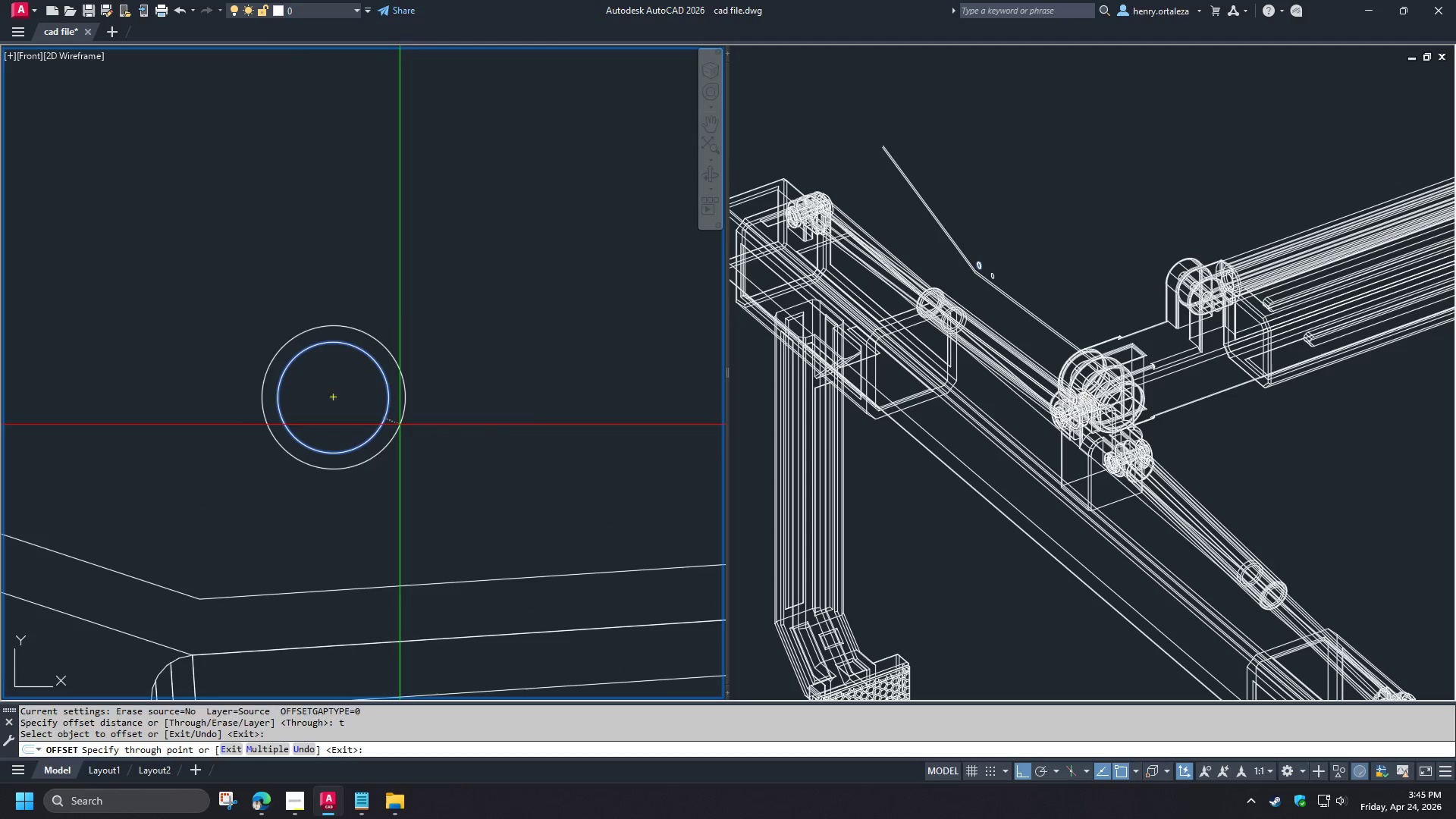 
key(Space)
 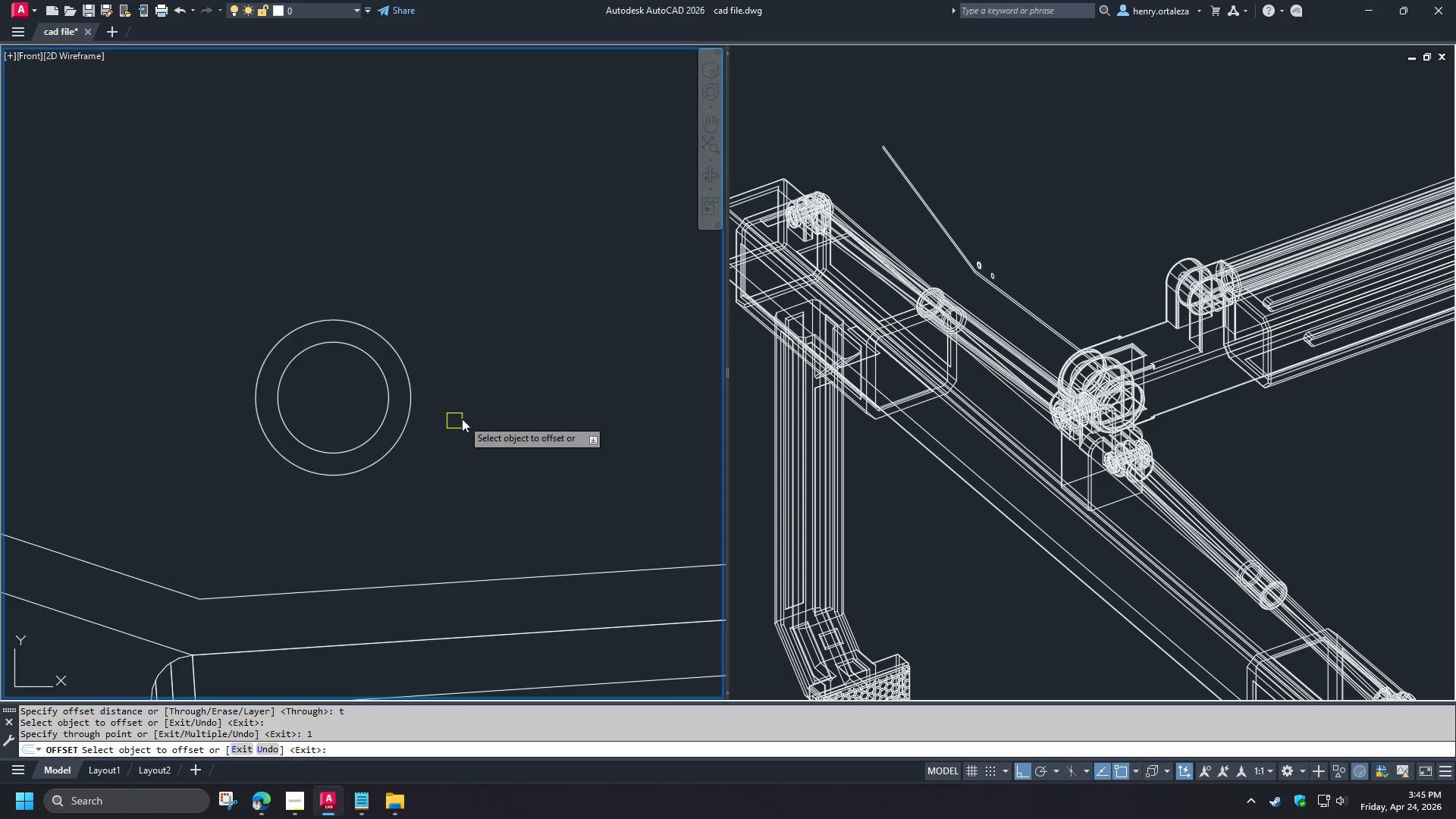 
key(Space)
 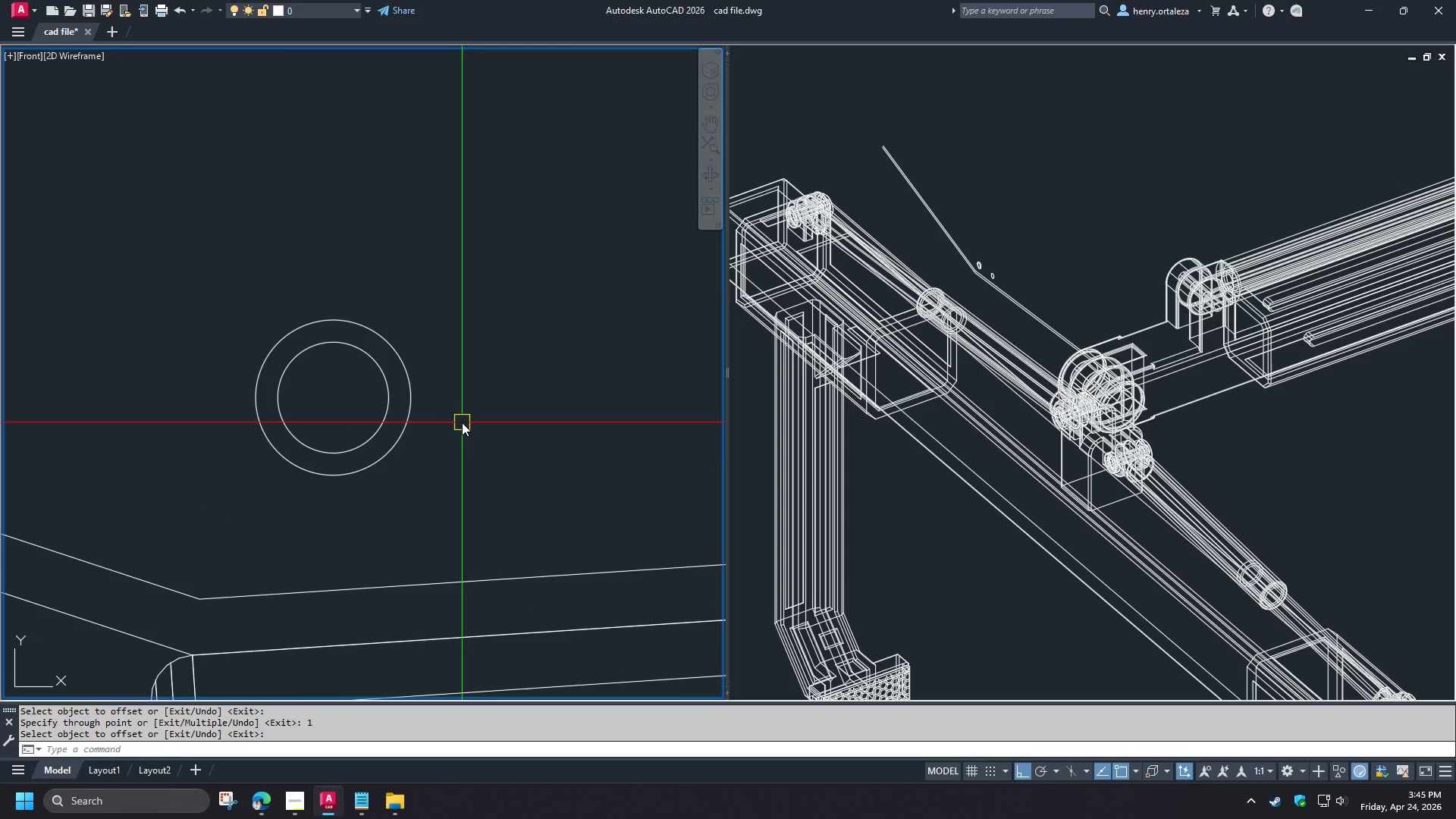 
wait(5.97)
 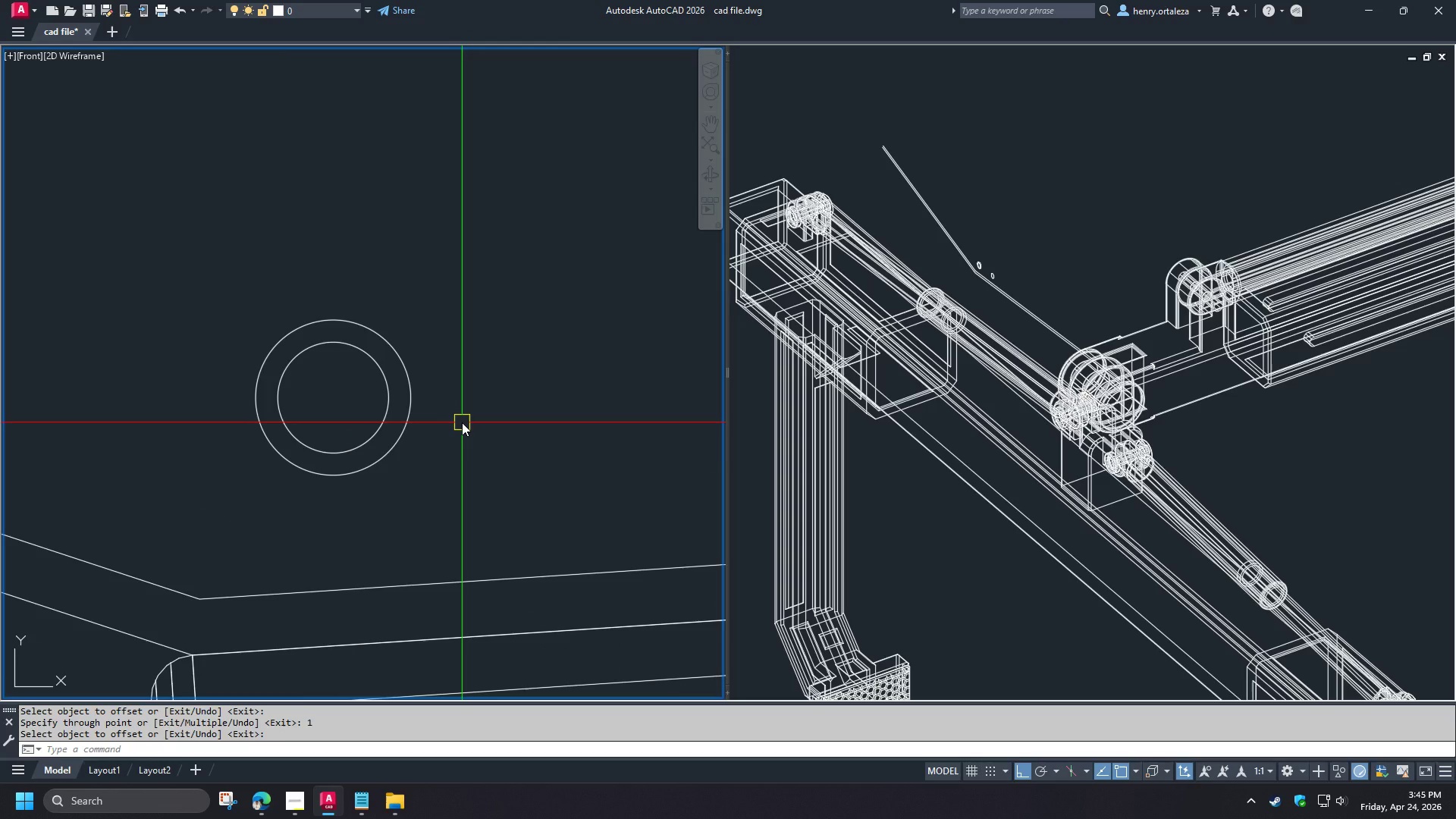 
type(re)
 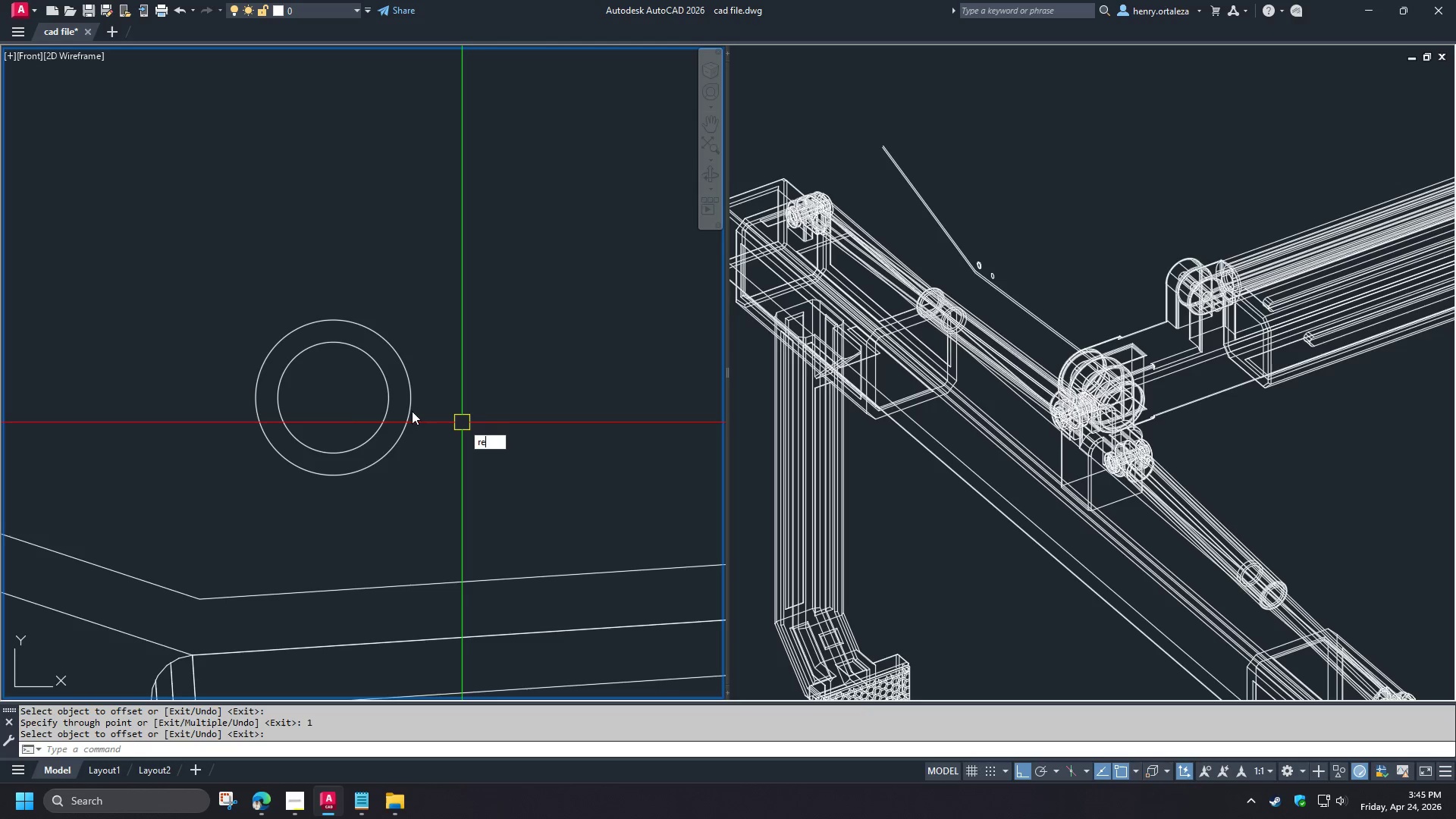 
key(C)
 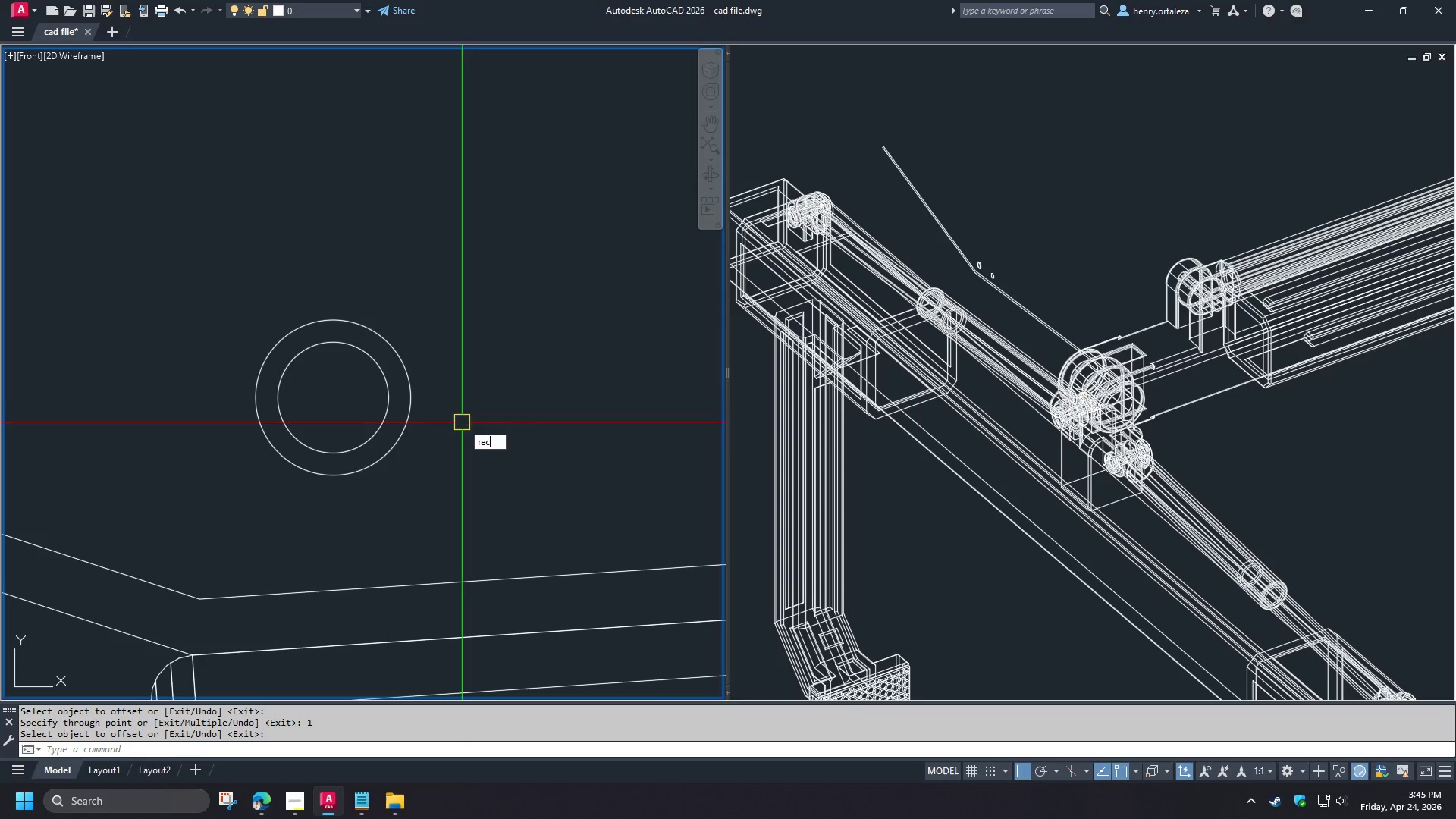 
key(Space)
 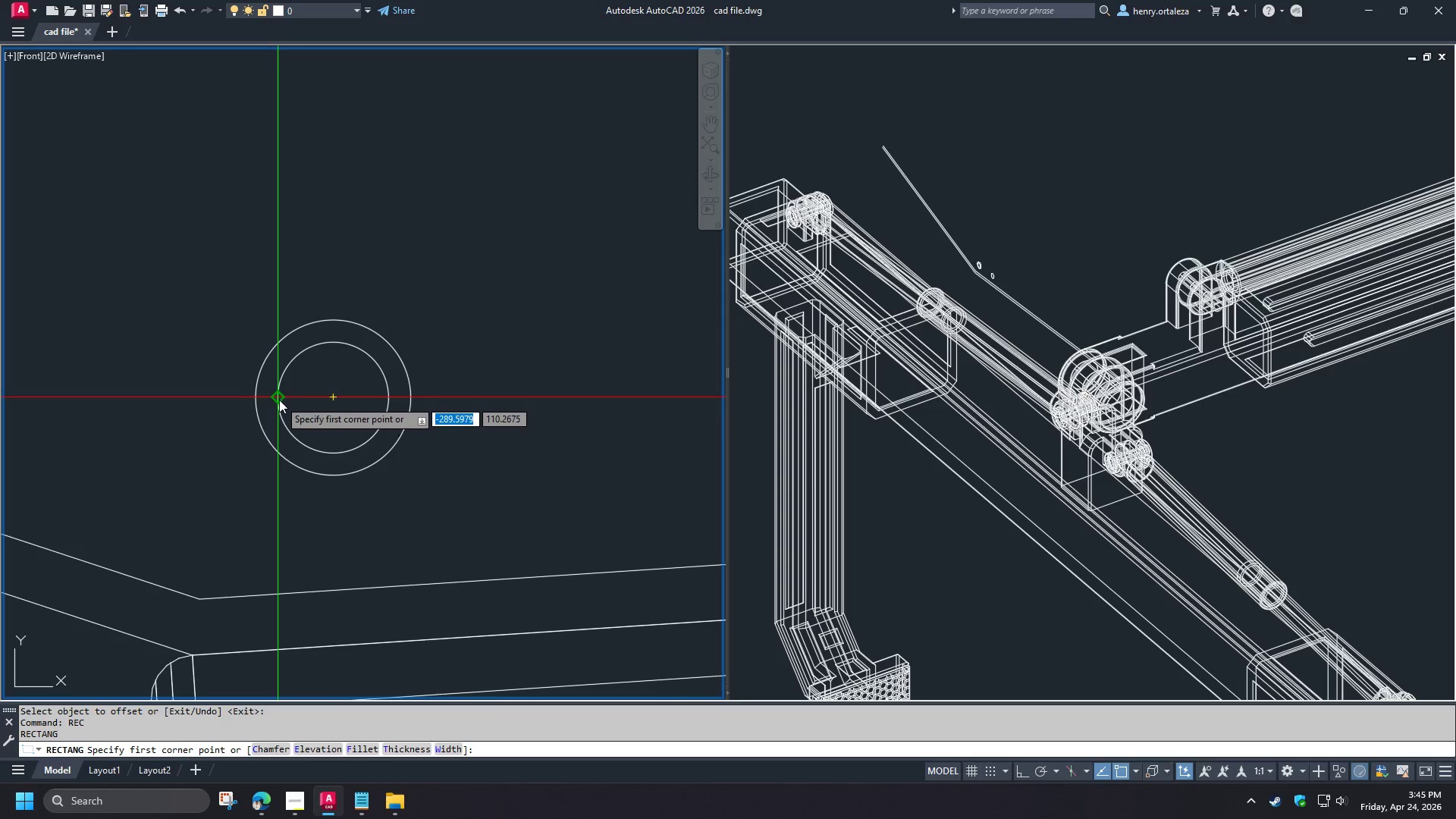 
left_click([279, 400])
 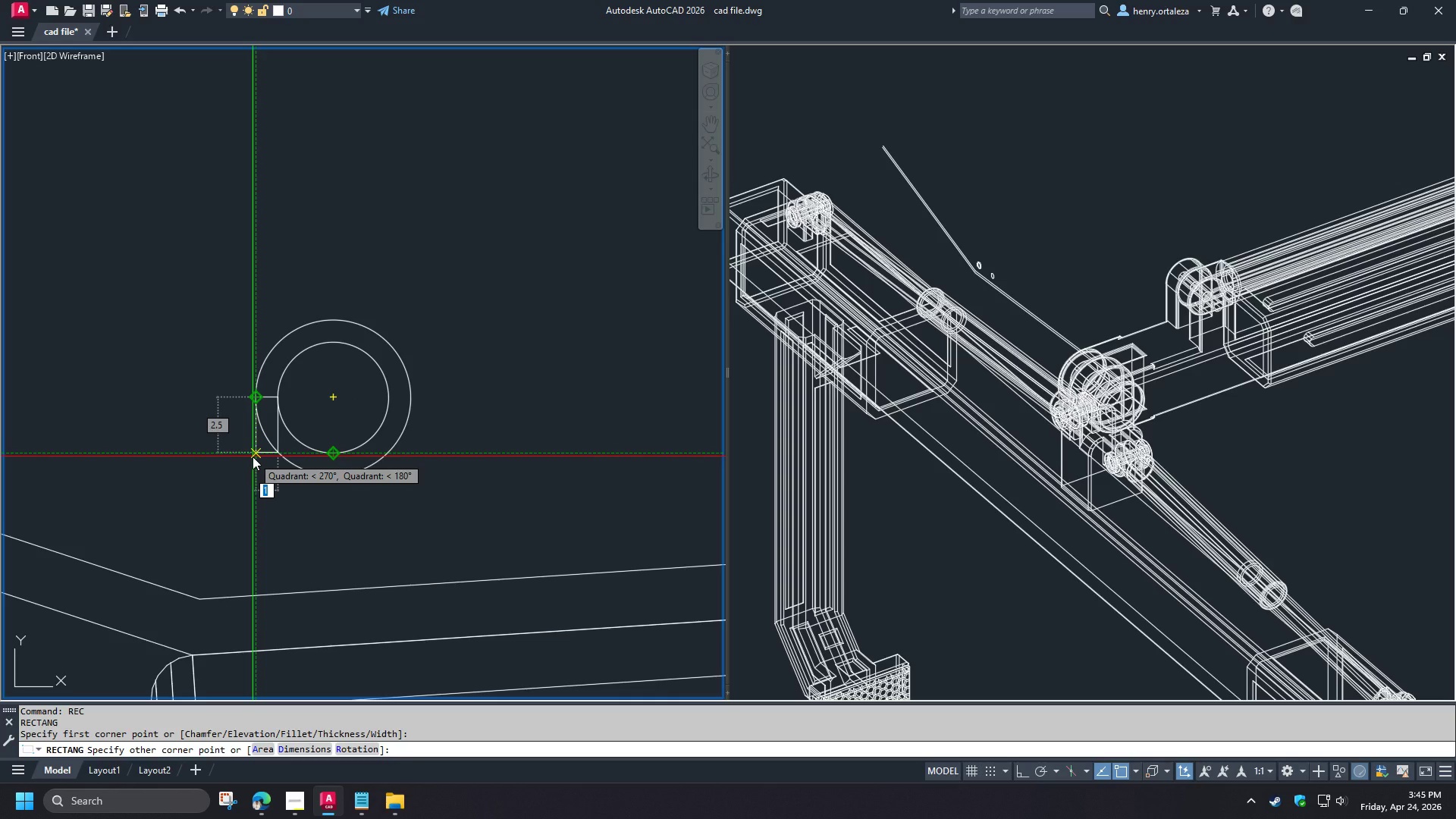 
wait(12.38)
 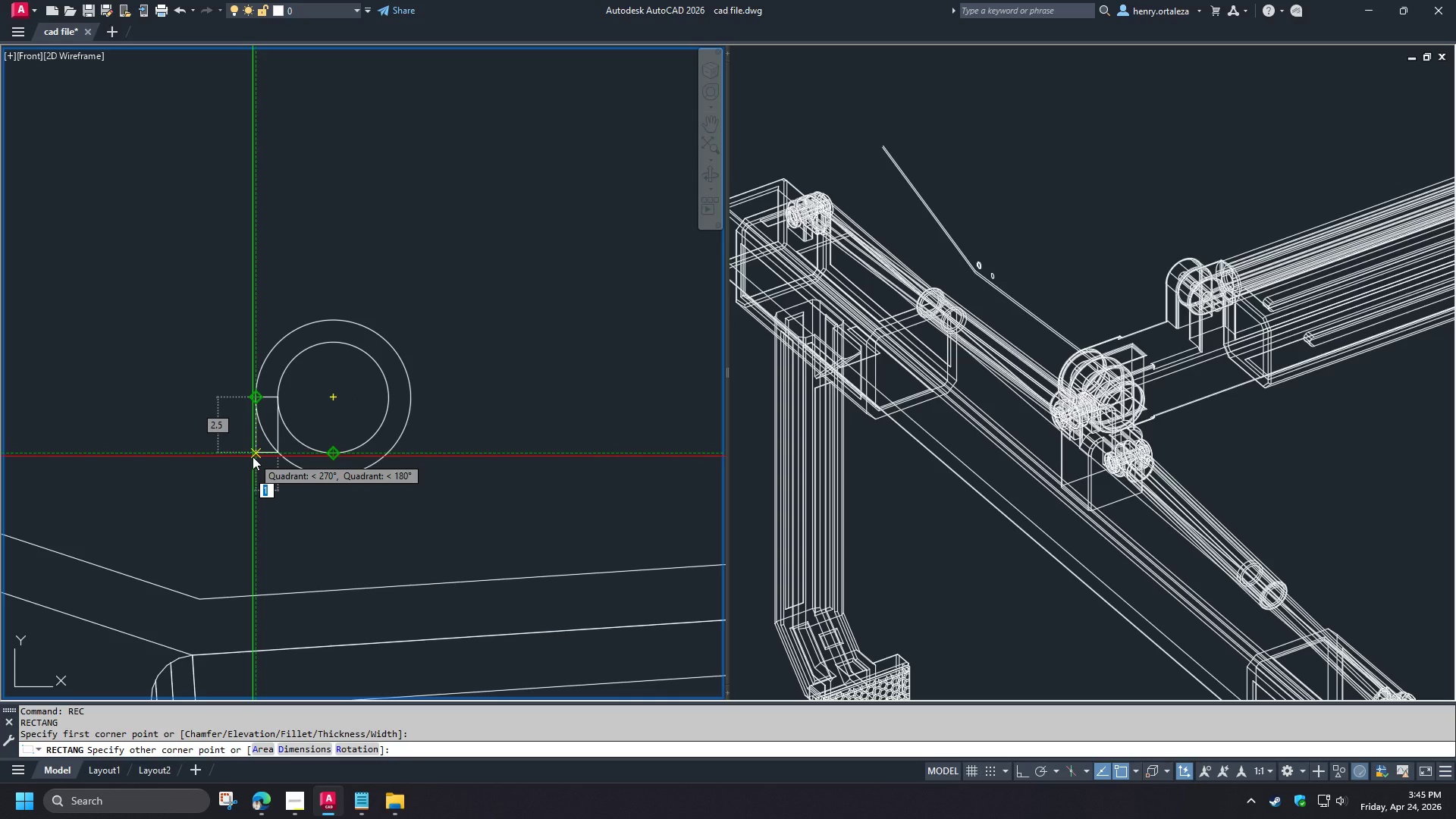 
key(Numpad1)
 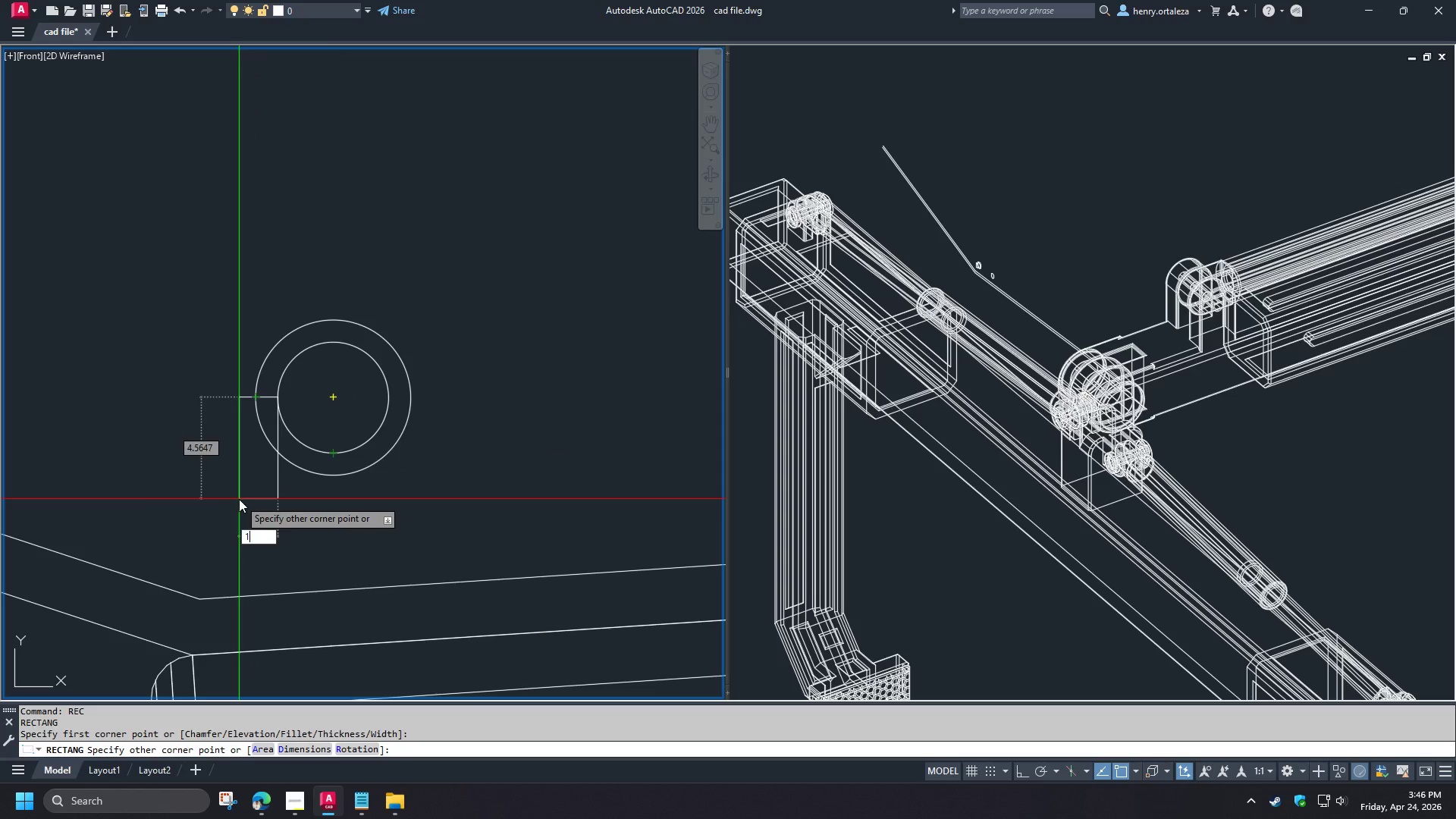 
key(Tab)
 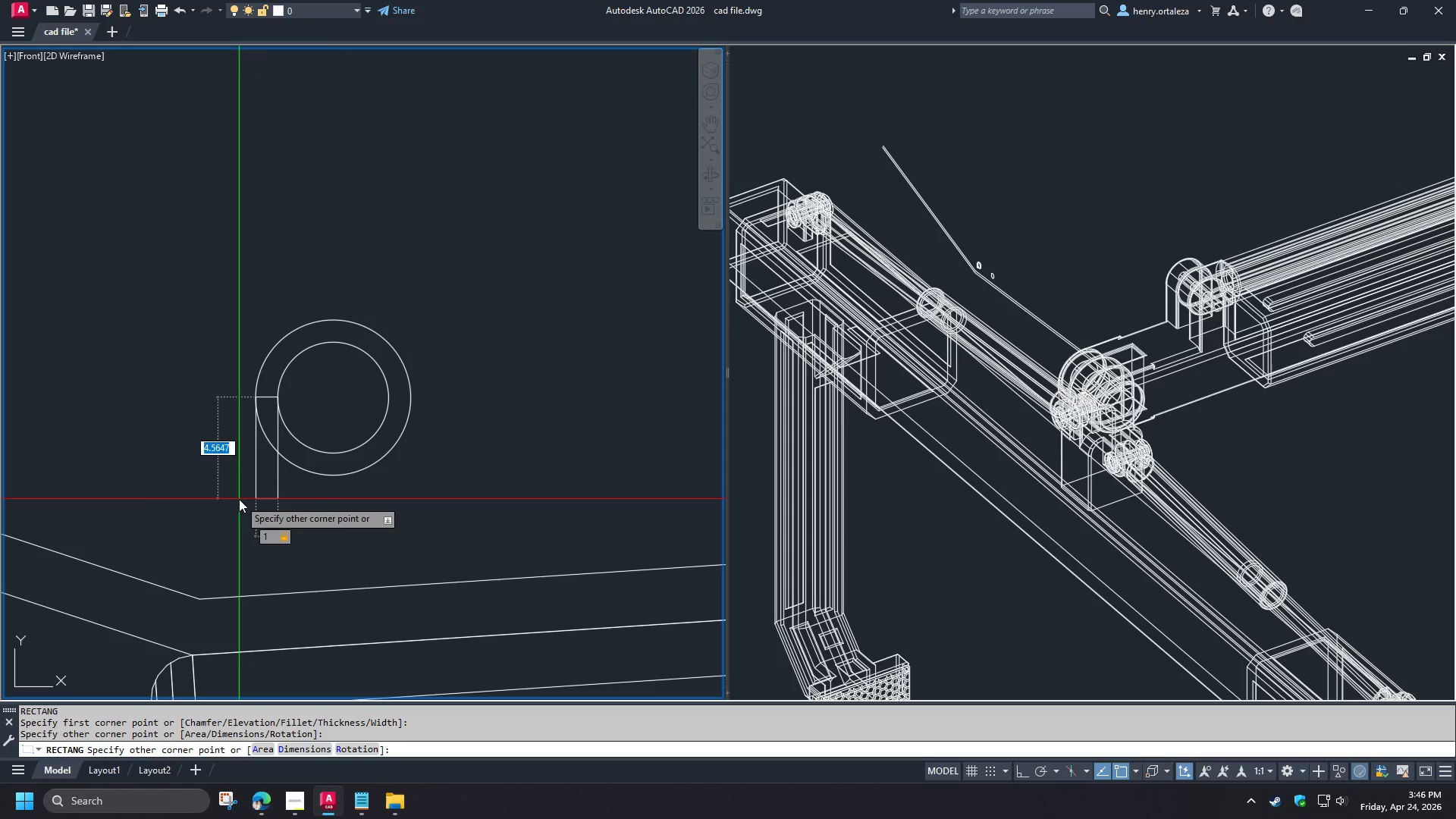 
key(Numpad3)
 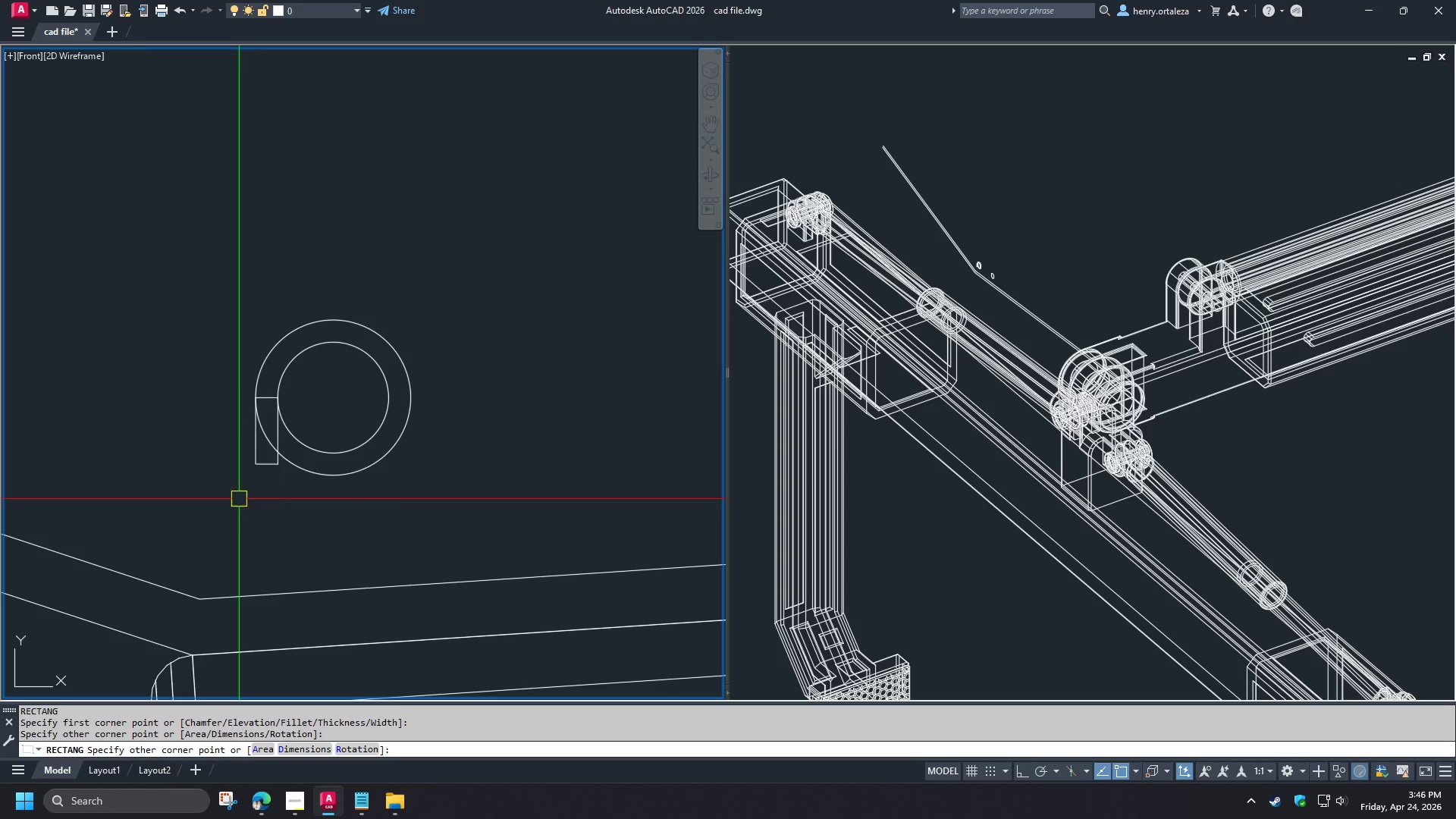 
key(NumpadEnter)
 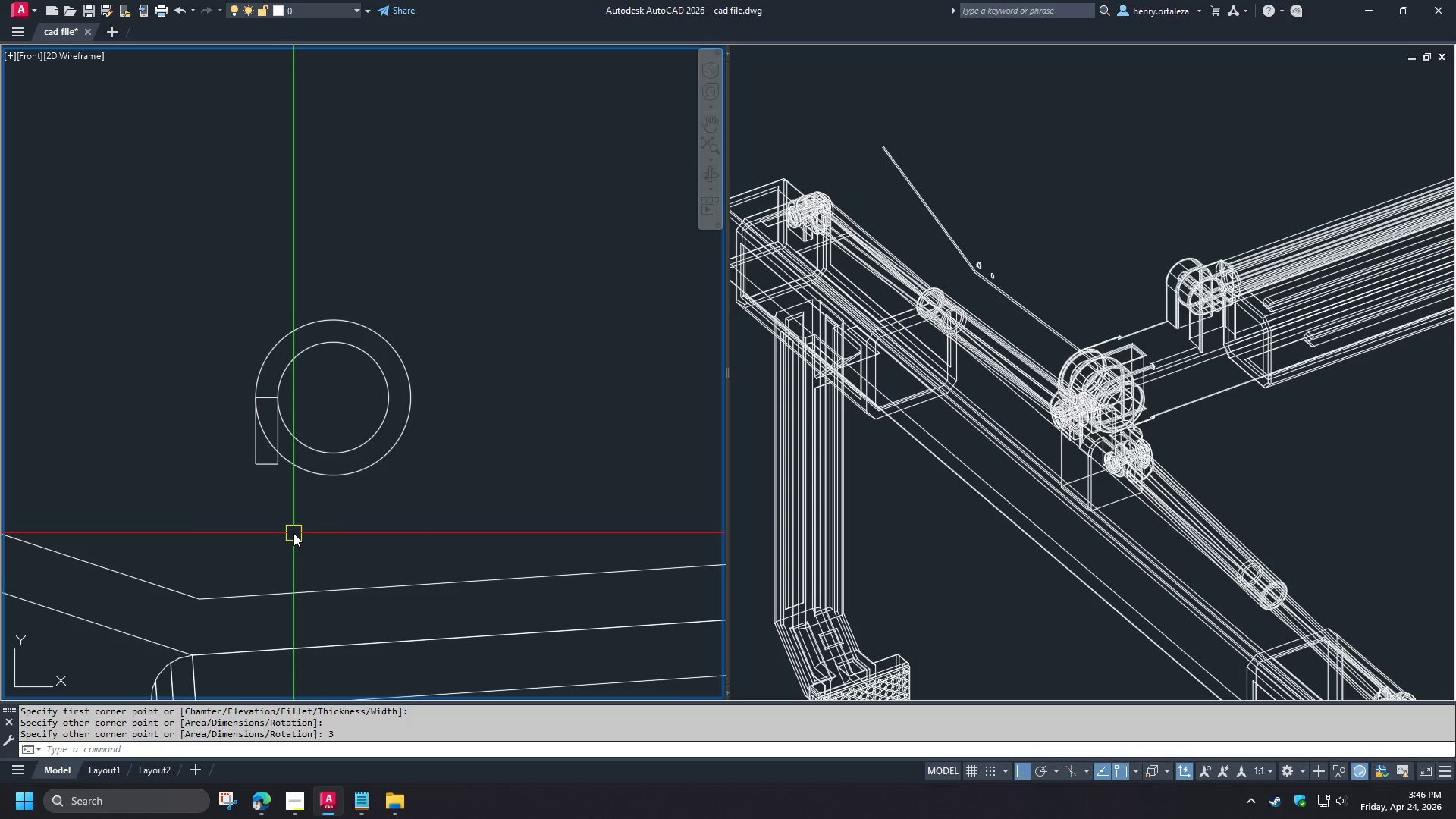 
wait(6.39)
 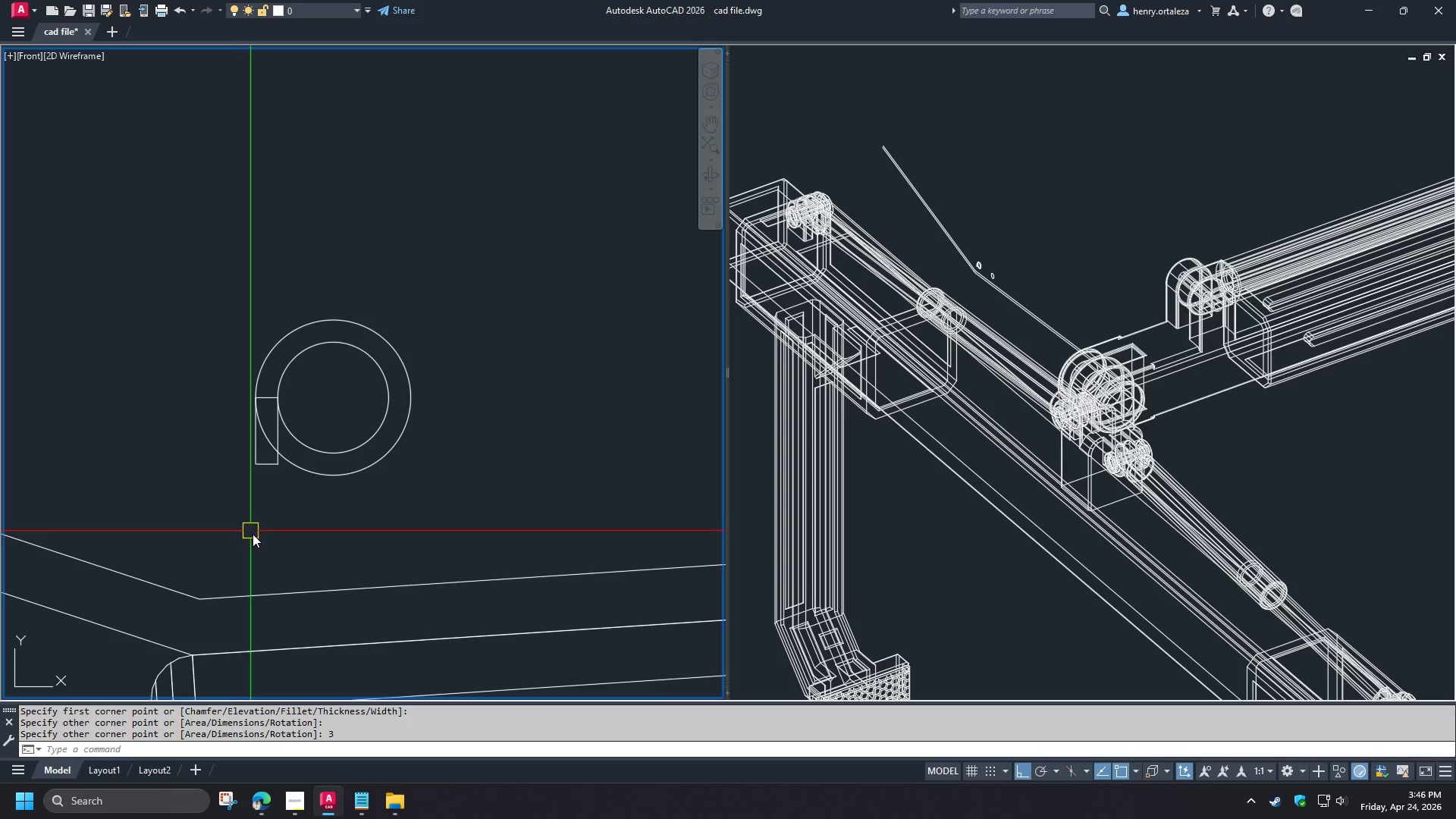 
left_click([264, 589])
 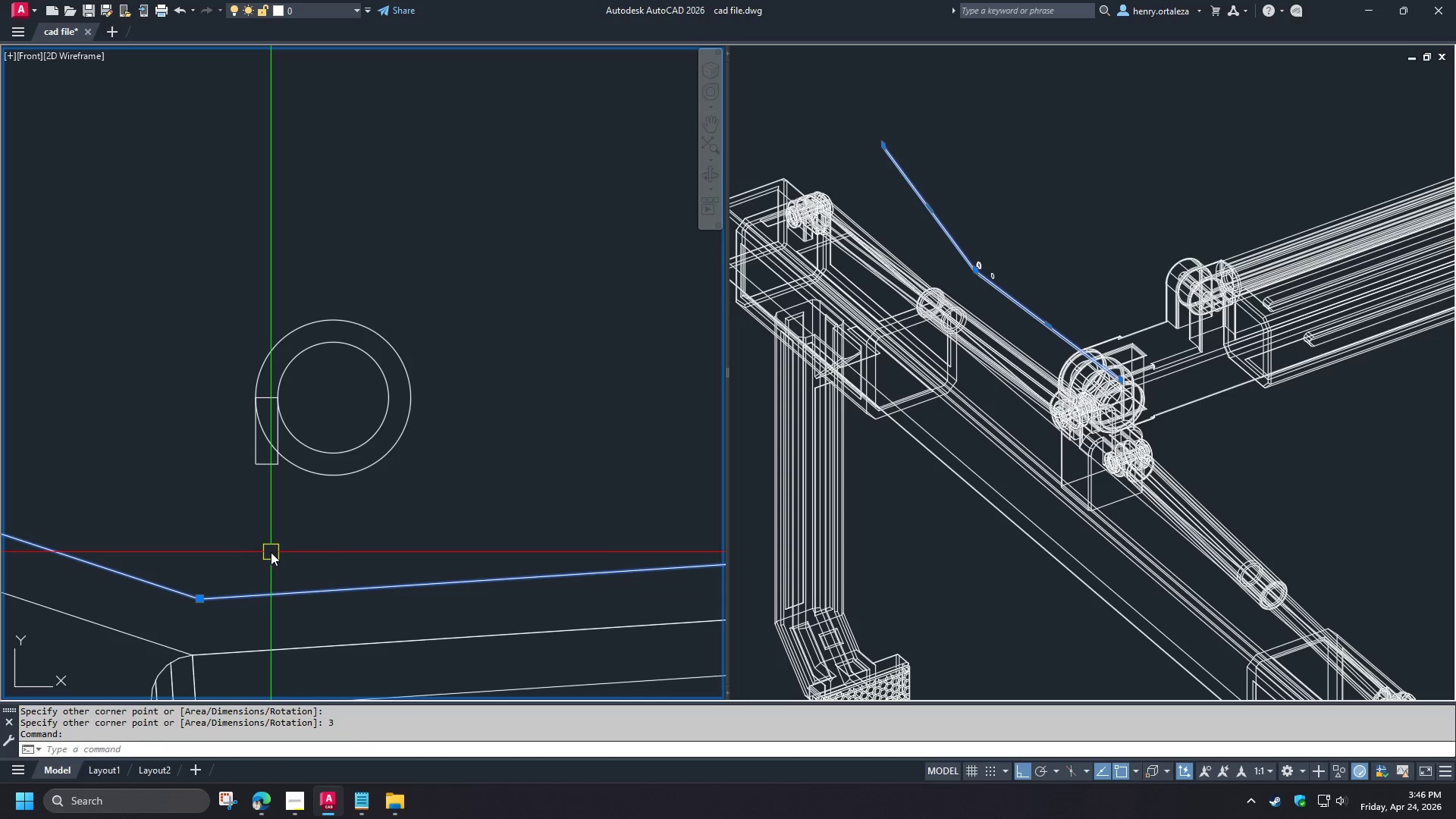 
key(E)
 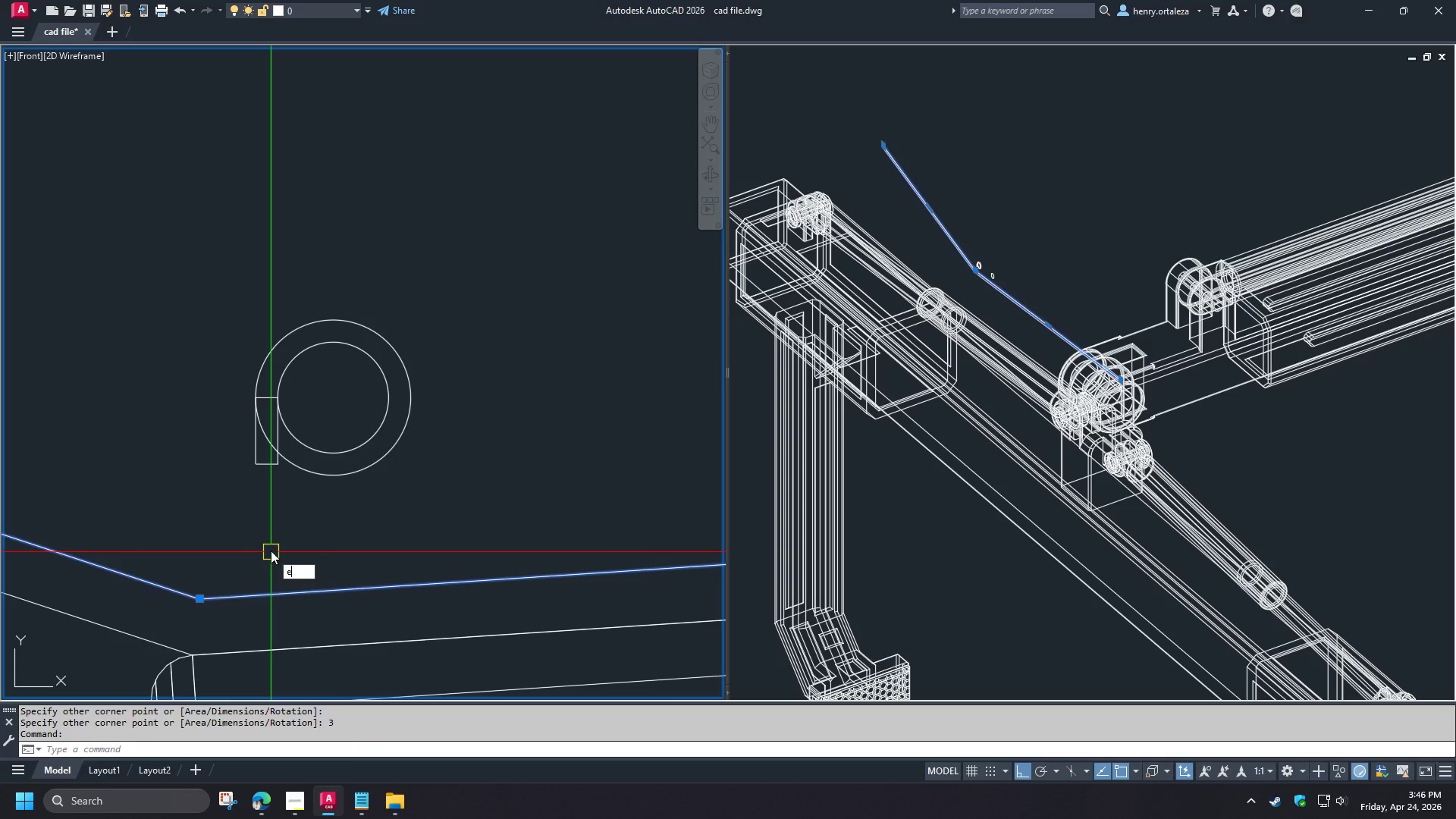 
key(Space)
 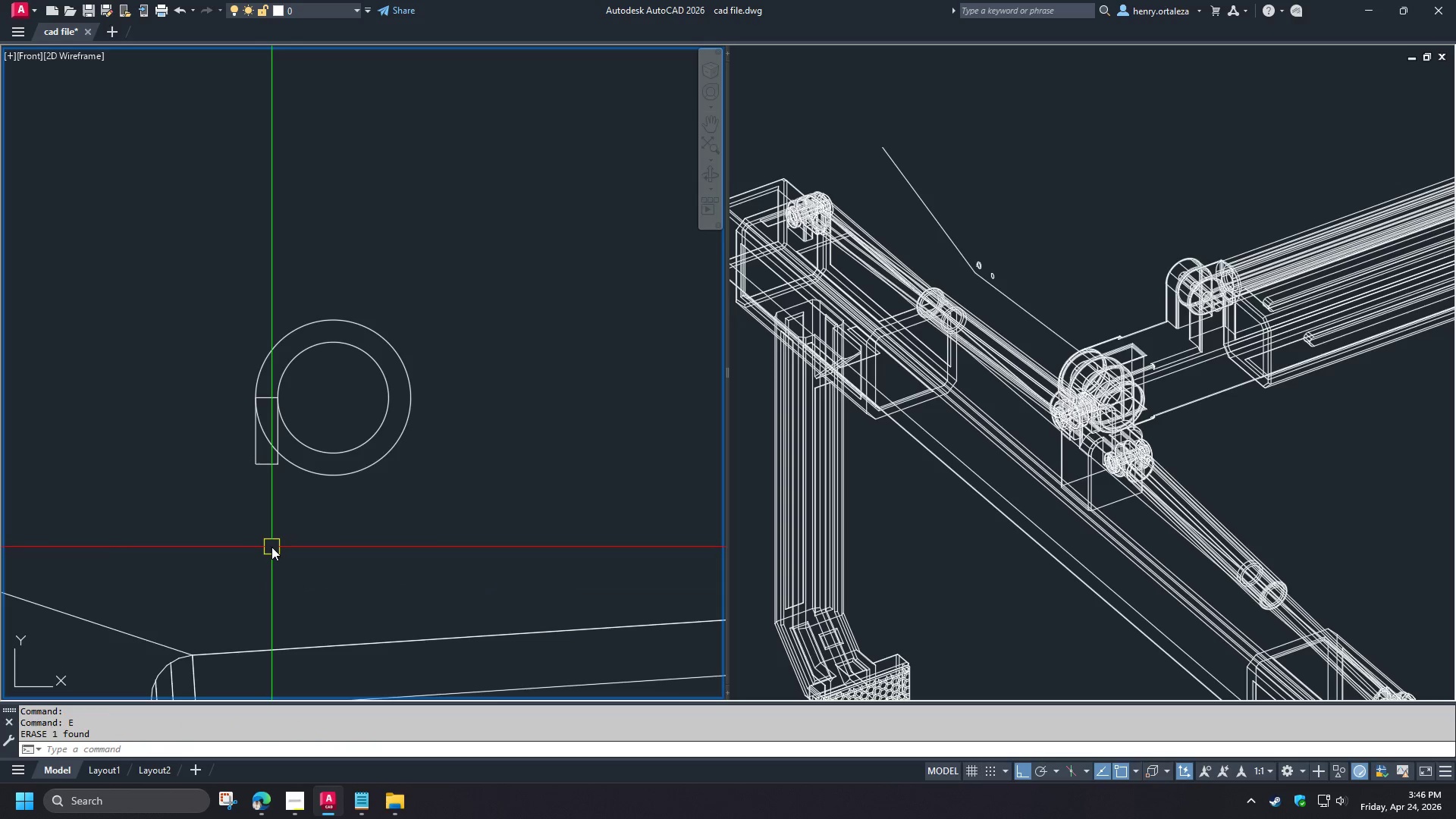 
key(O)
 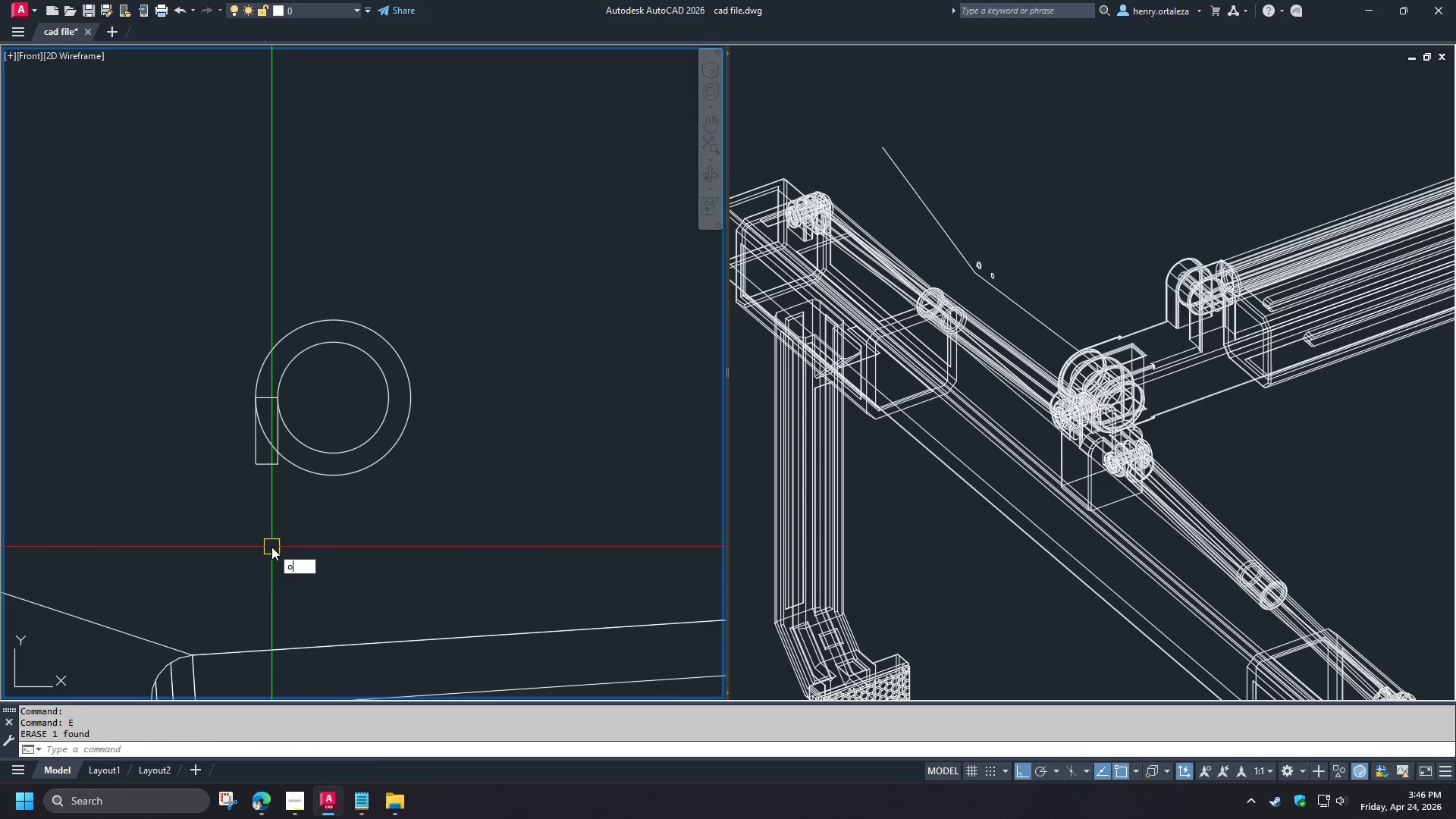 
key(Space)
 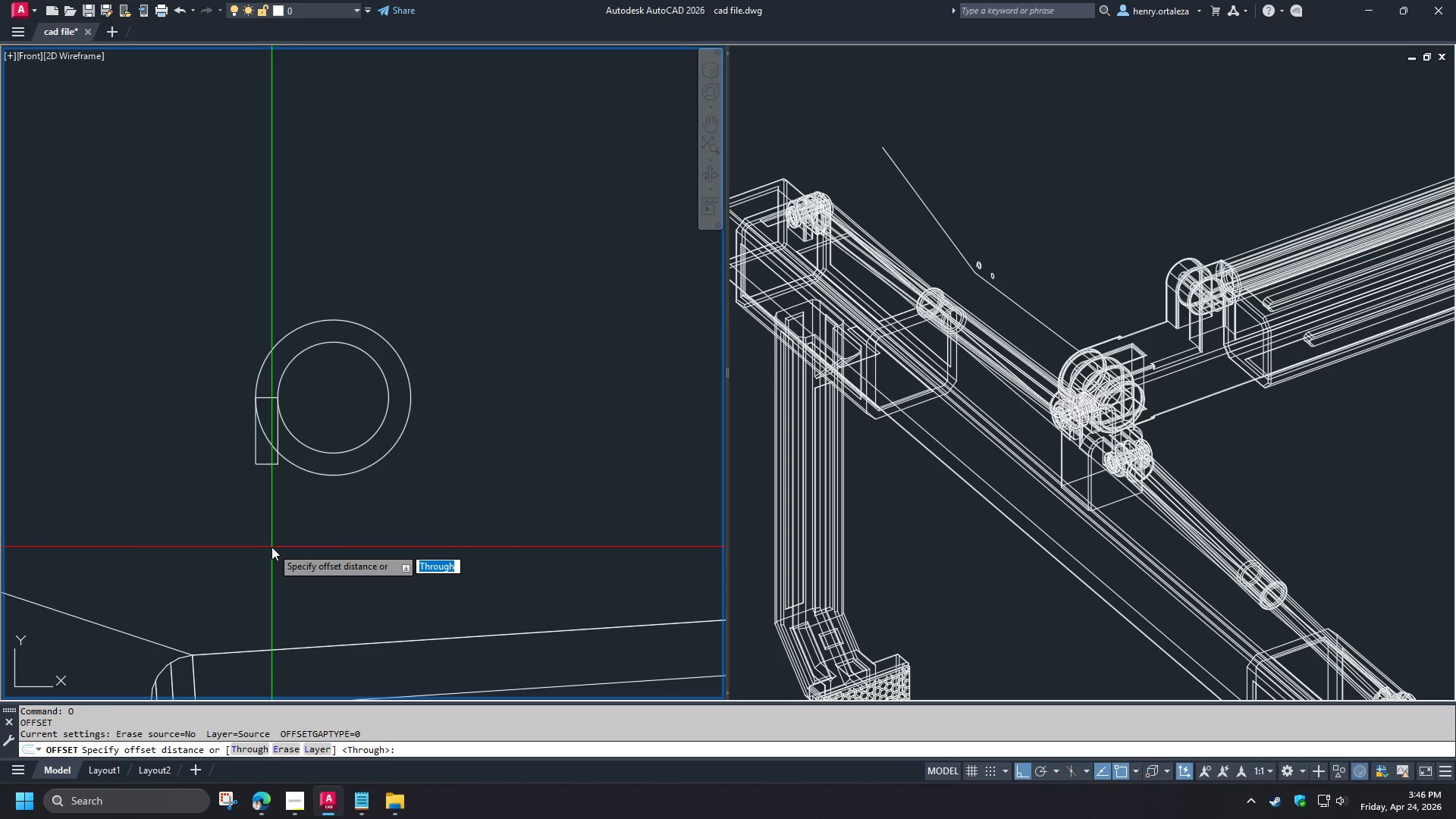 
key(3)
 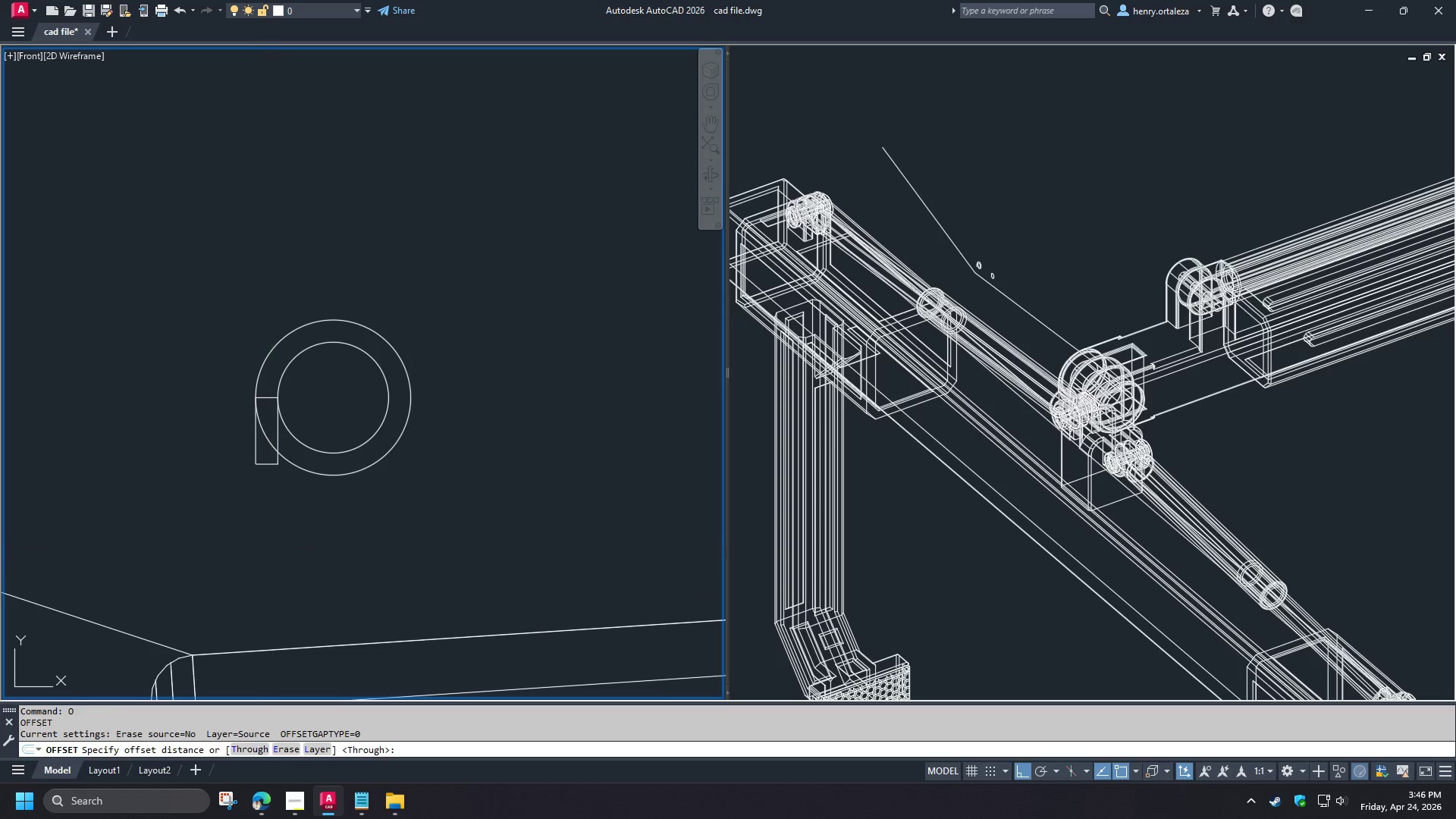 
key(Space)
 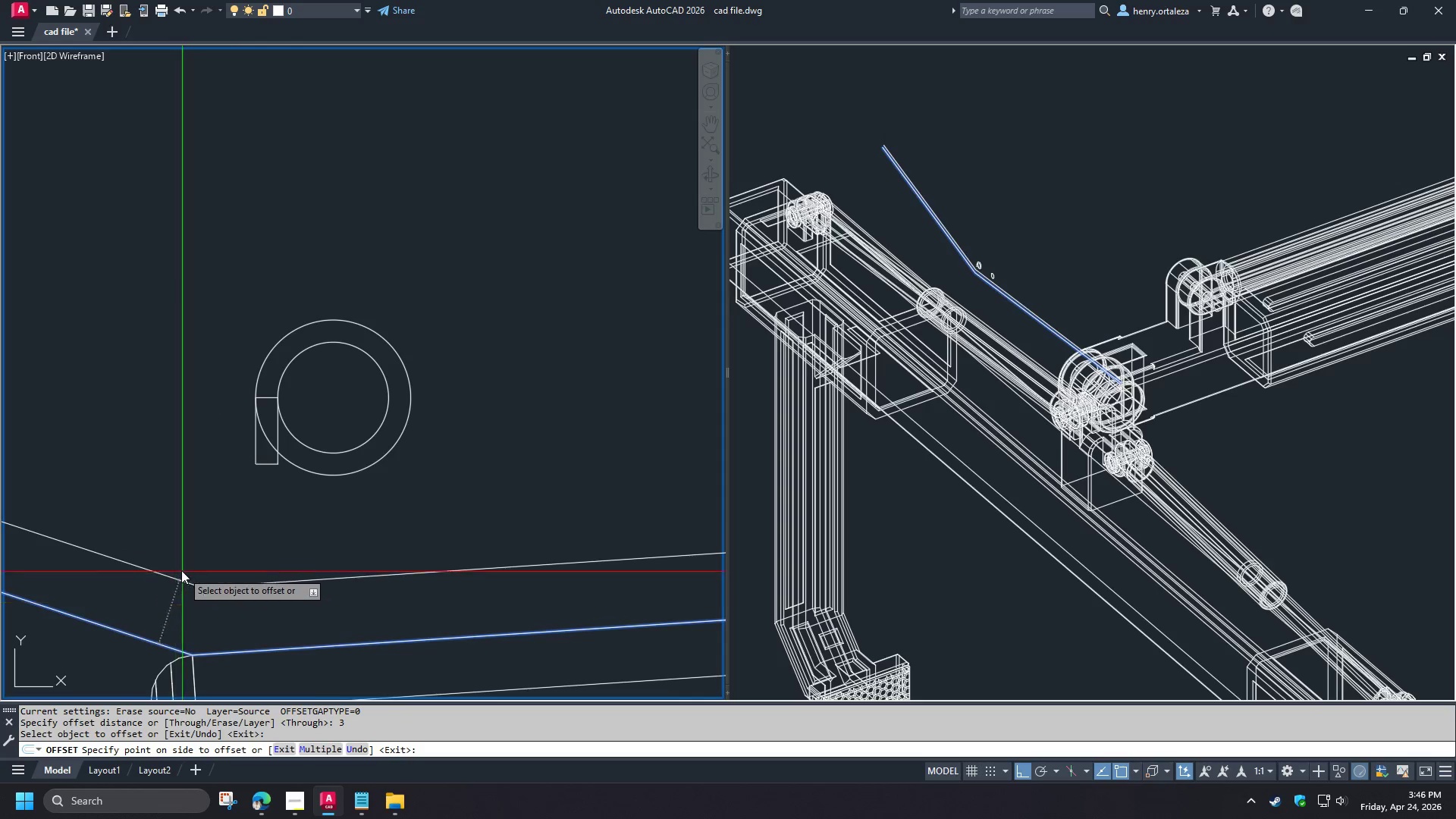 
scroll: coordinate [214, 519], scroll_direction: down, amount: 3.0
 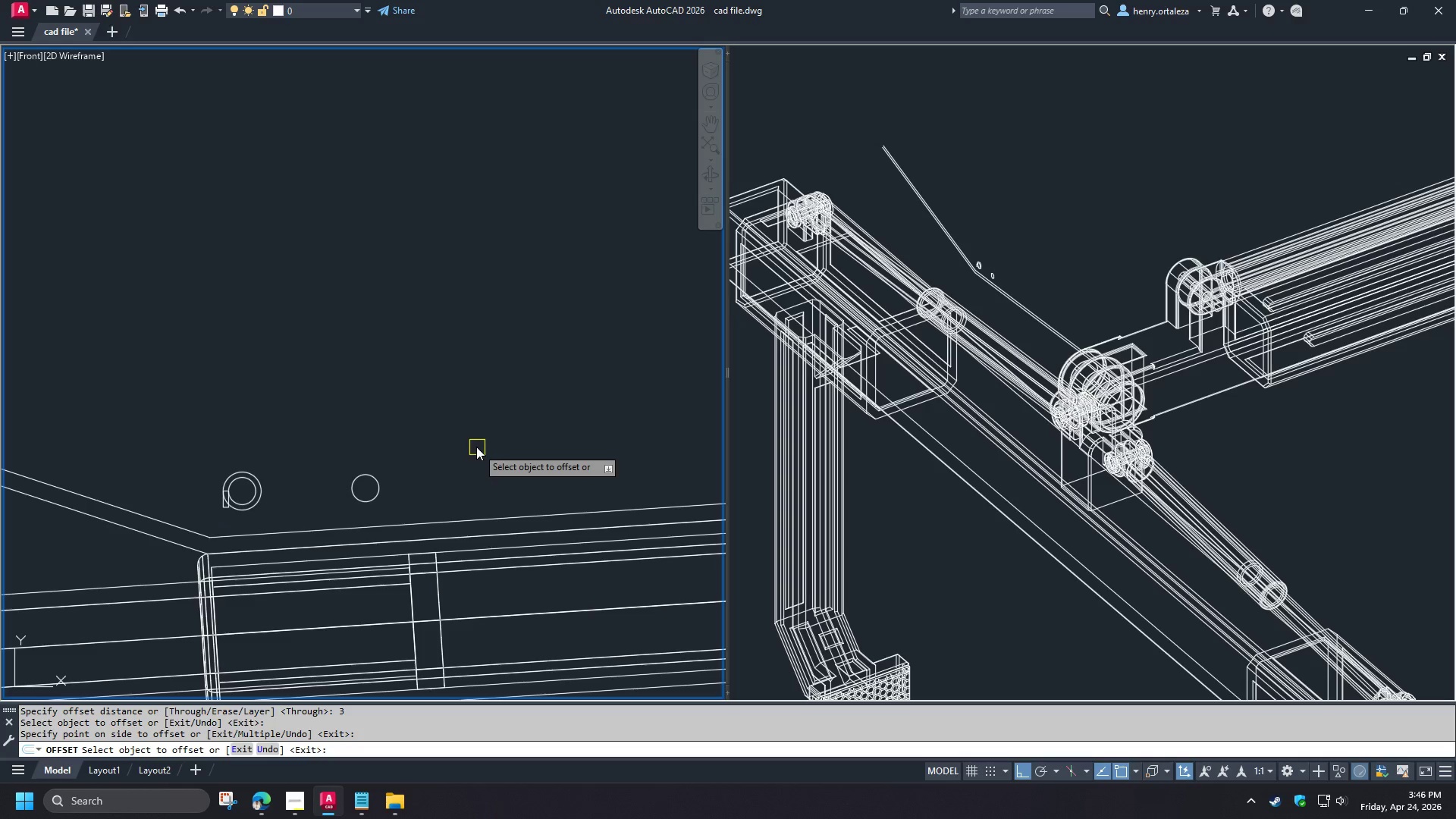 
key(Space)
 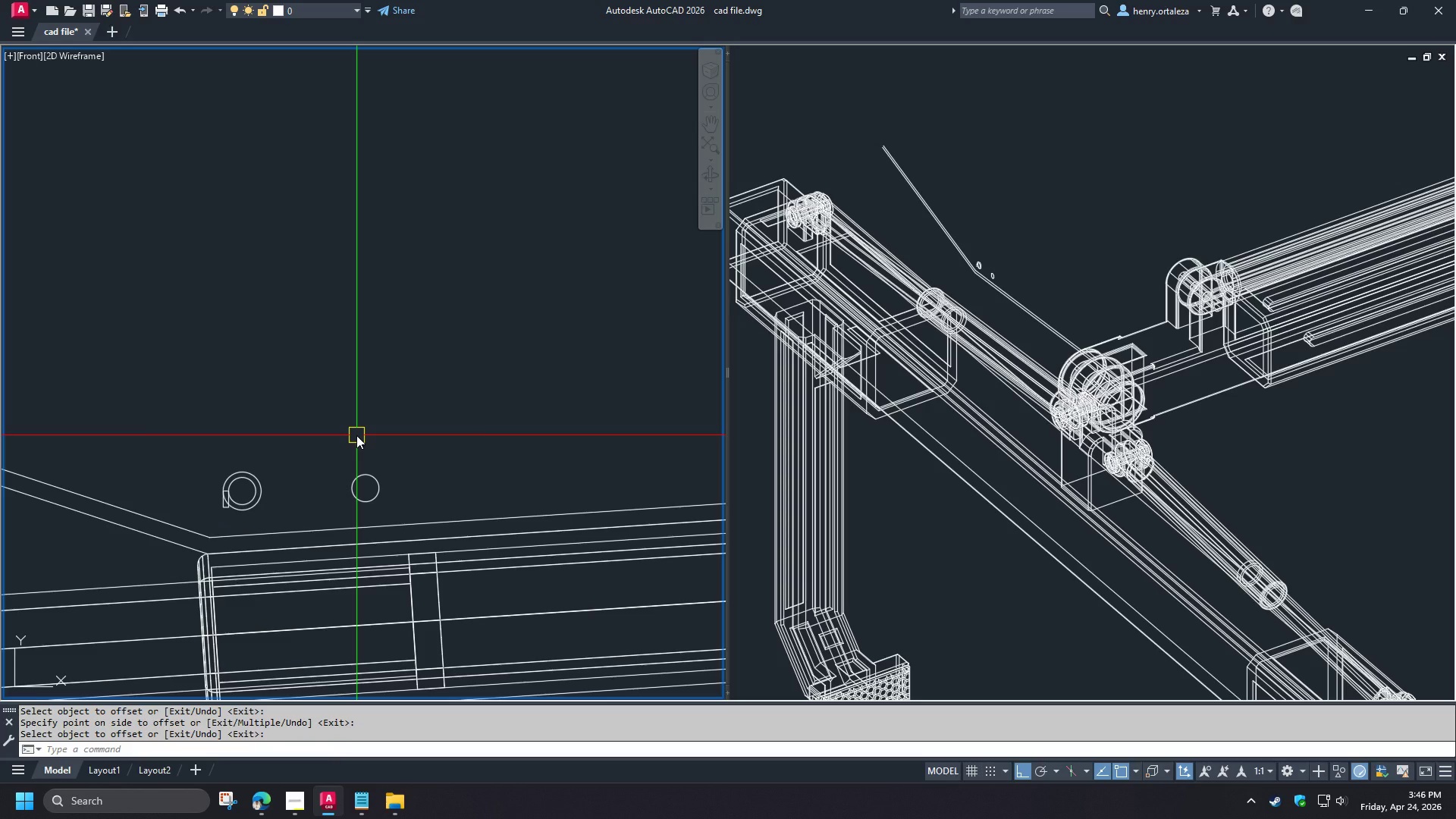 
type(pl )
 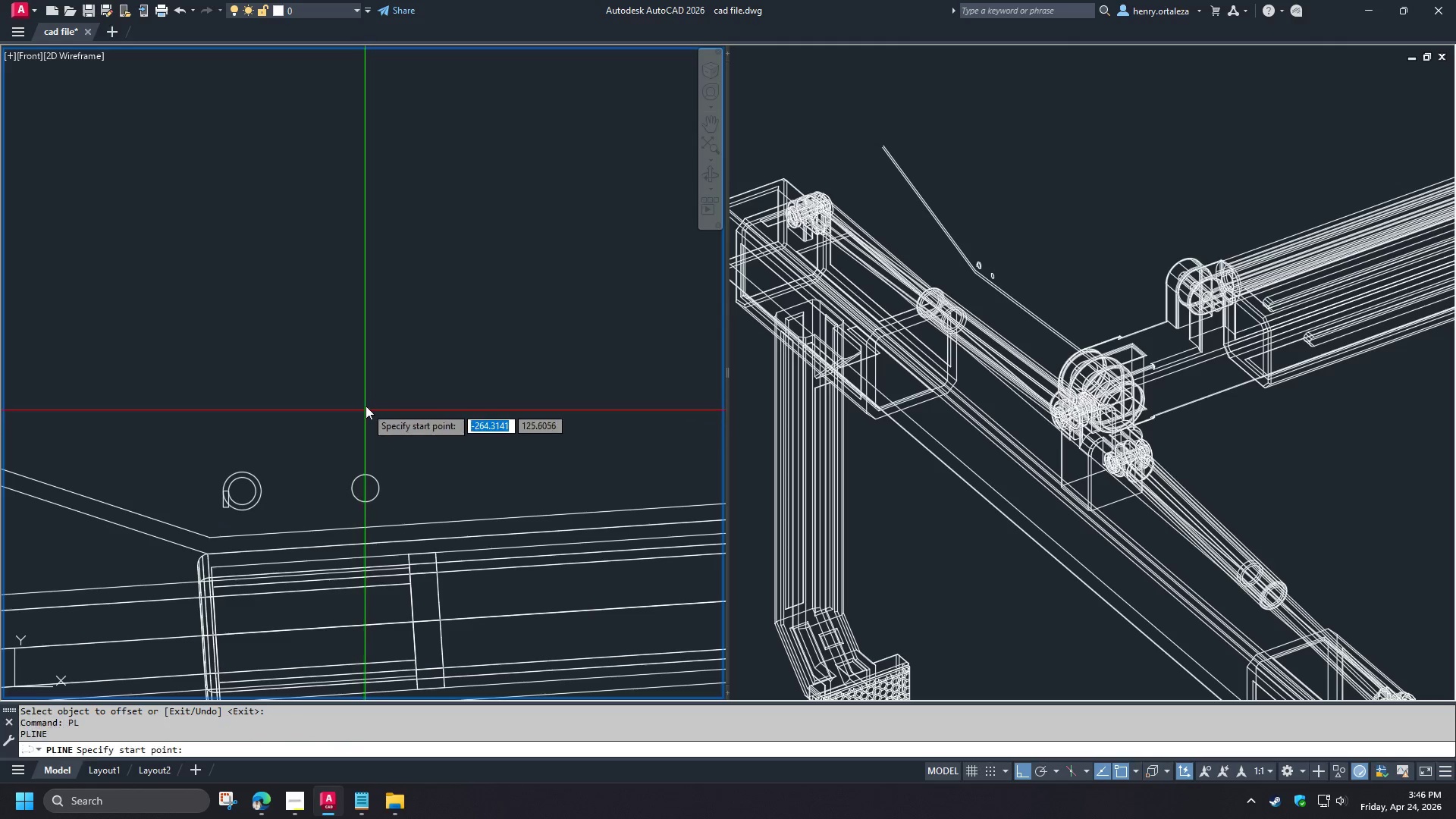 
scroll: coordinate [366, 402], scroll_direction: down, amount: 2.0
 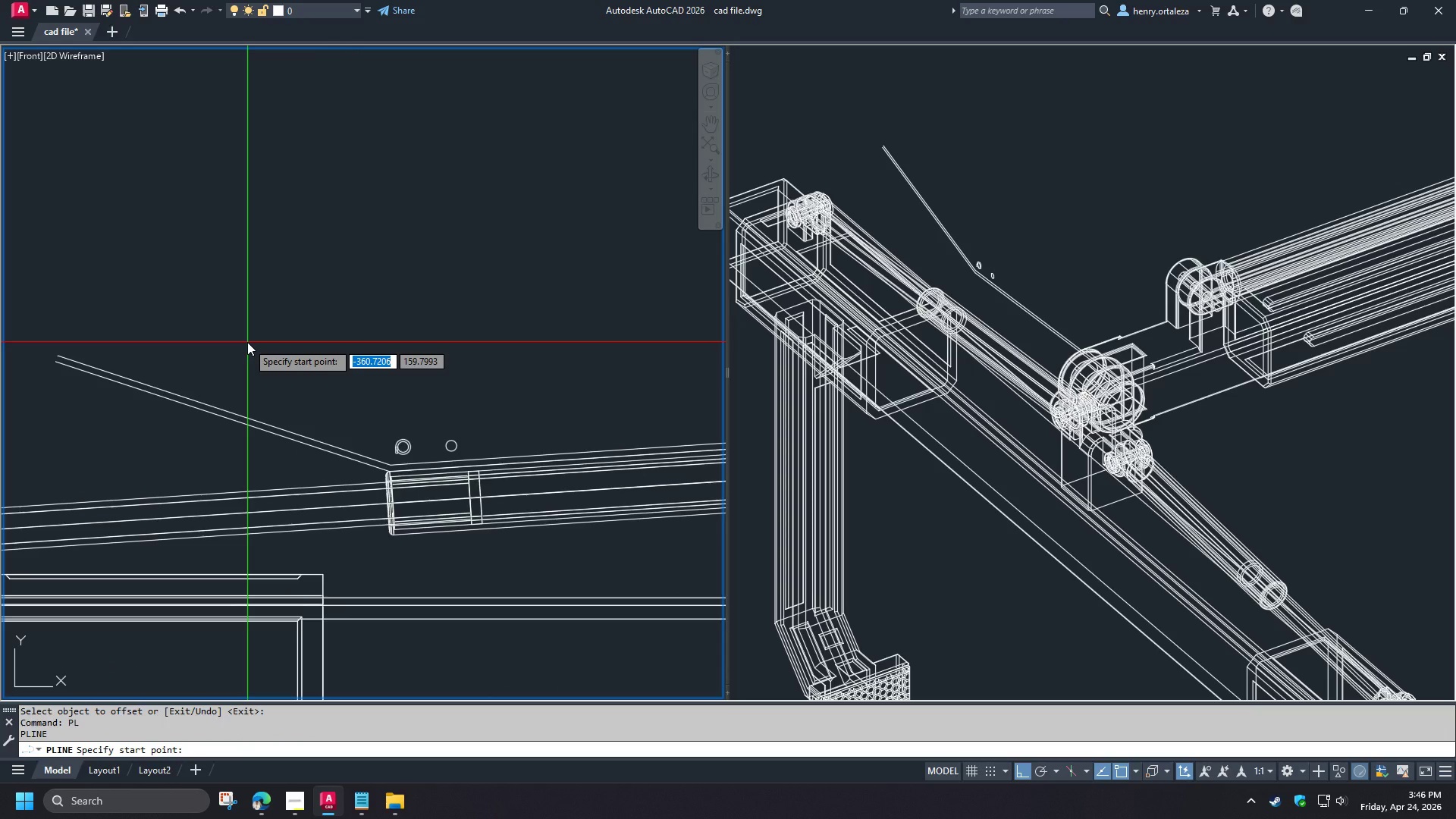 
left_click([248, 353])
 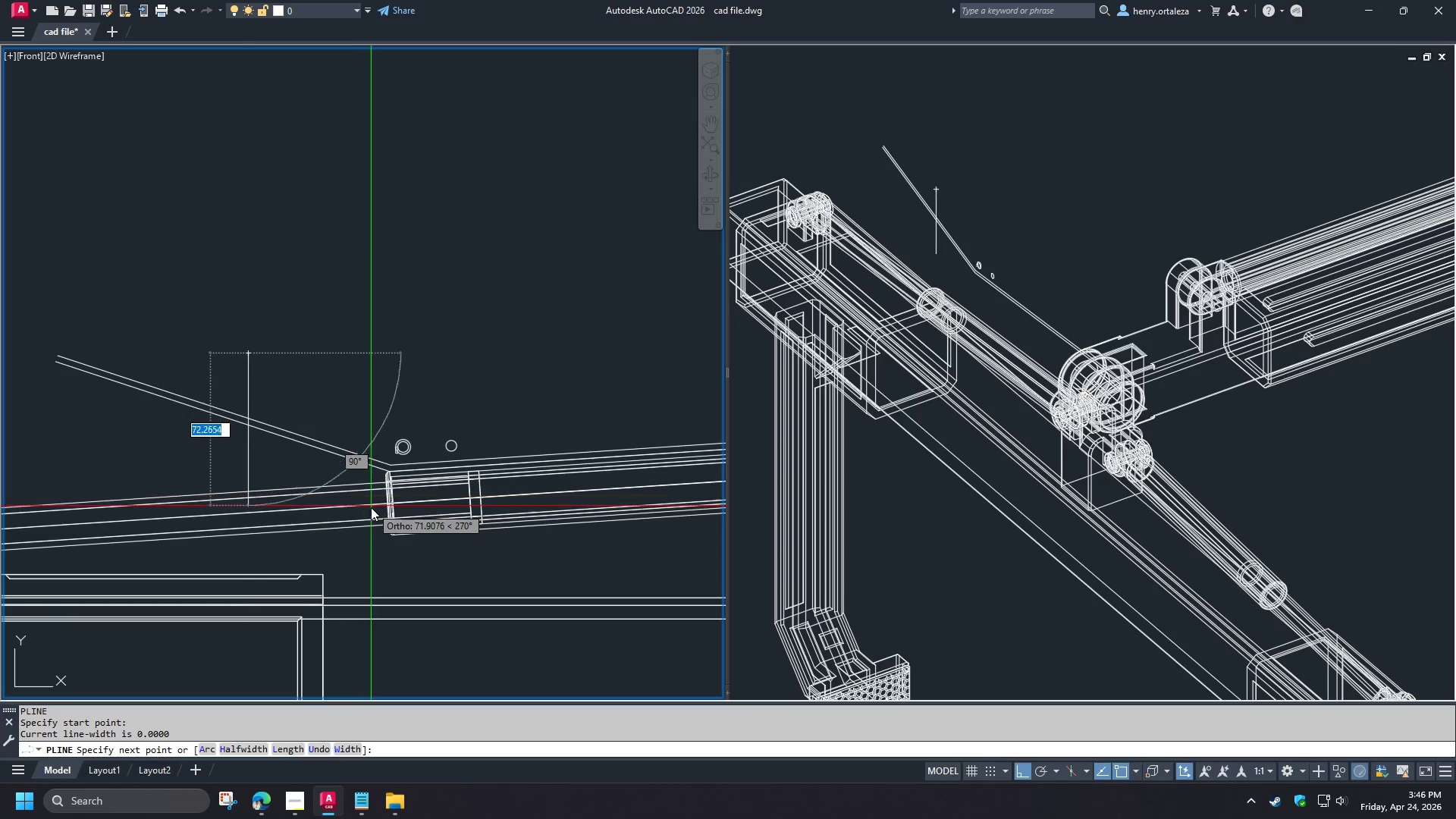 
scroll: coordinate [369, 506], scroll_direction: up, amount: 2.0
 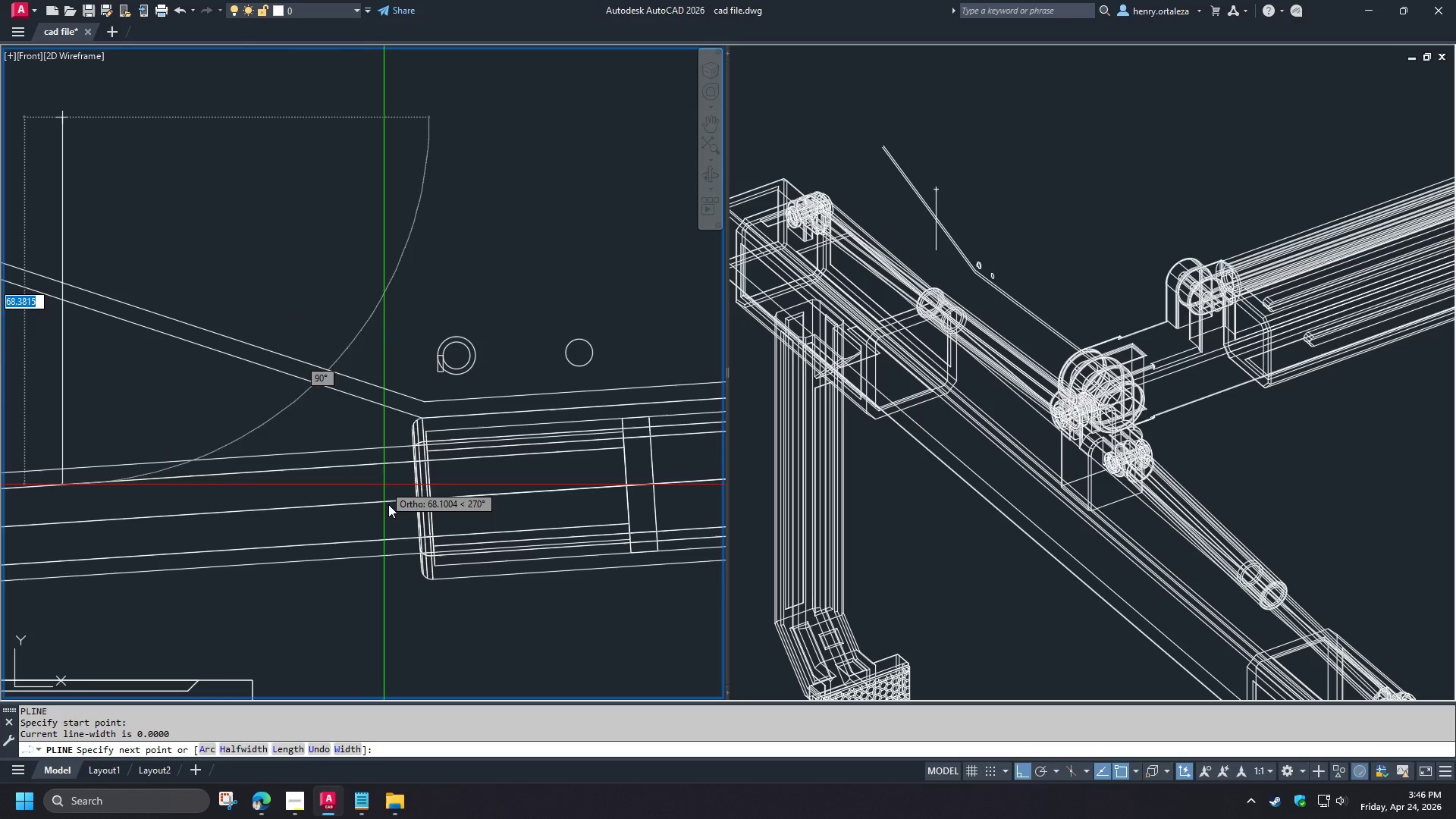 
scroll: coordinate [390, 519], scroll_direction: down, amount: 1.0
 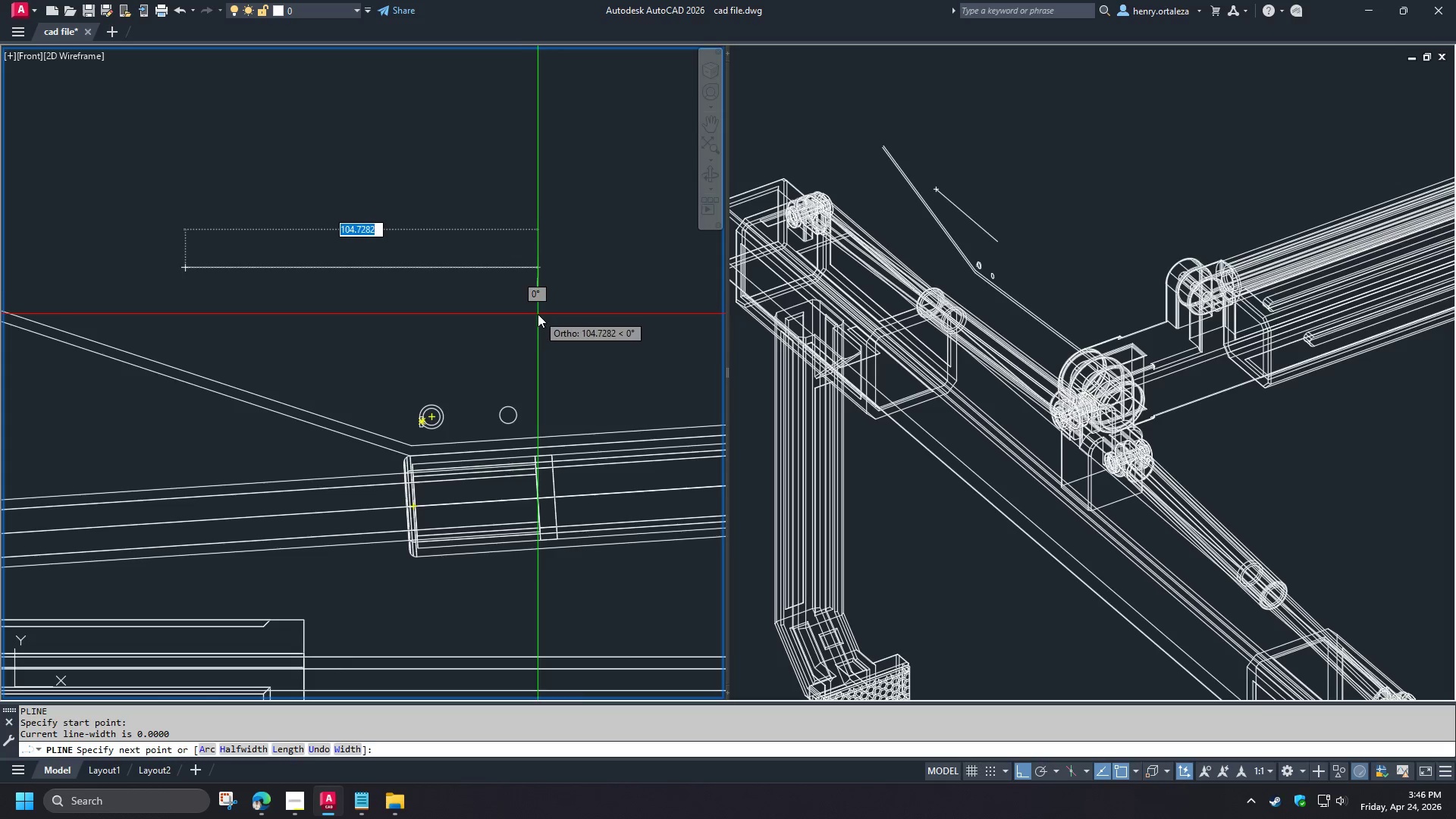 
wait(5.13)
 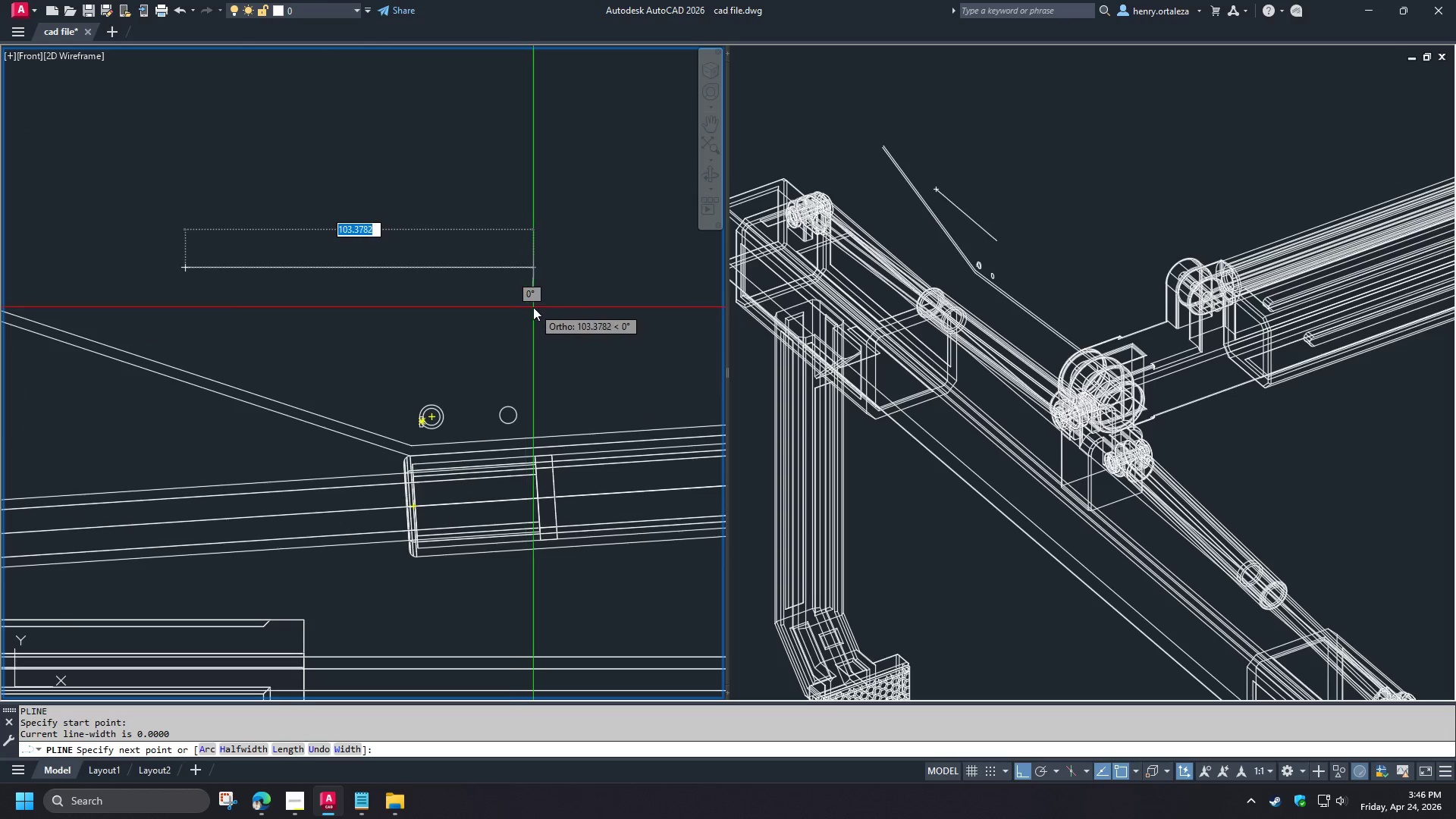 
scroll: coordinate [380, 529], scroll_direction: up, amount: 3.0
 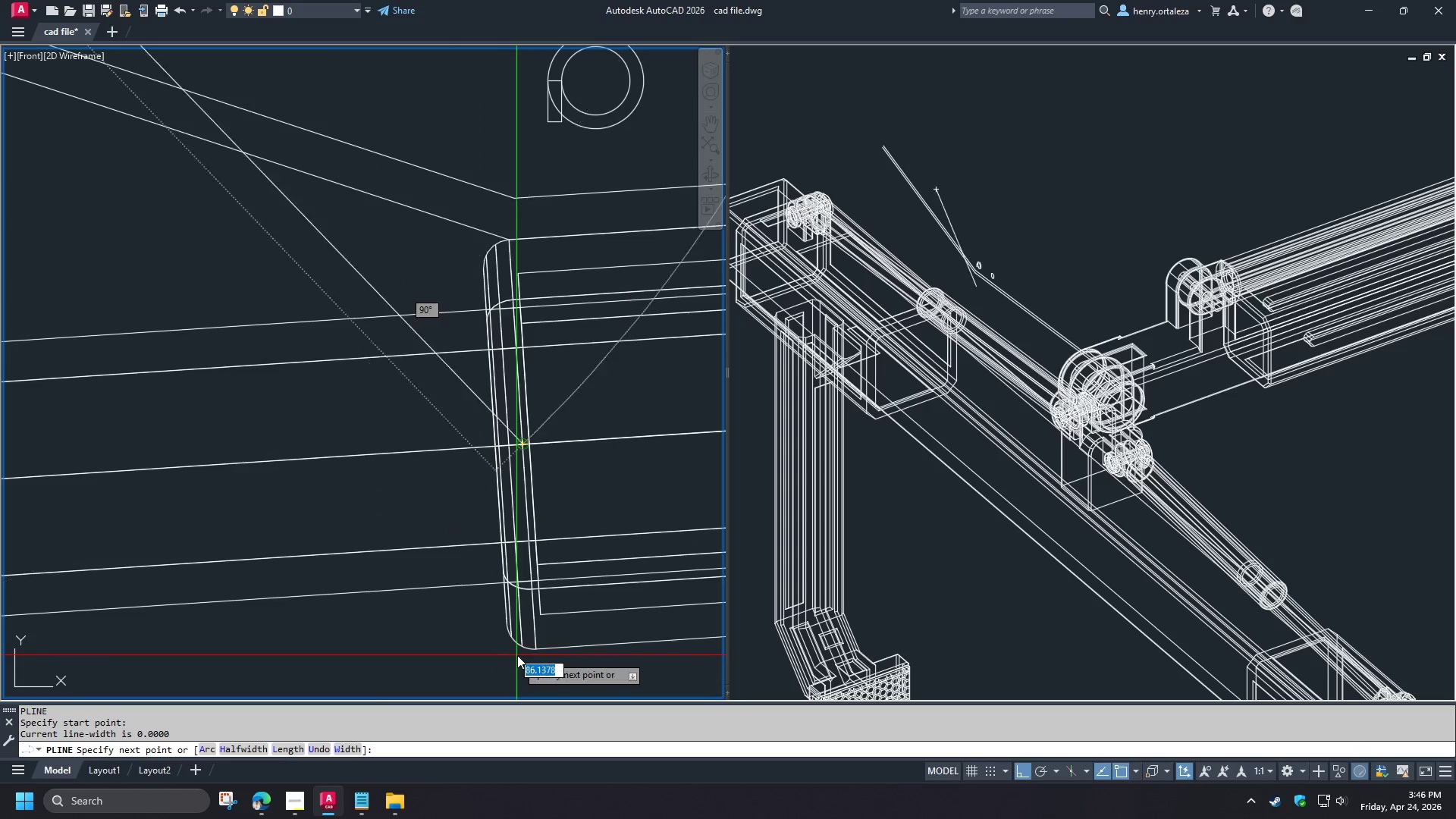 
type(qua )
 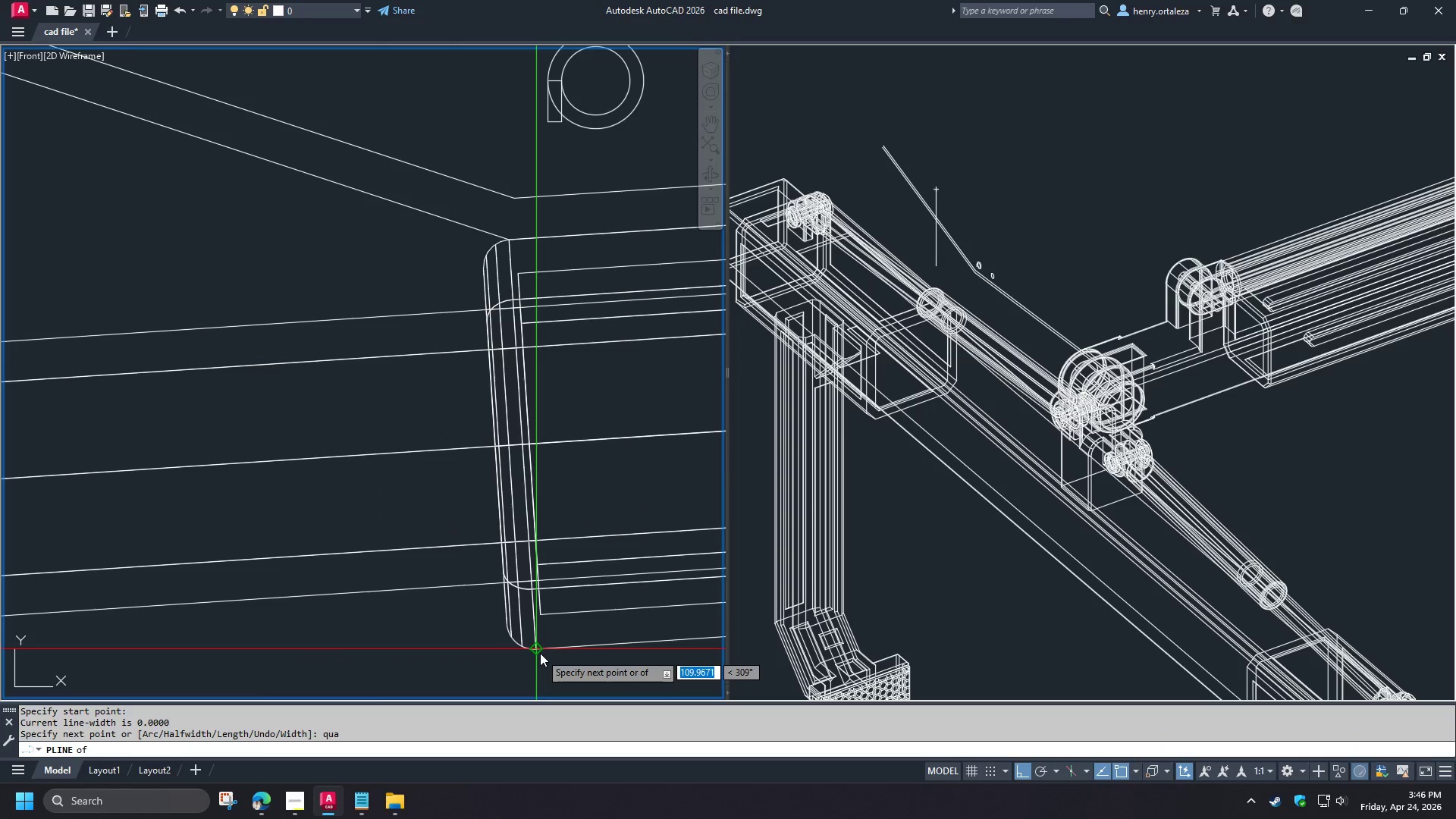 
left_click([540, 653])
 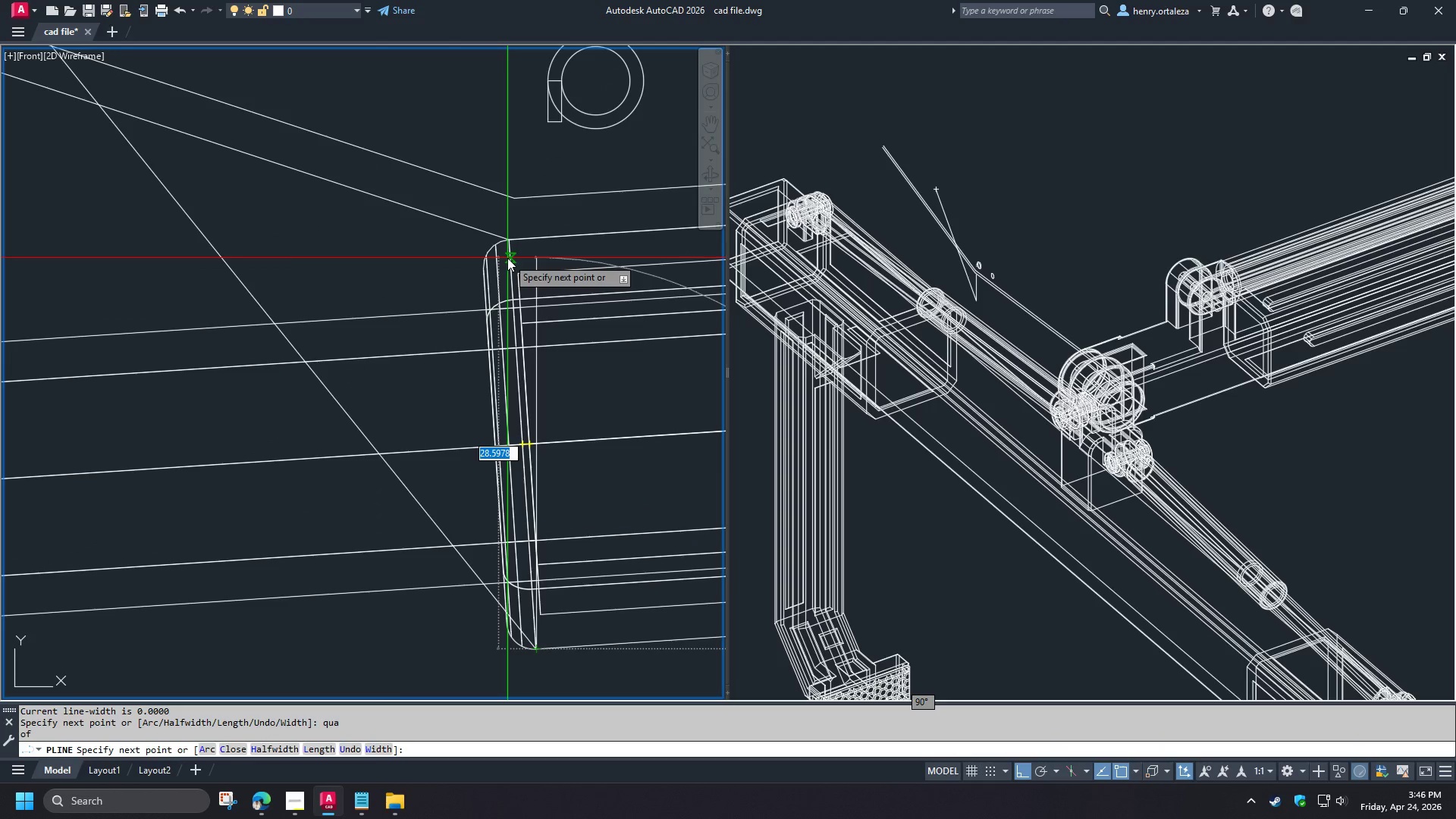 
type(qua )
 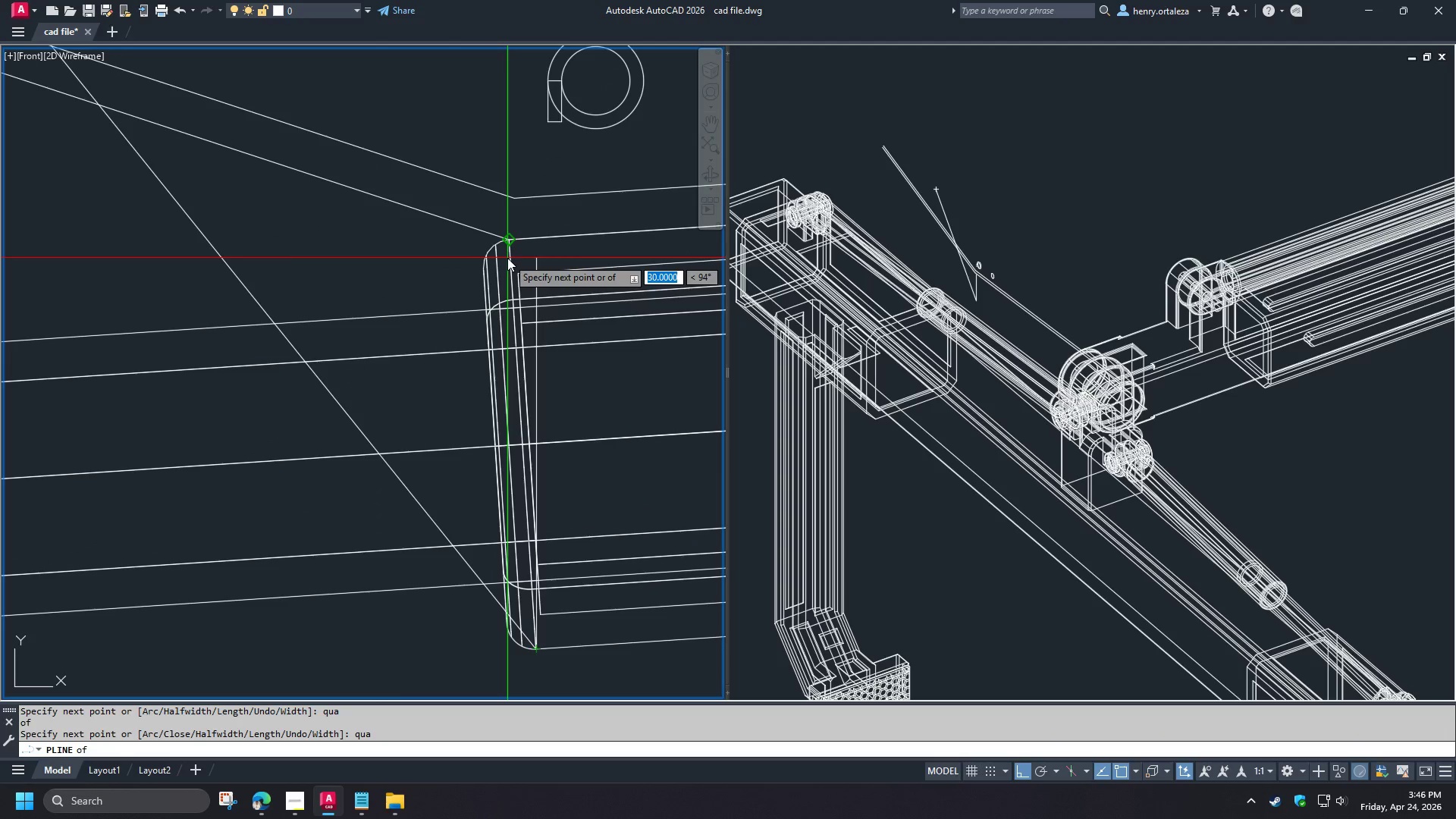 
left_click([507, 258])
 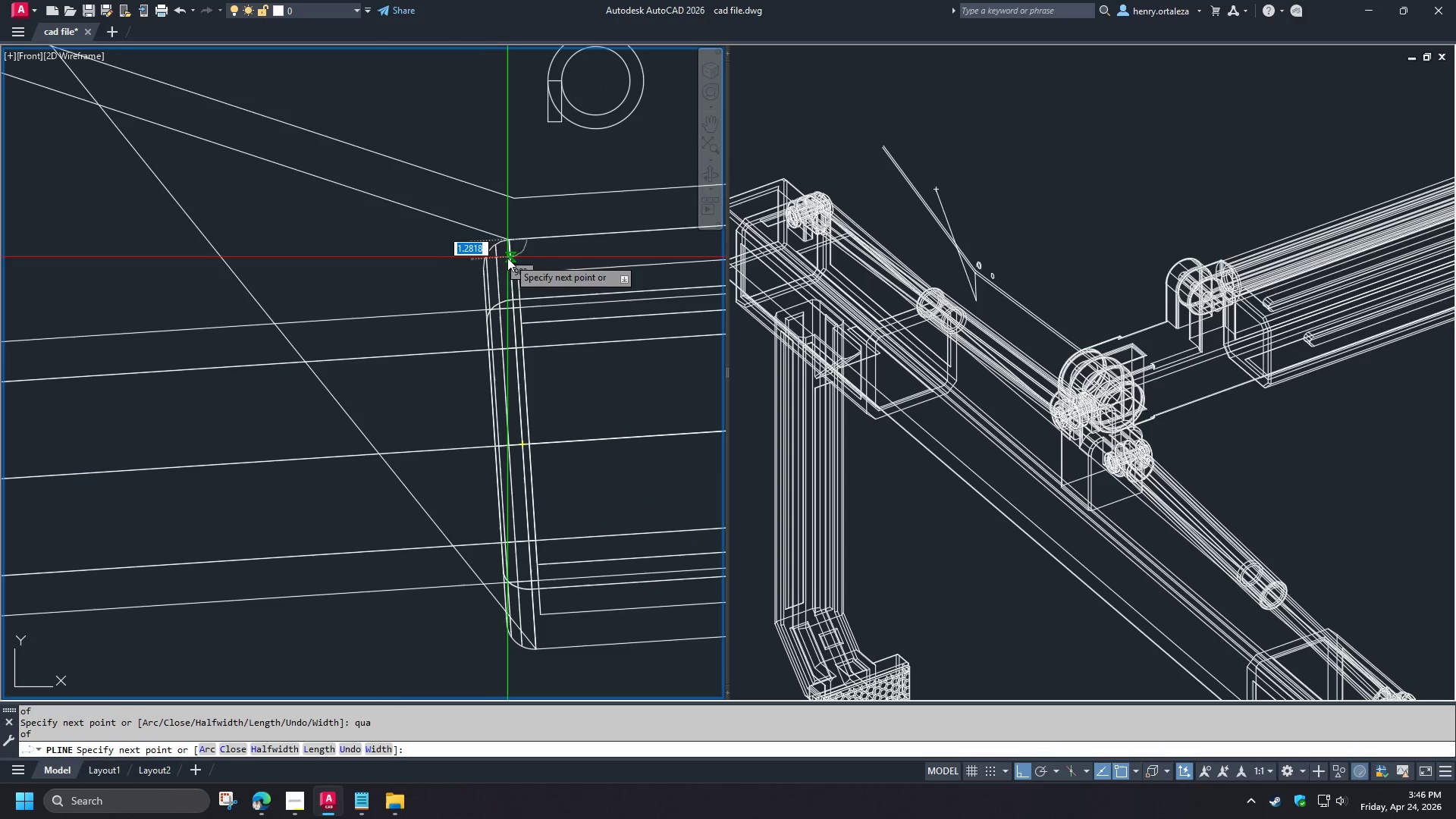 
key(Space)
 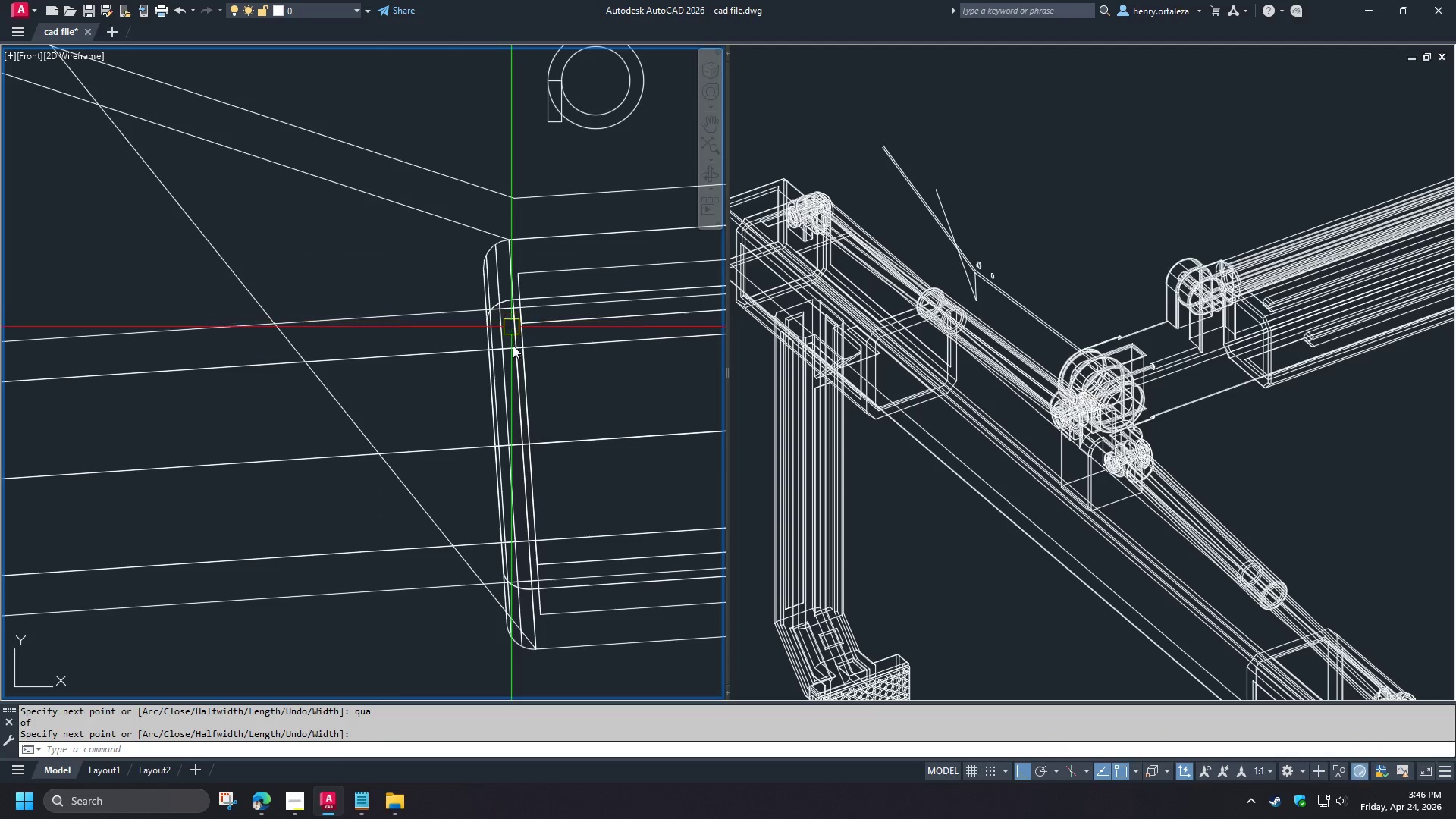 
scroll: coordinate [507, 364], scroll_direction: down, amount: 3.0
 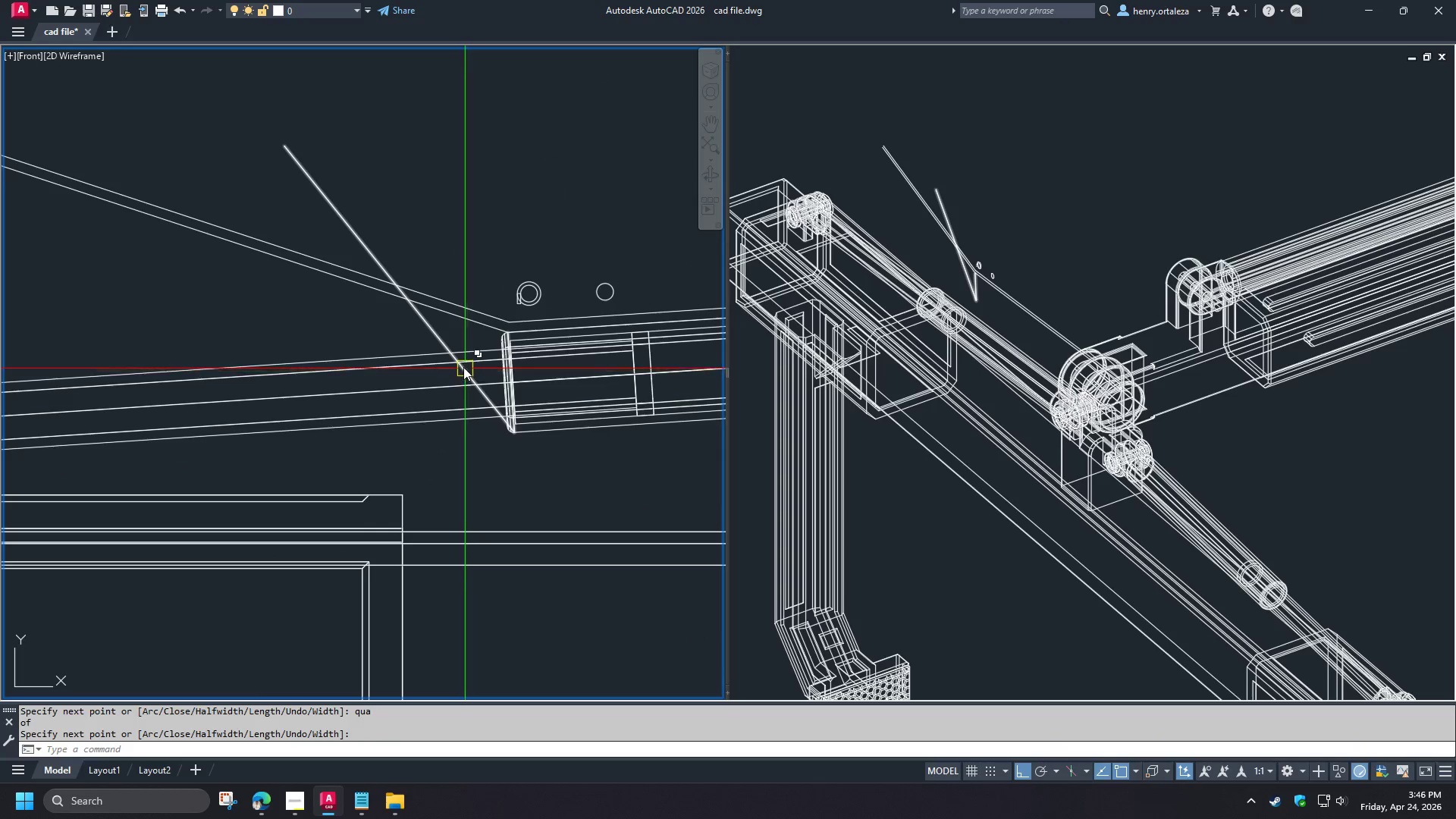 
left_click([463, 367])
 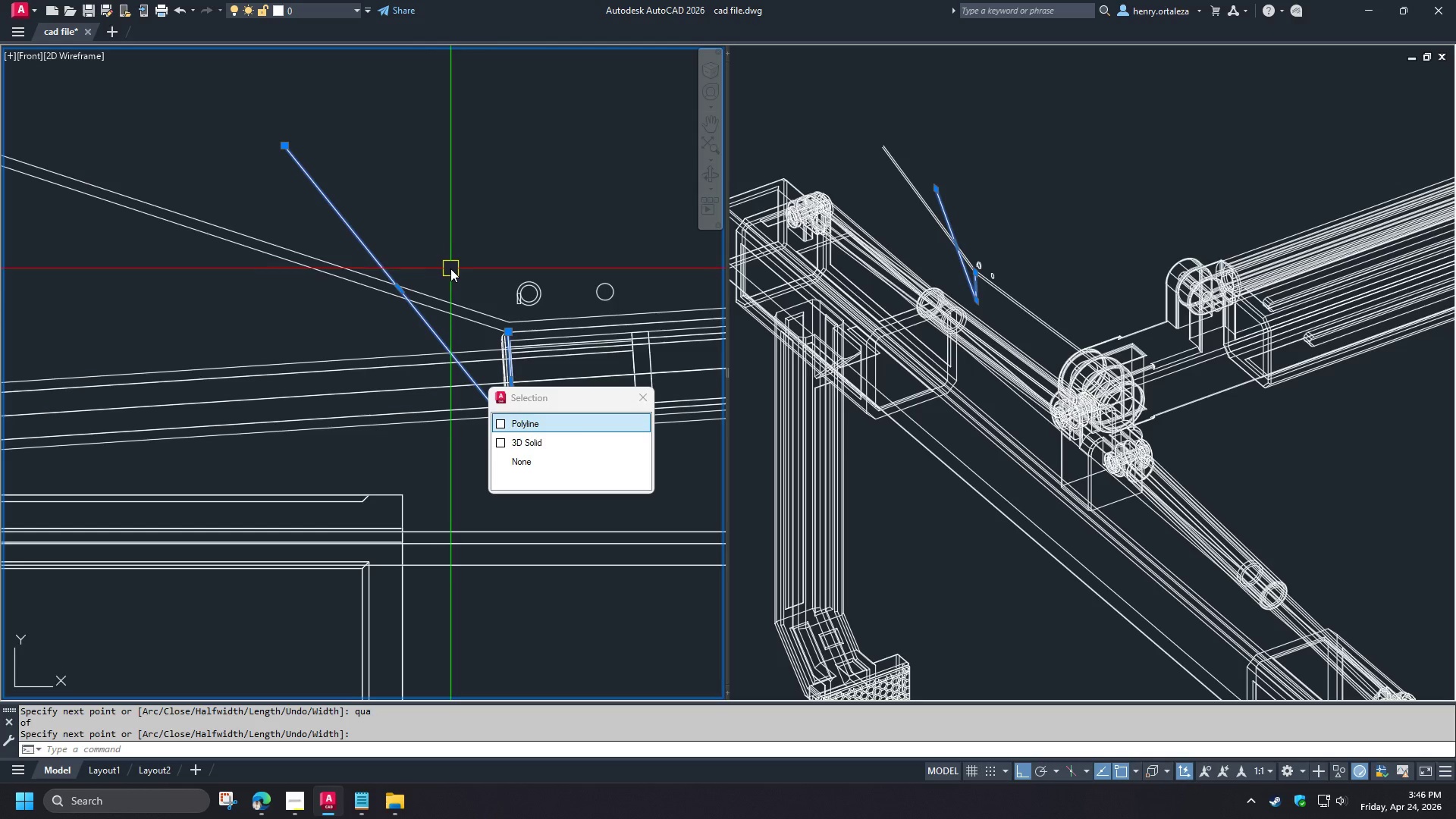 
key(Escape)
 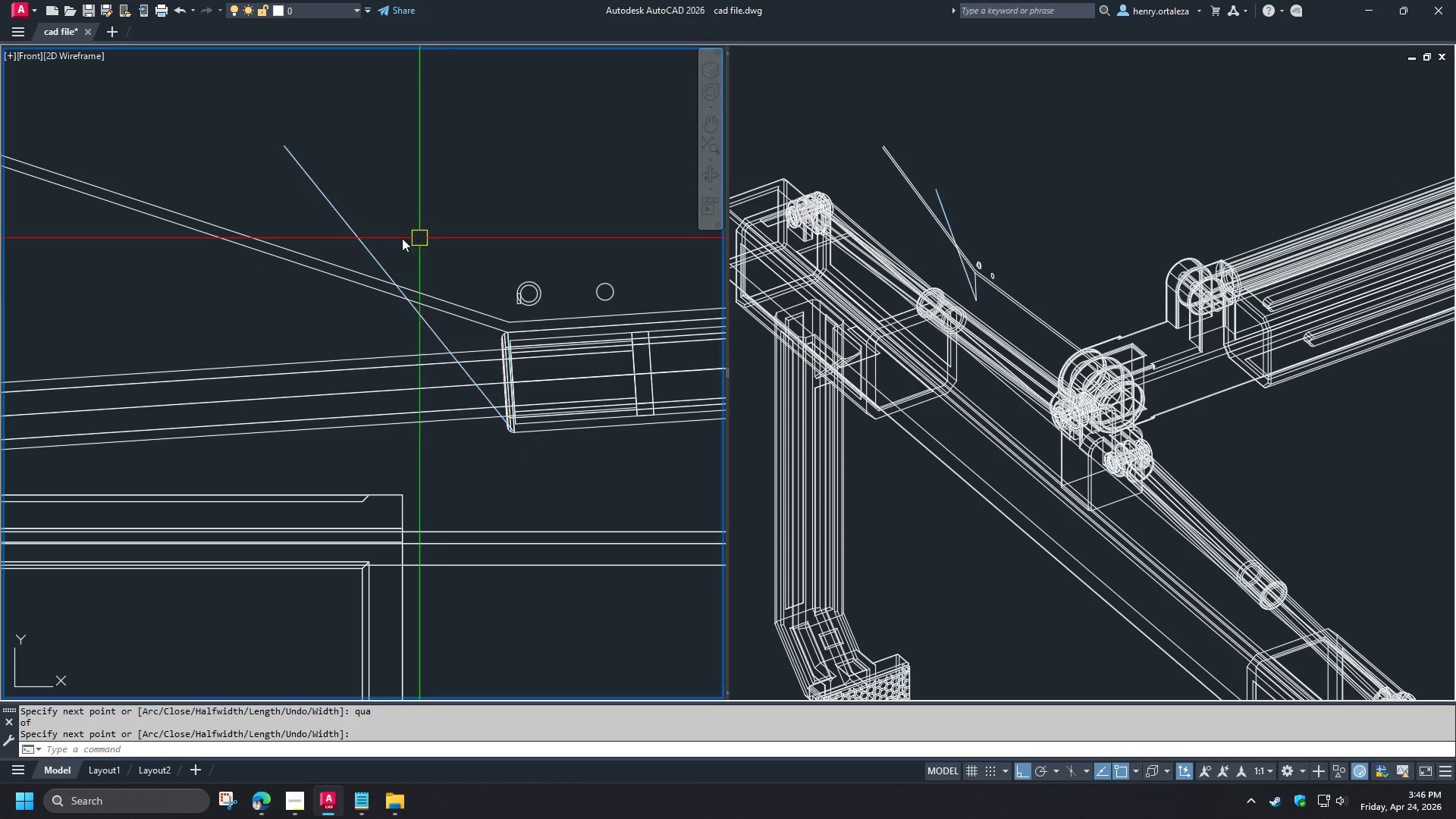 
key(Escape)
 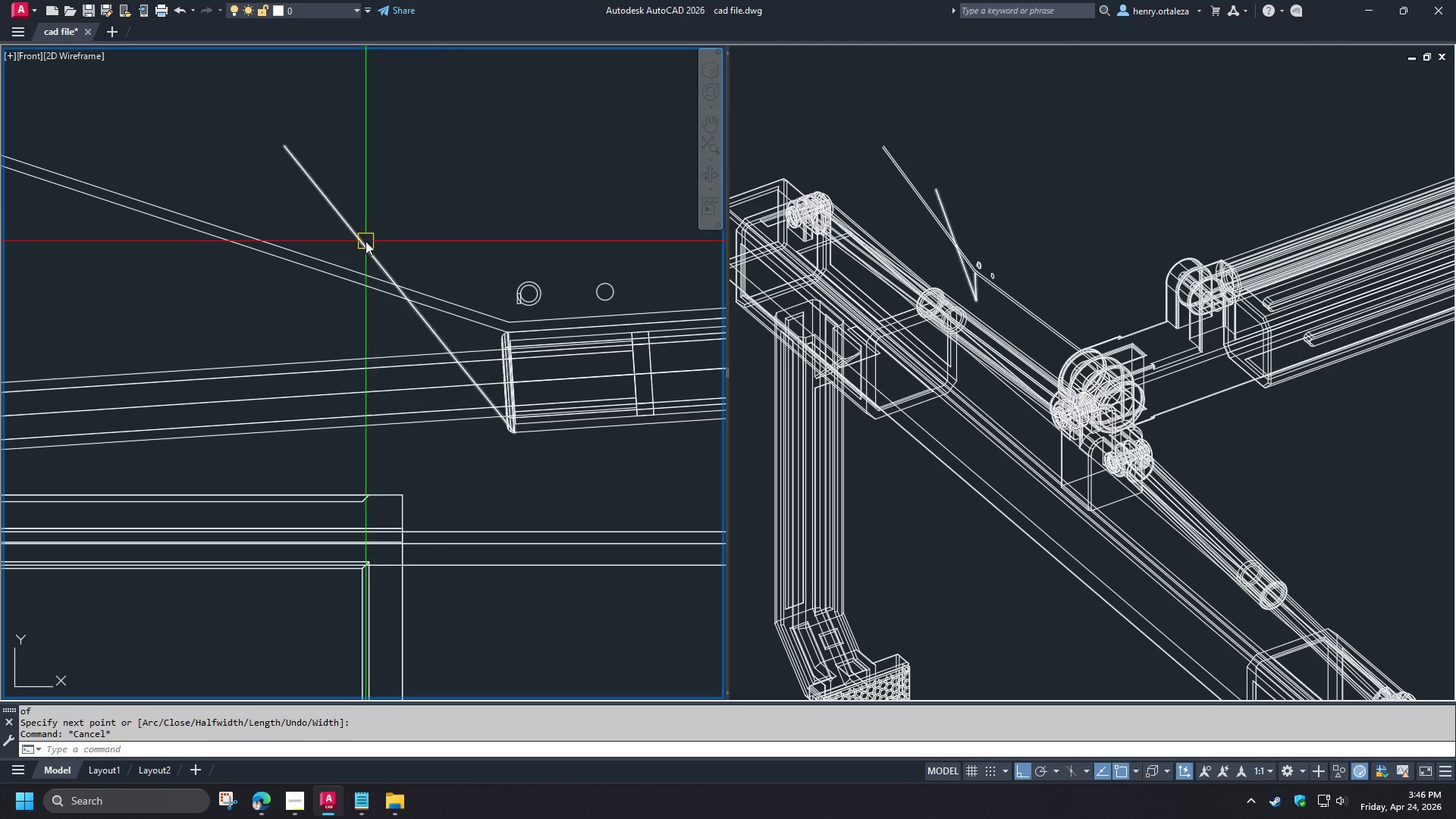 
left_click([366, 241])
 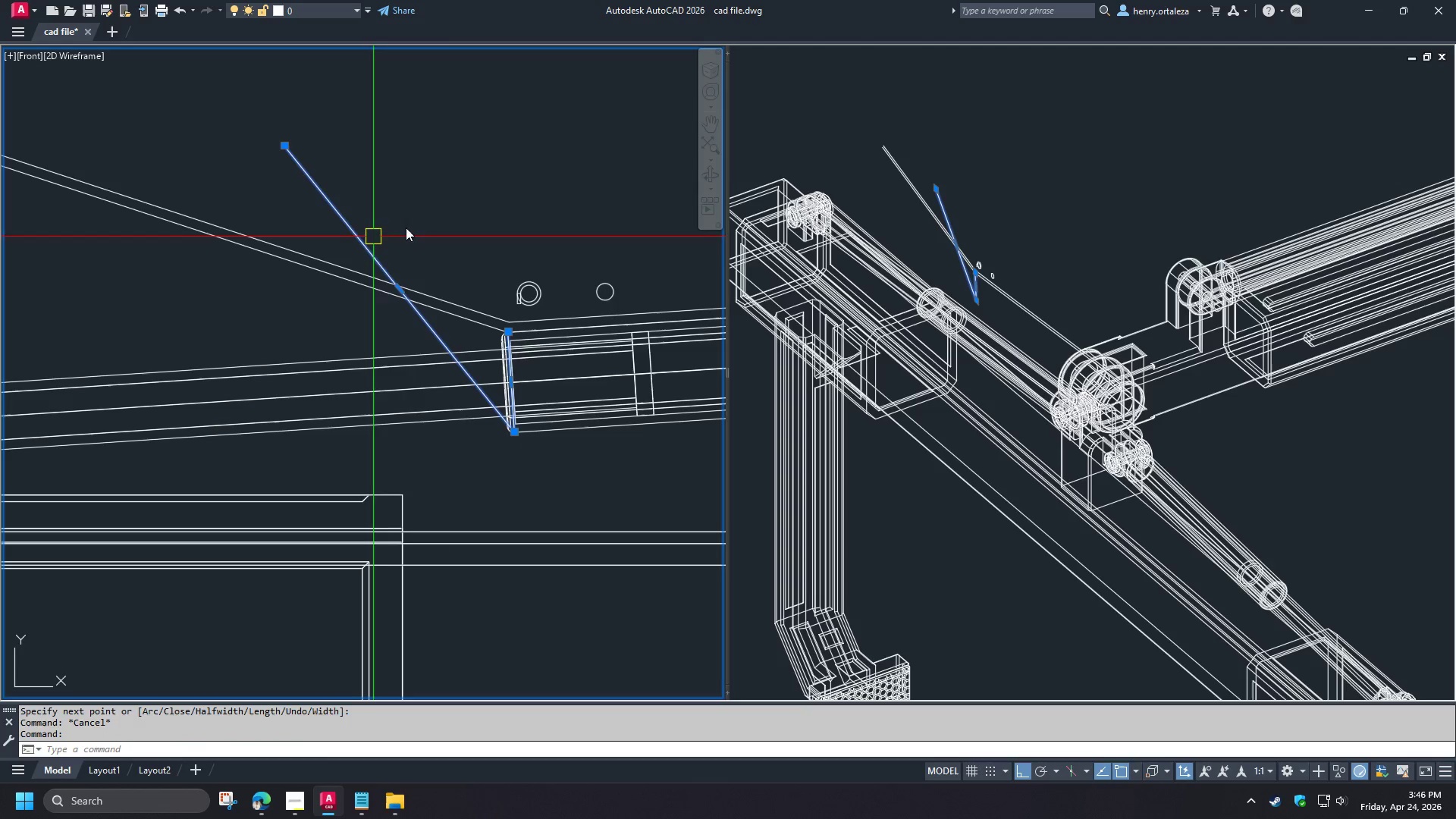 
type(e pl)
 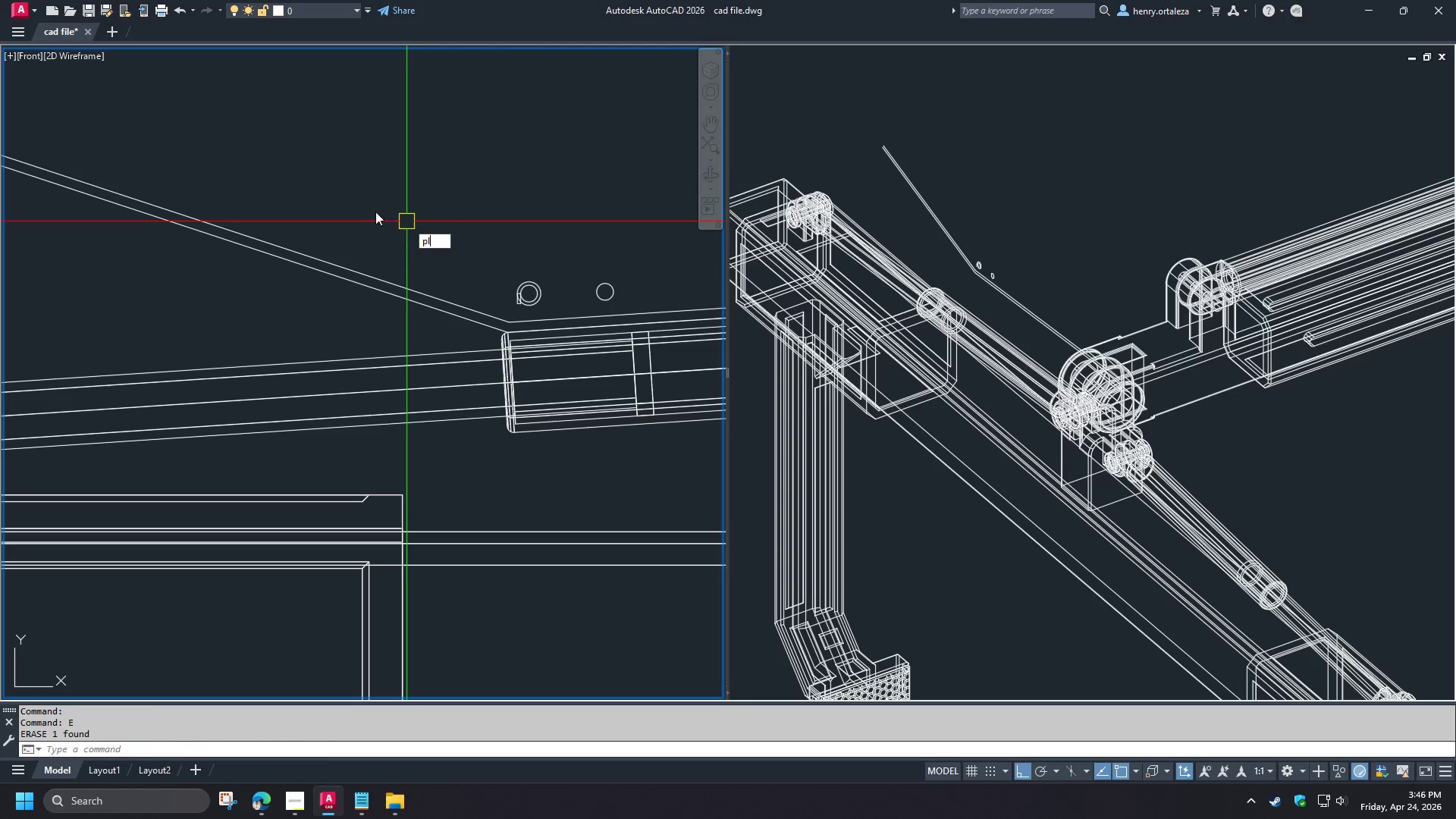 
key(Space)
 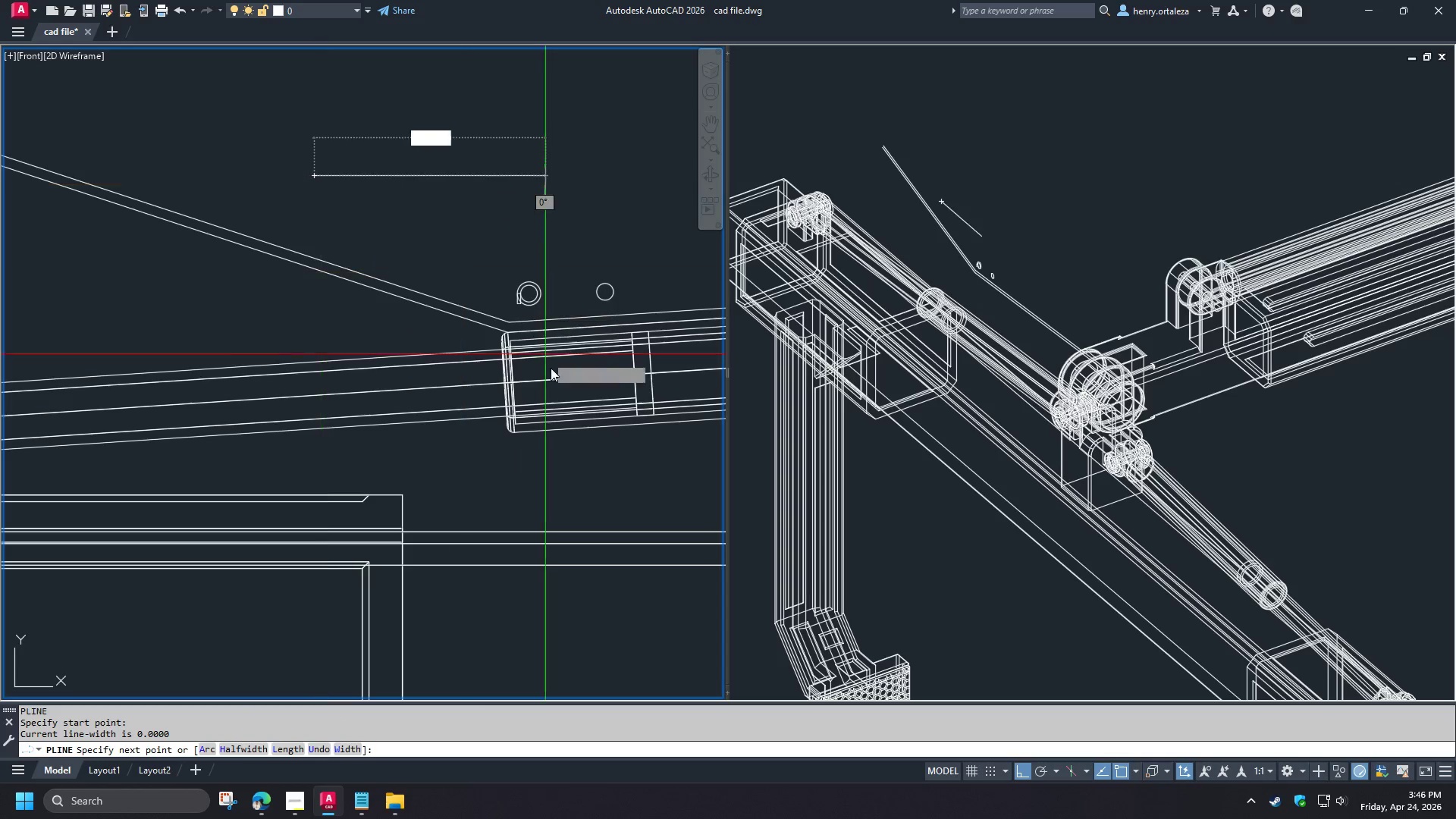 
scroll: coordinate [493, 332], scroll_direction: up, amount: 3.0
 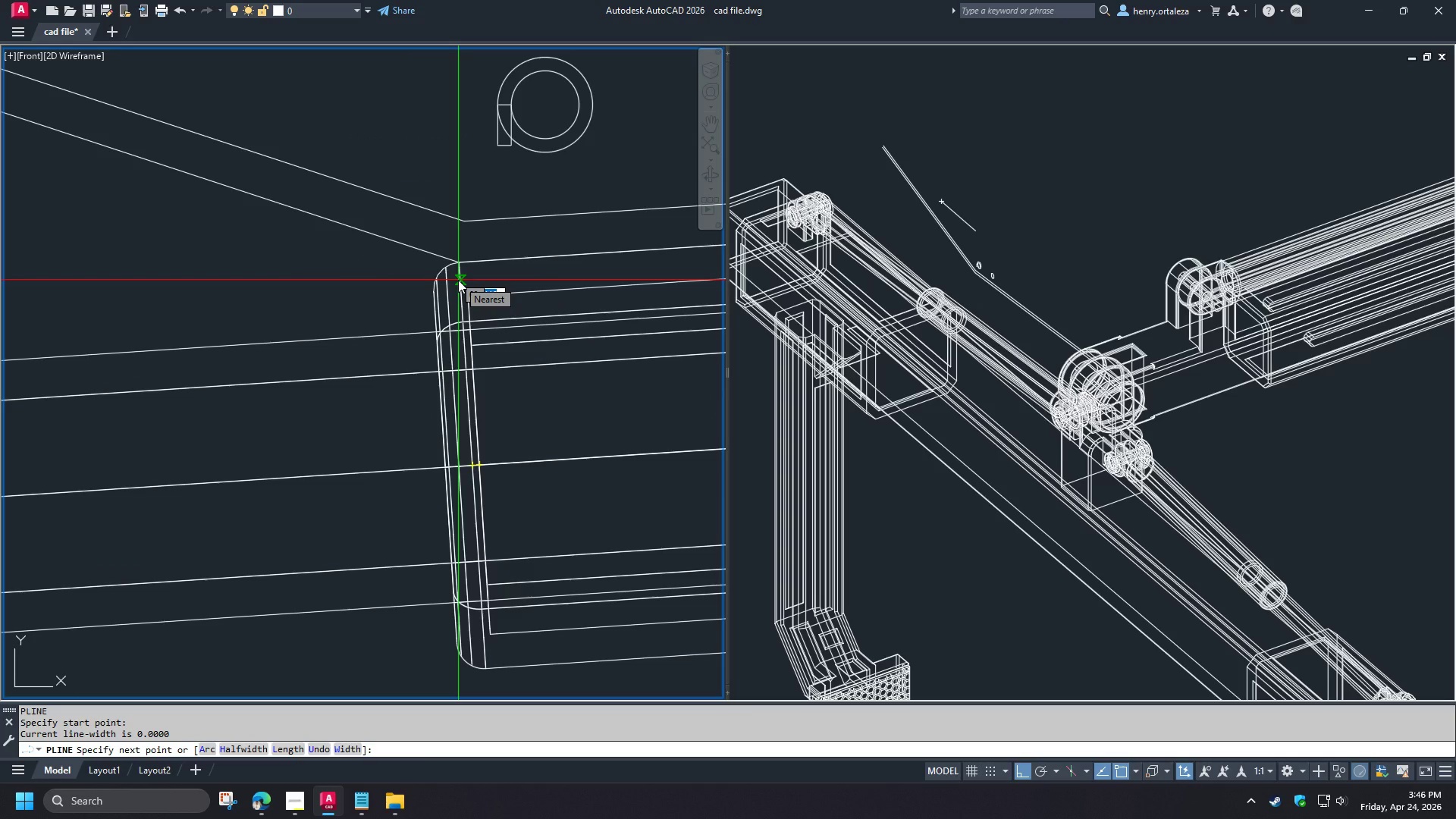 
type(qua )
 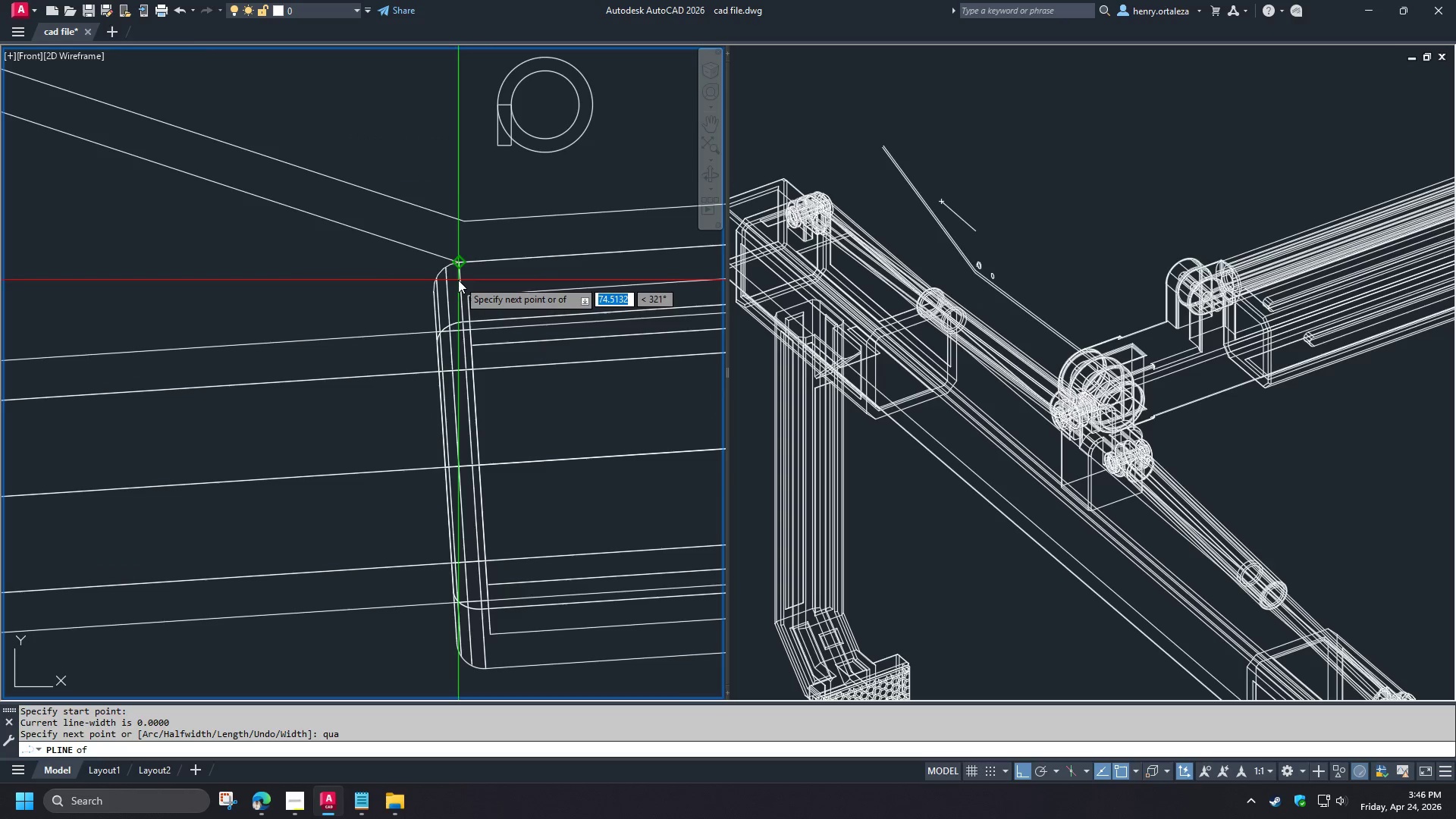 
left_click([458, 280])
 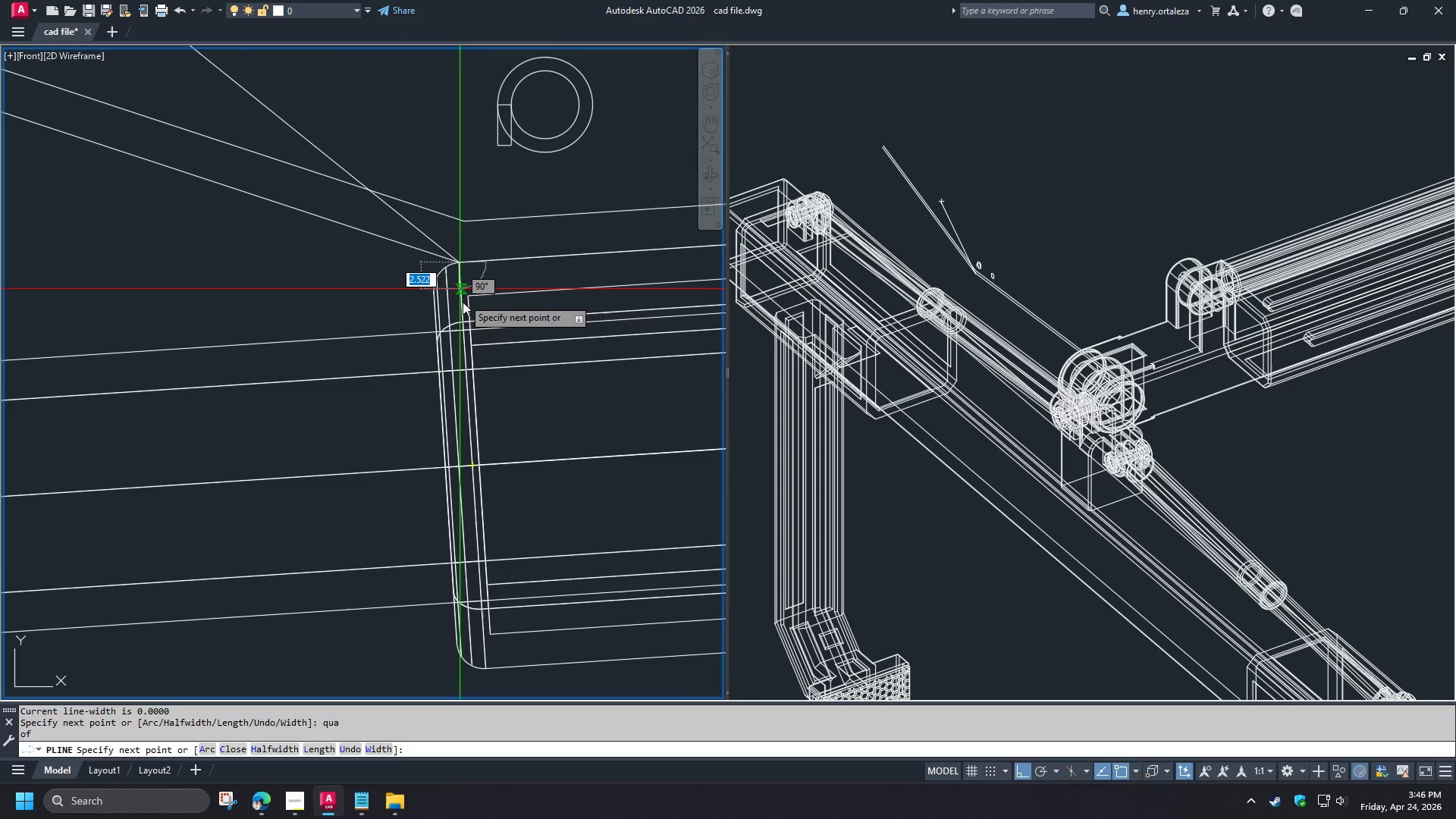 
scroll: coordinate [463, 305], scroll_direction: down, amount: 1.0
 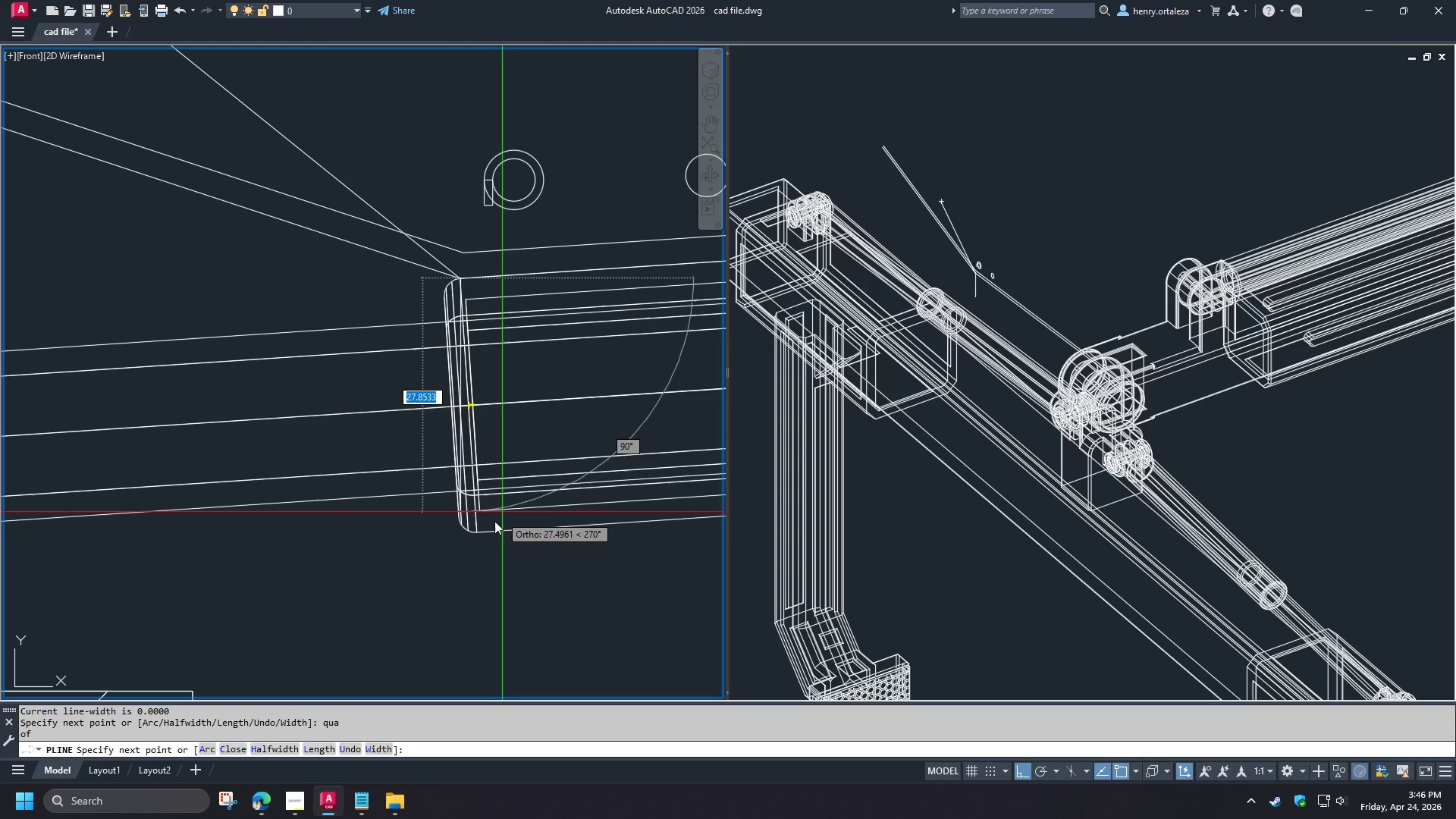 
scroll: coordinate [485, 535], scroll_direction: up, amount: 1.0
 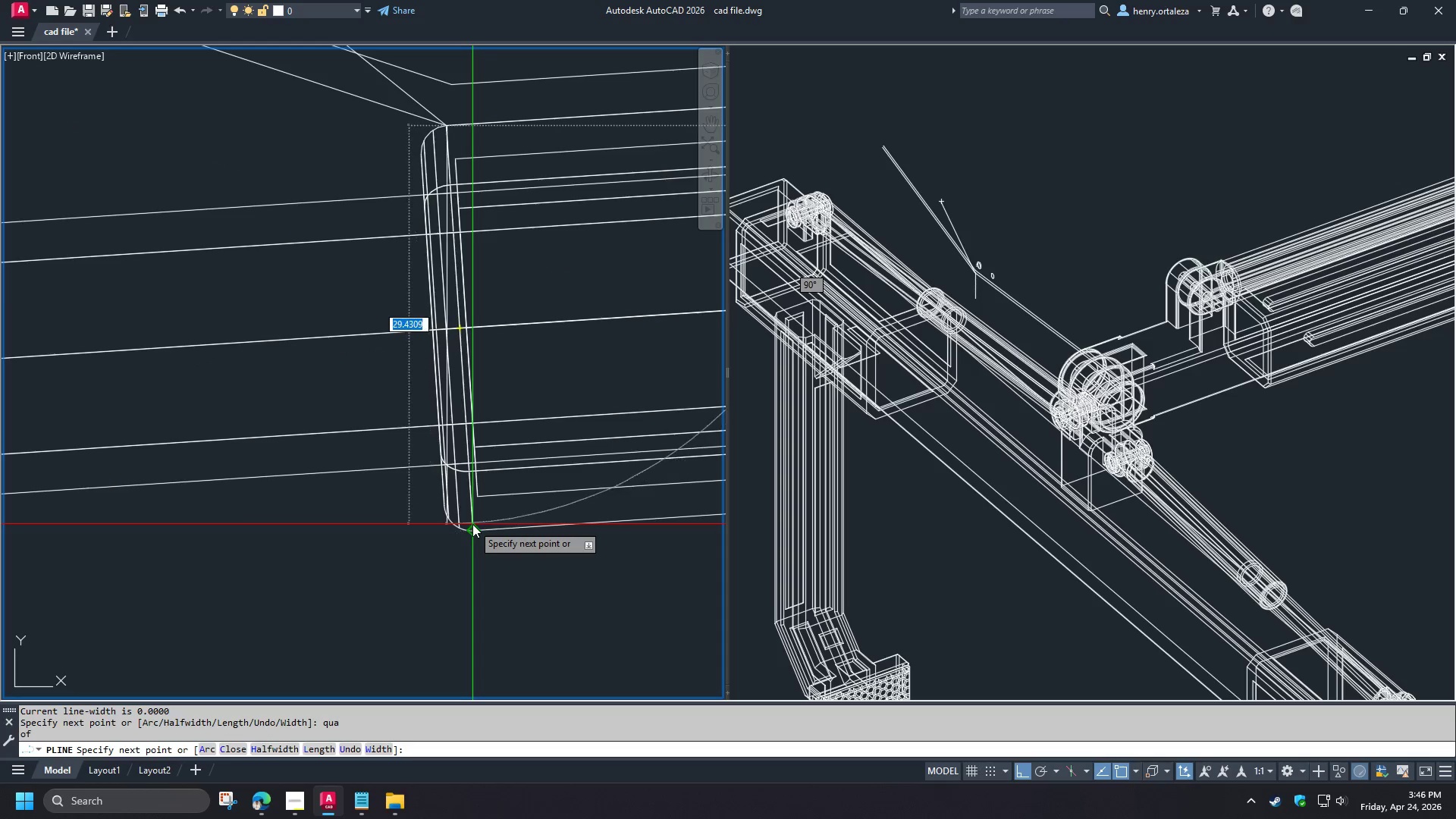 
left_click([472, 524])
 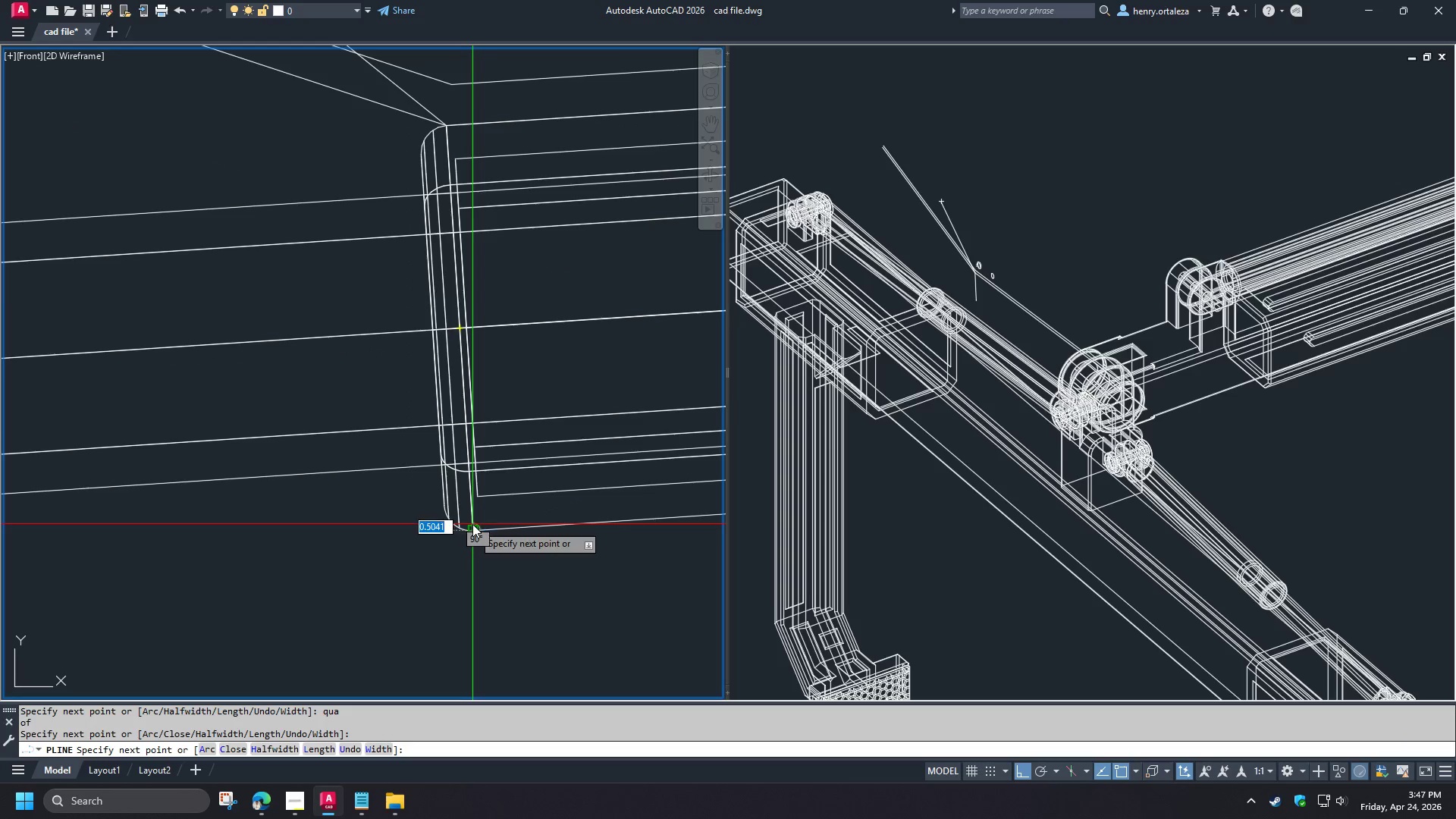 
key(Space)
 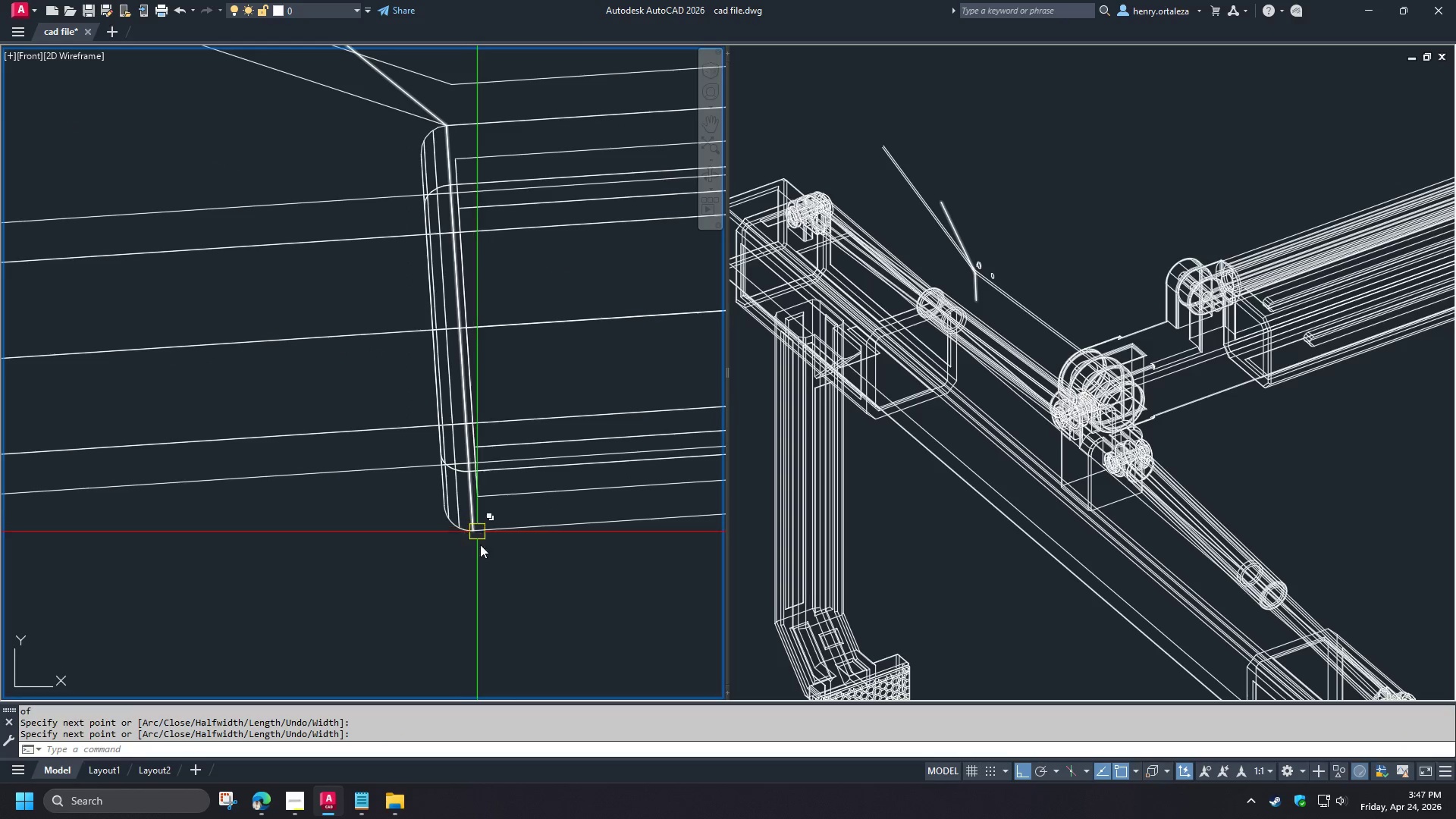 
scroll: coordinate [480, 551], scroll_direction: down, amount: 2.0
 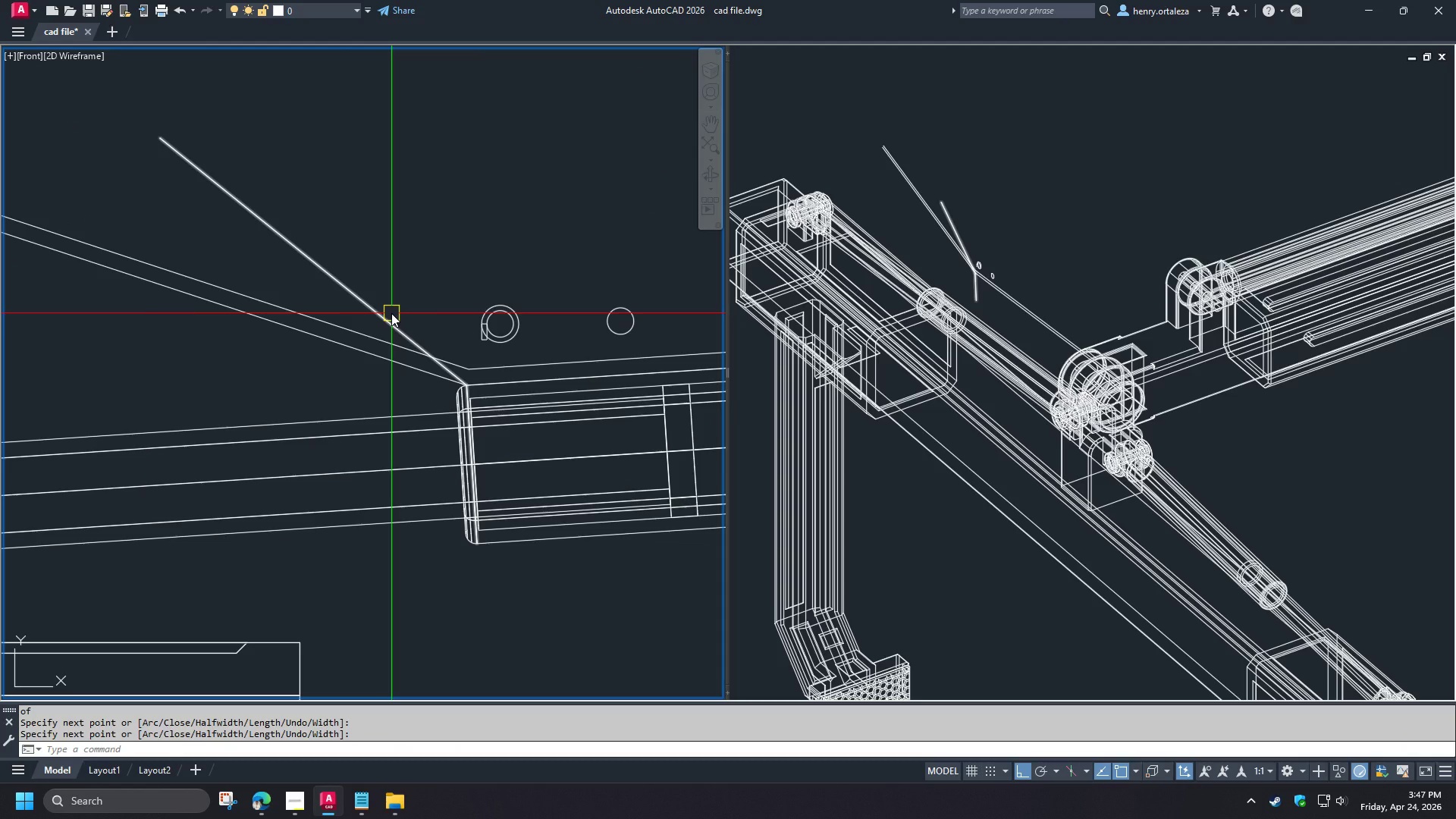 
left_click([384, 311])
 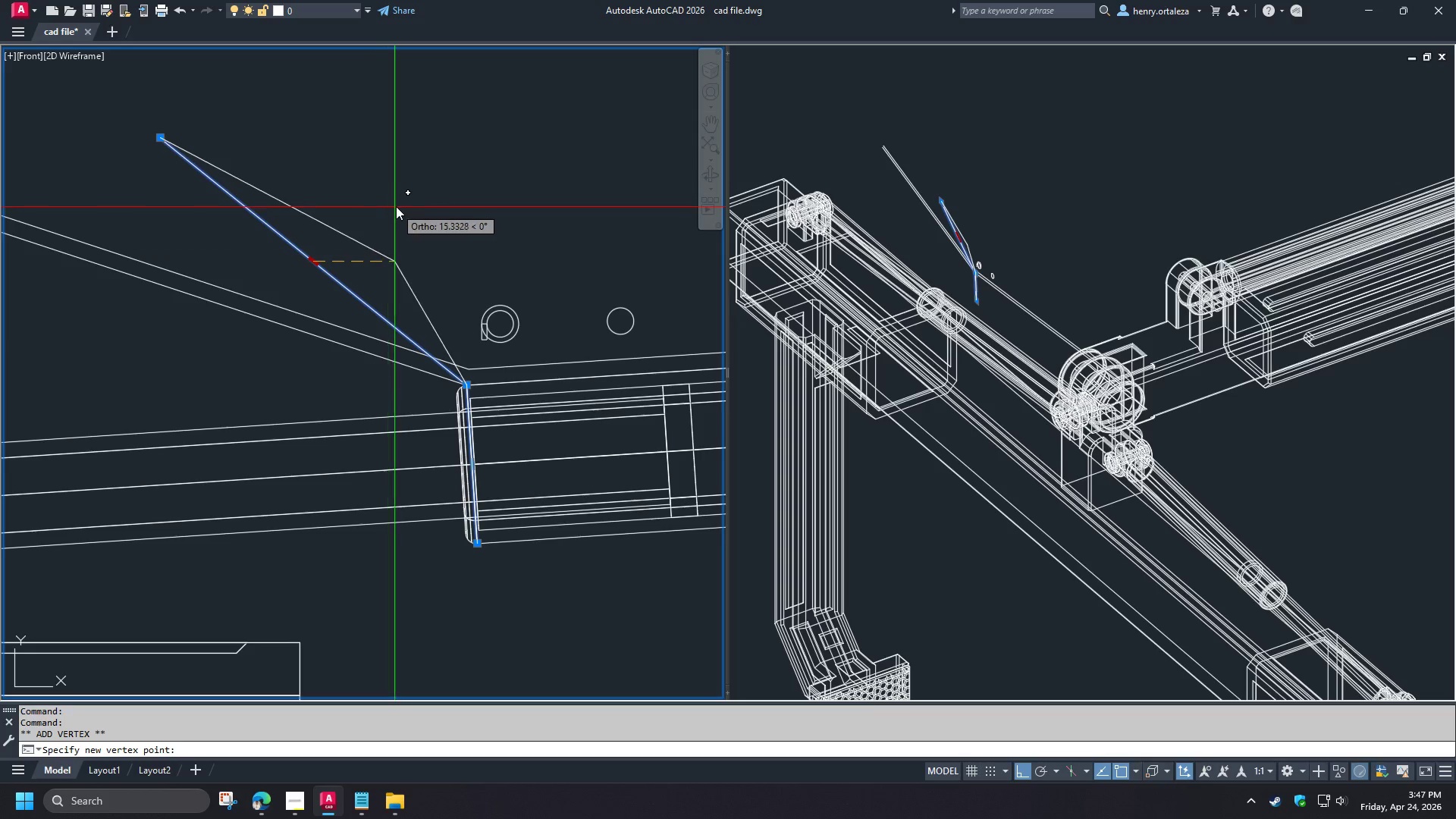 
left_click([419, 224])
 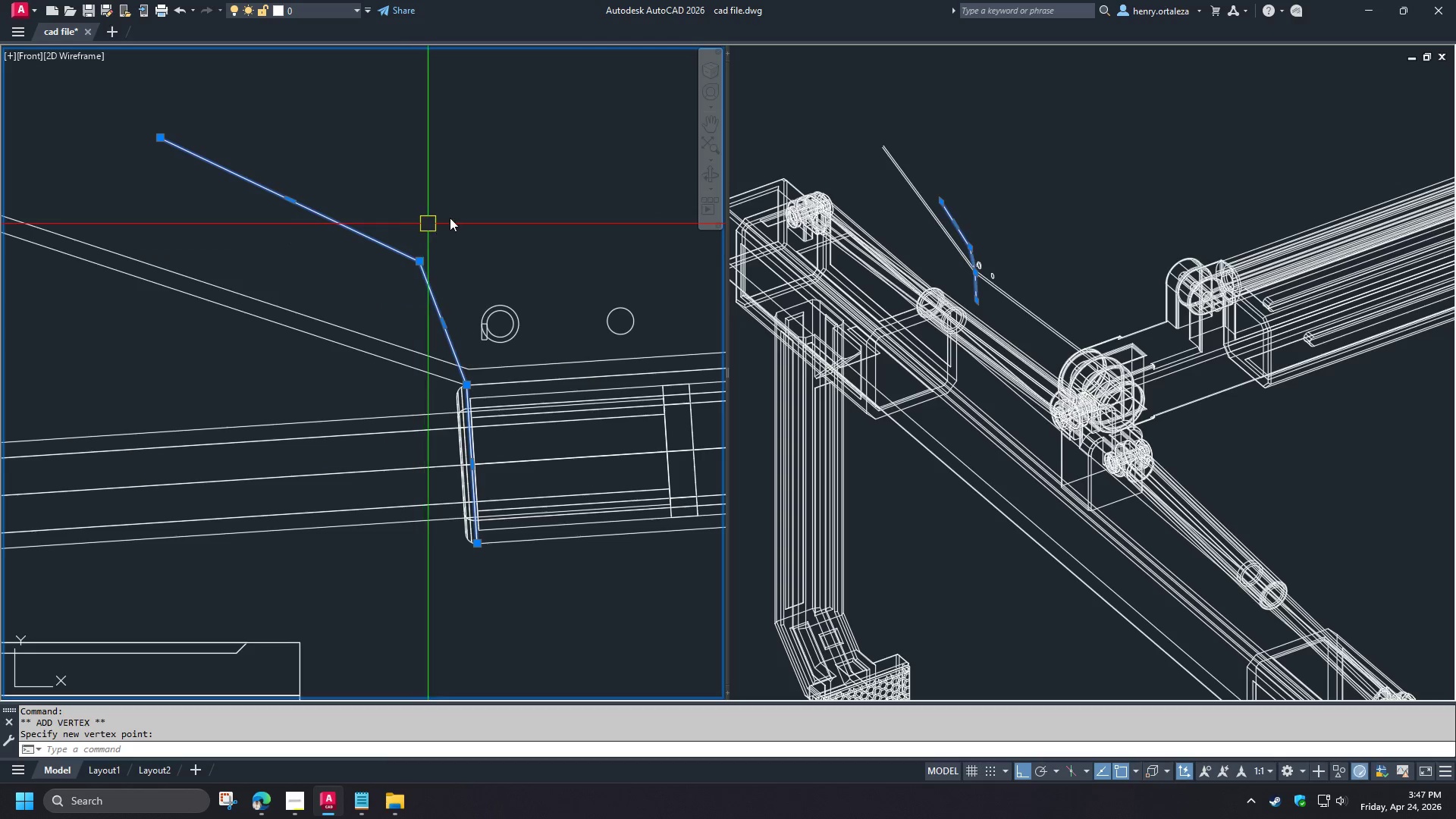 
key(Escape)
 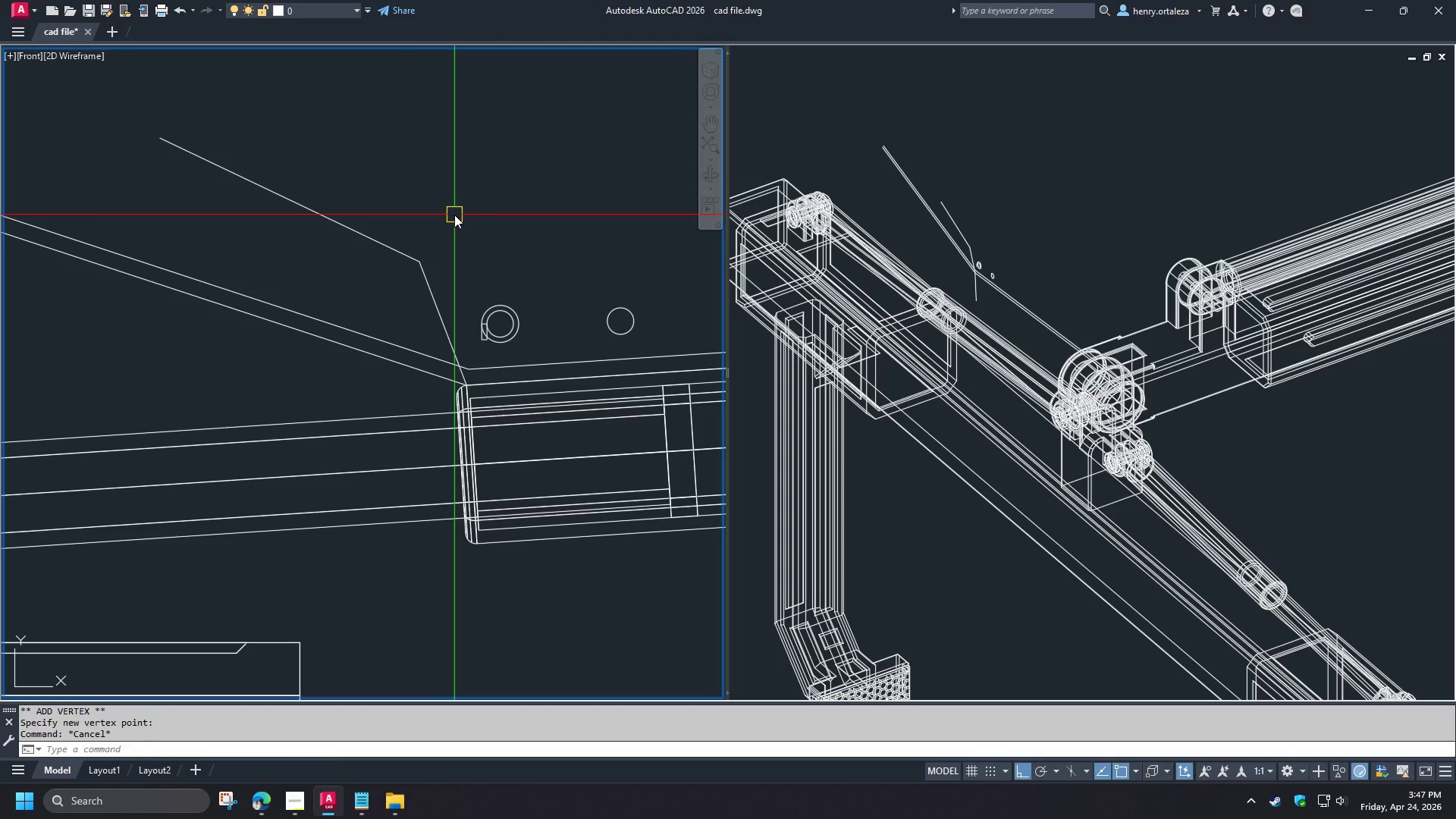 
key(F)
 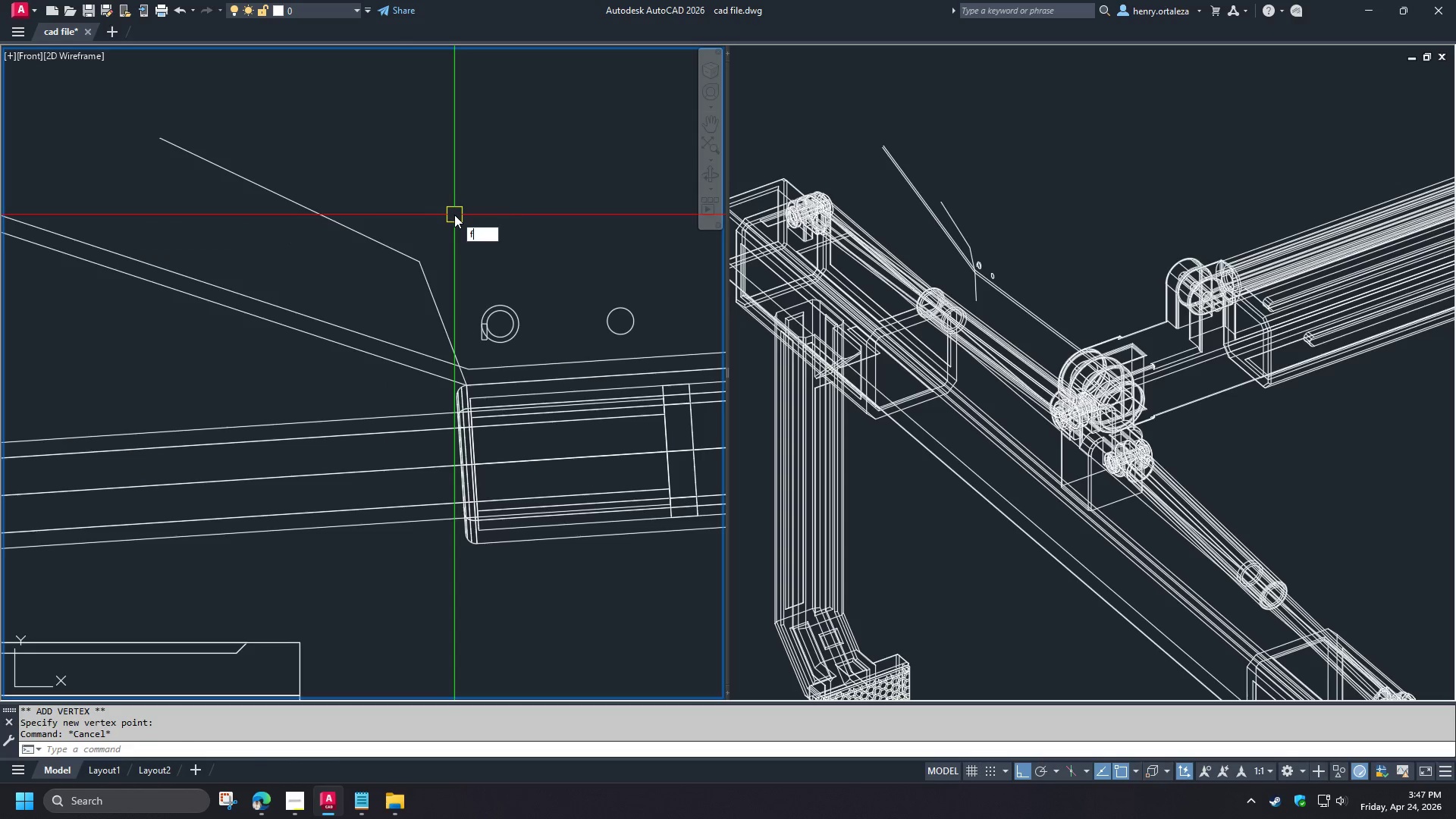 
key(Space)
 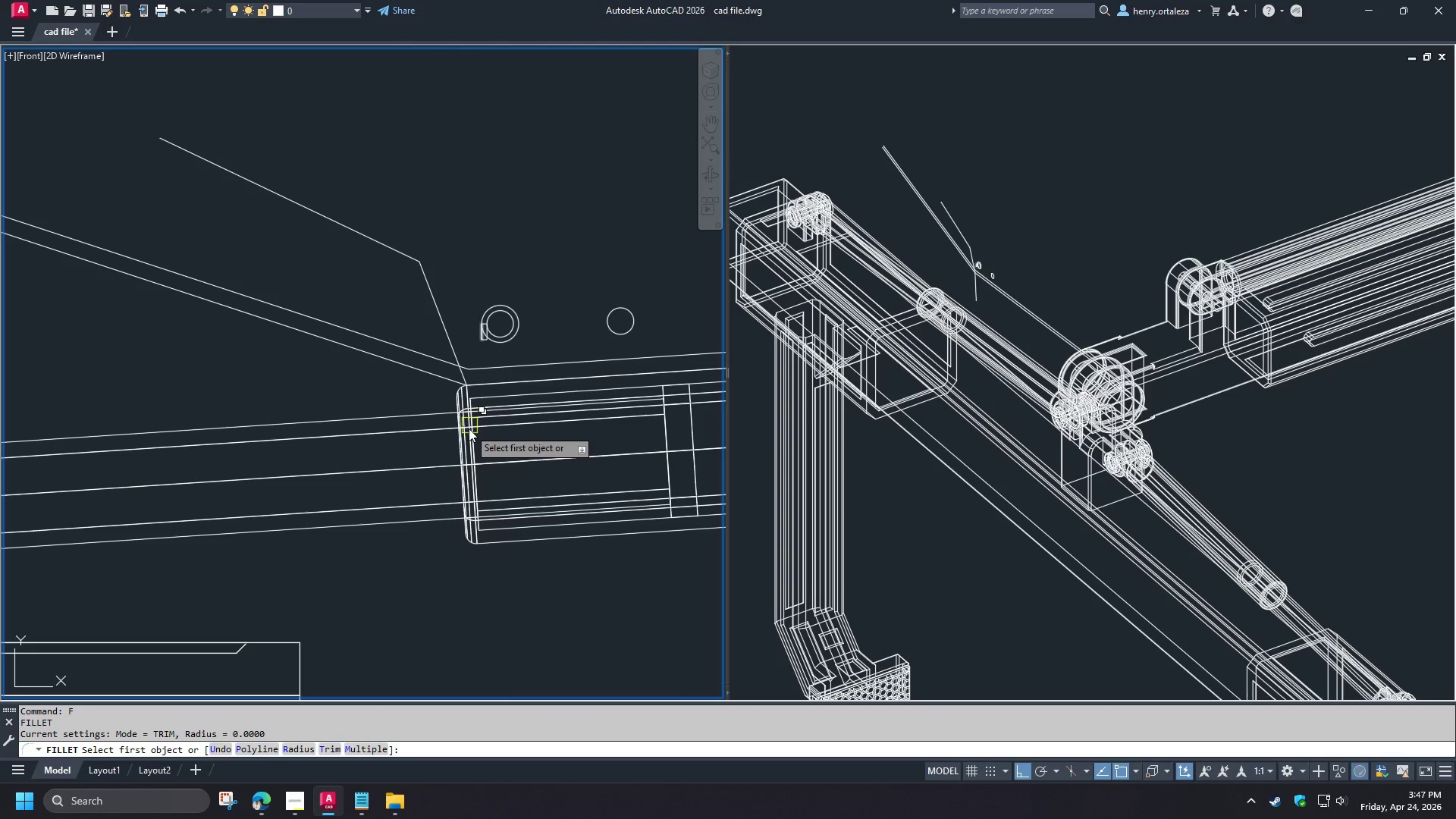 
left_click([469, 428])
 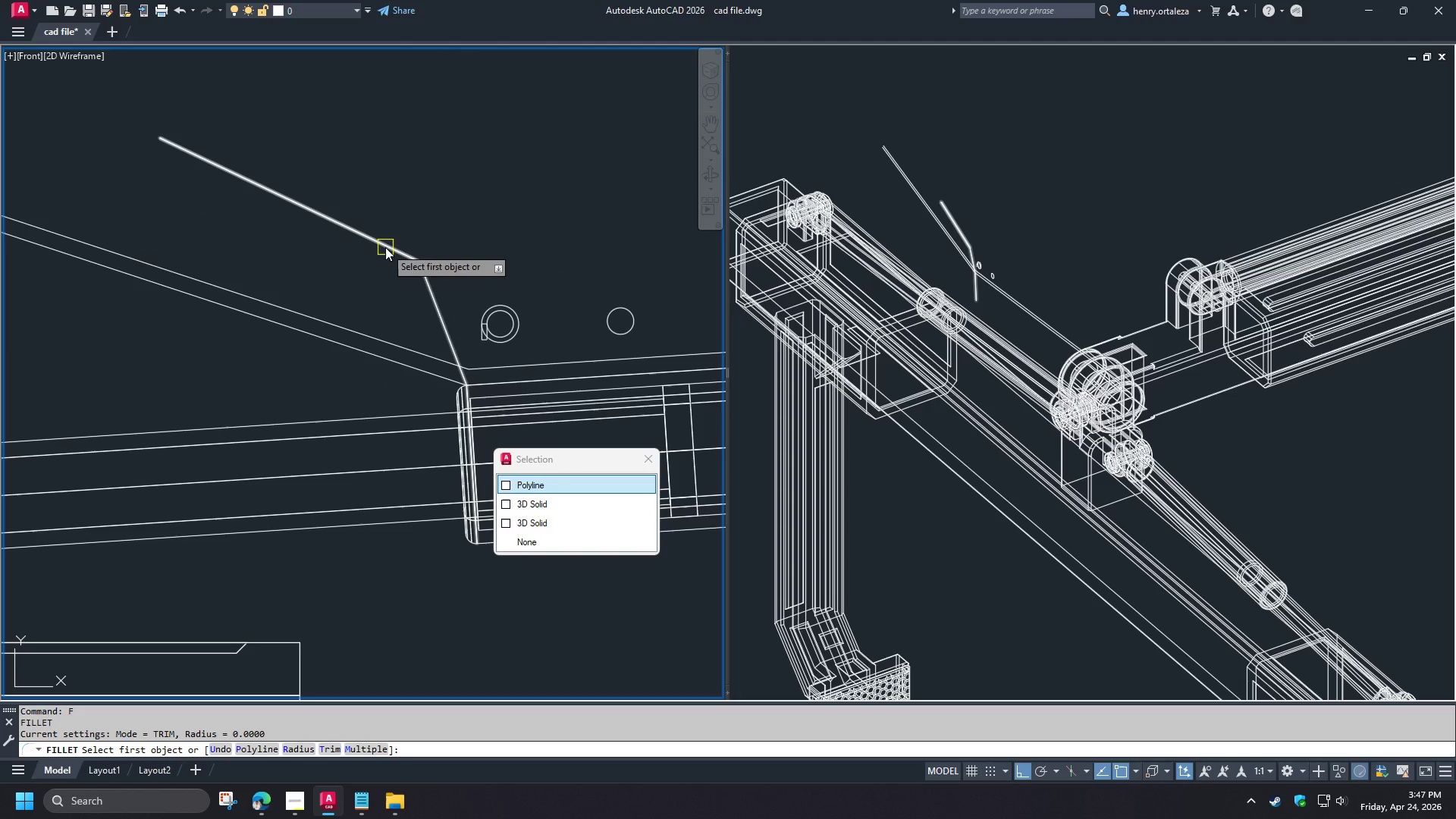 
key(Escape)
 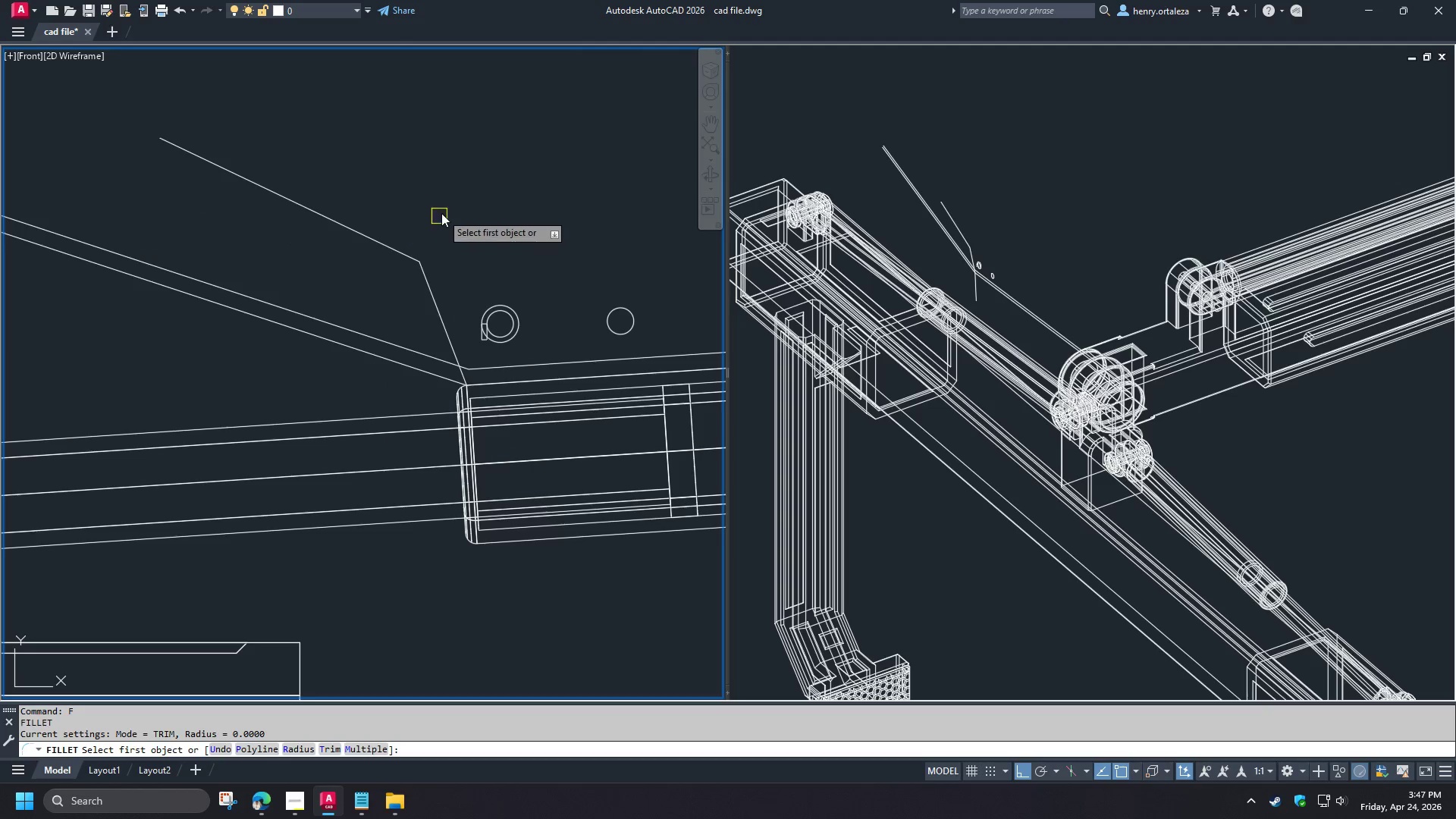 
key(Escape)
 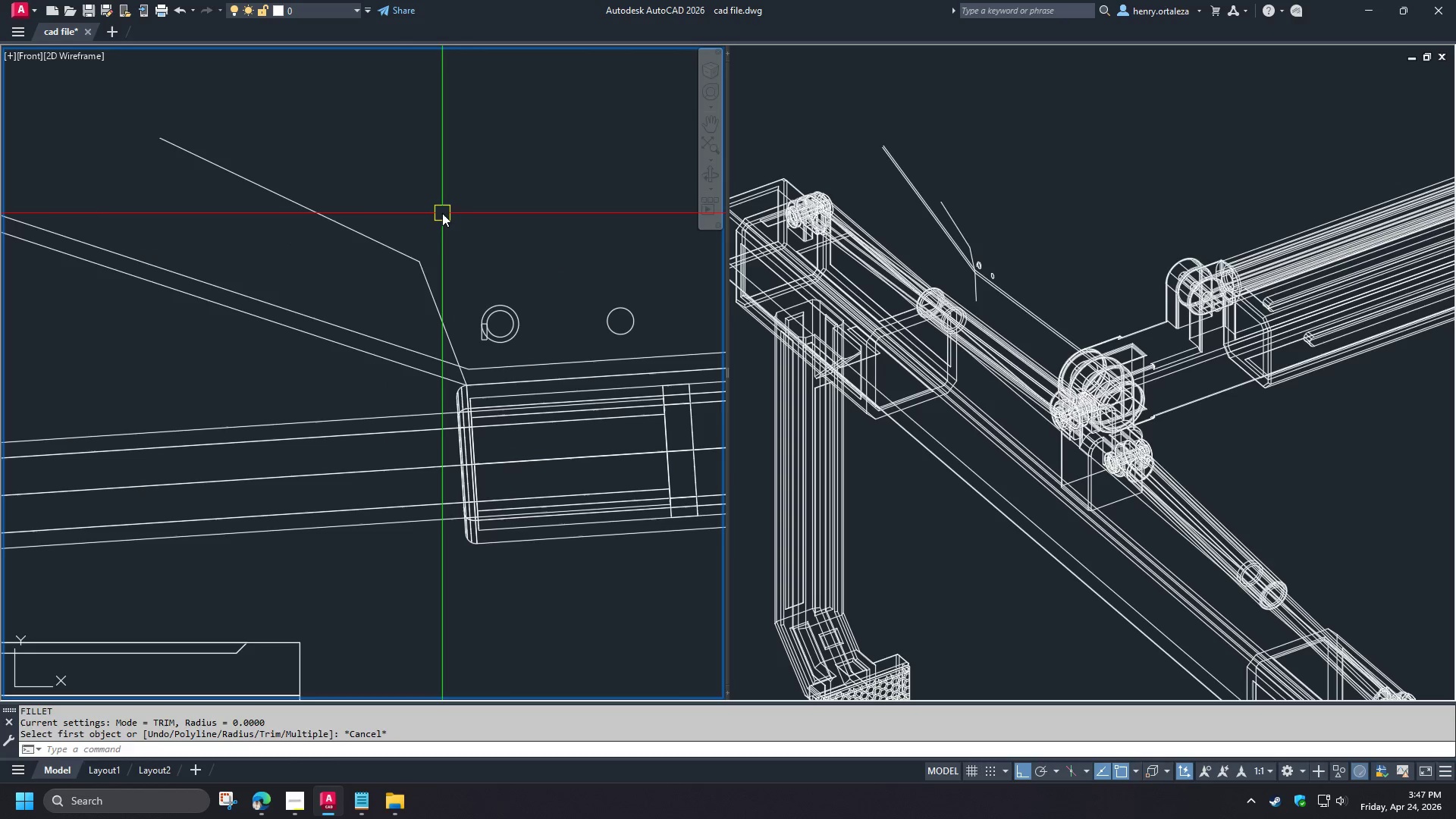 
key(F)
 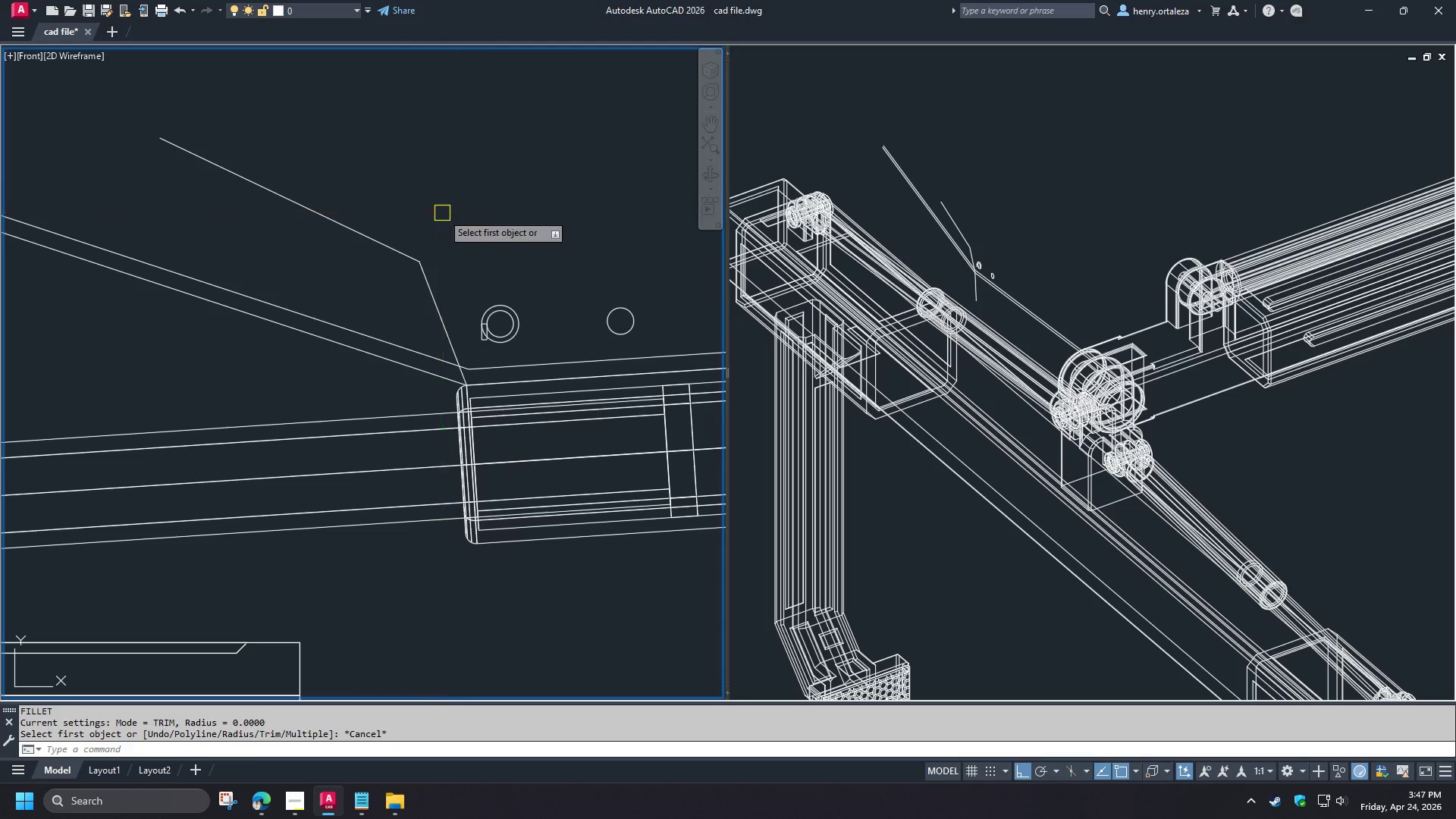 
key(Space)
 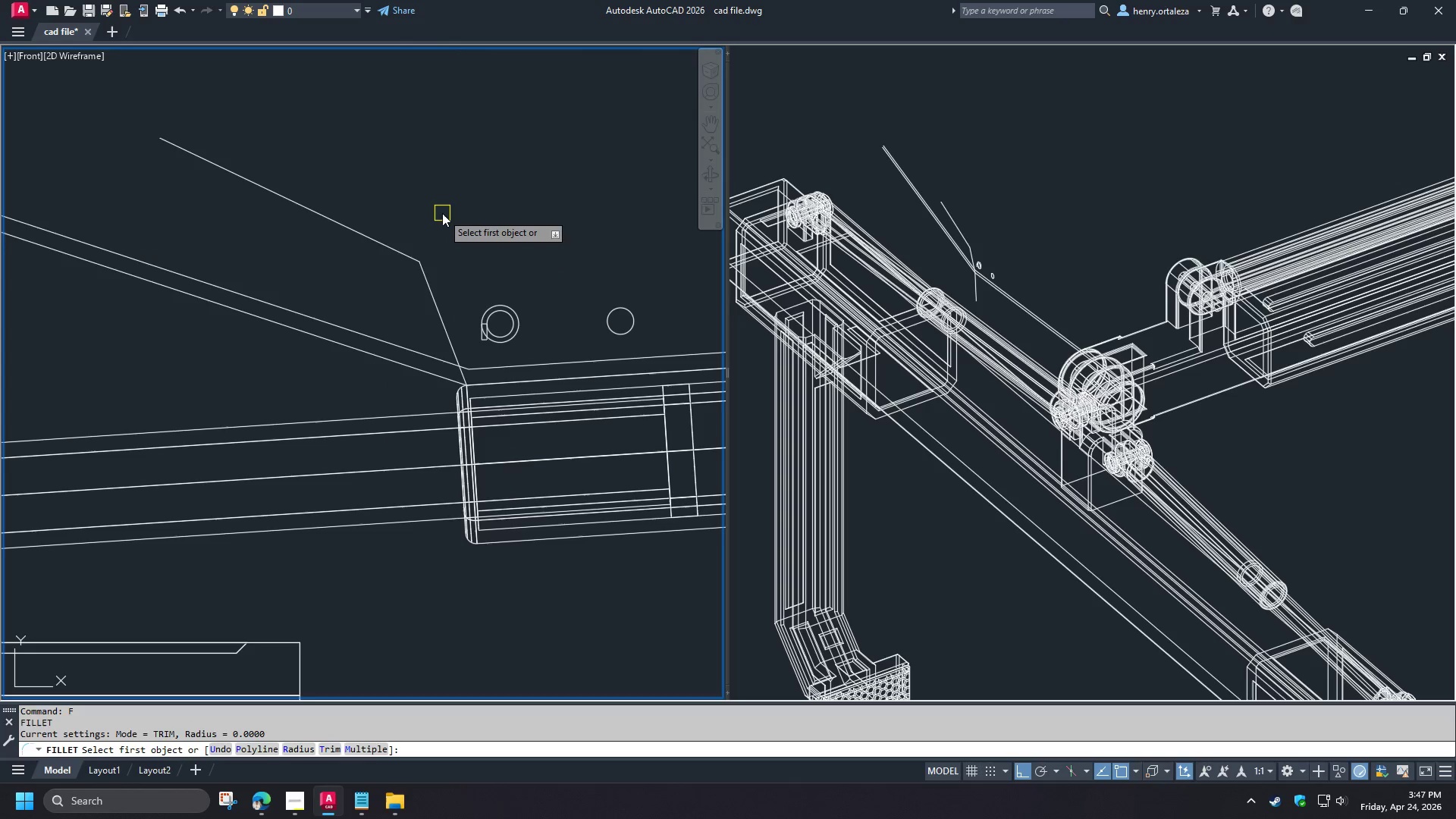 
key(R)
 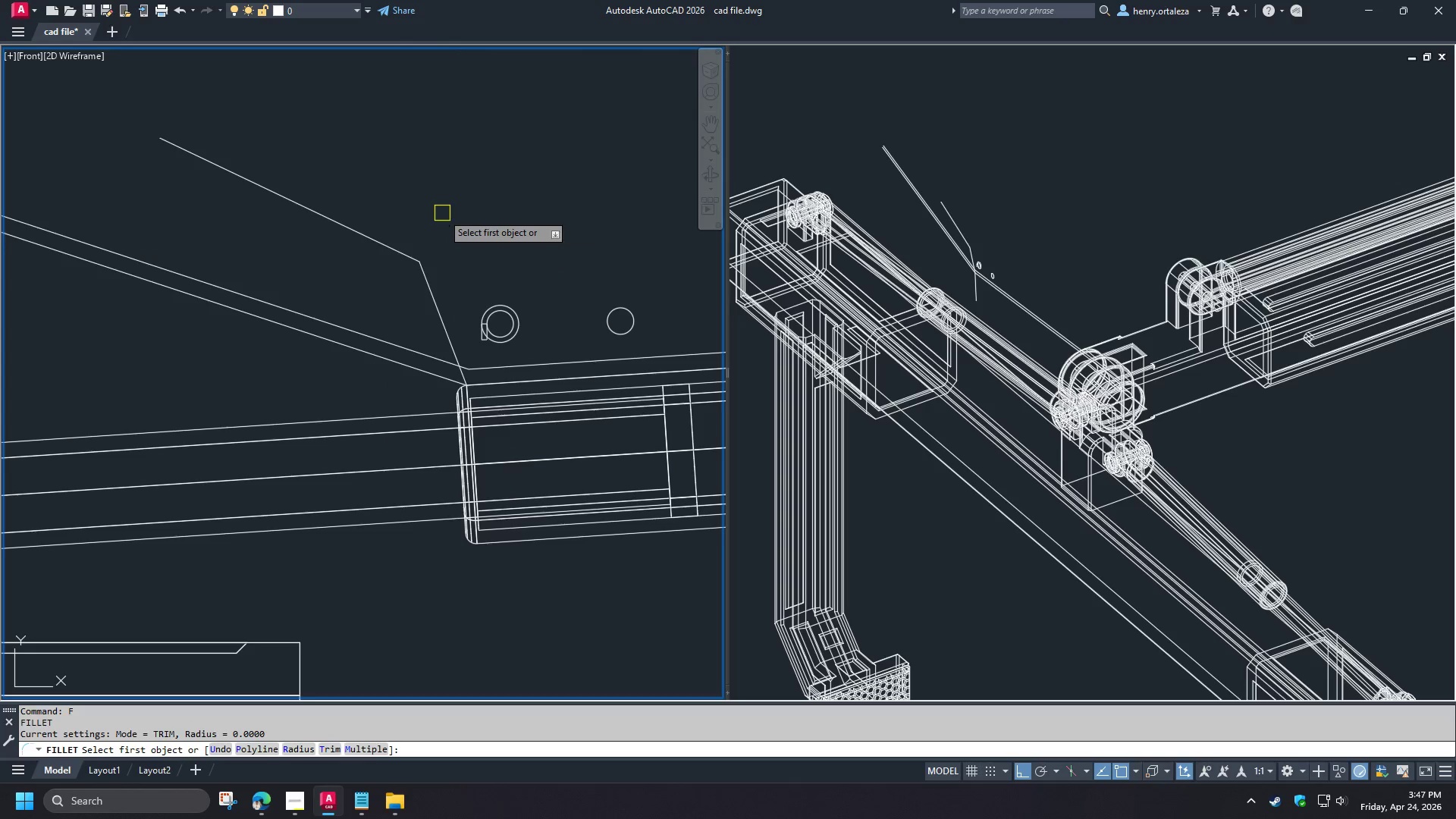 
key(Space)
 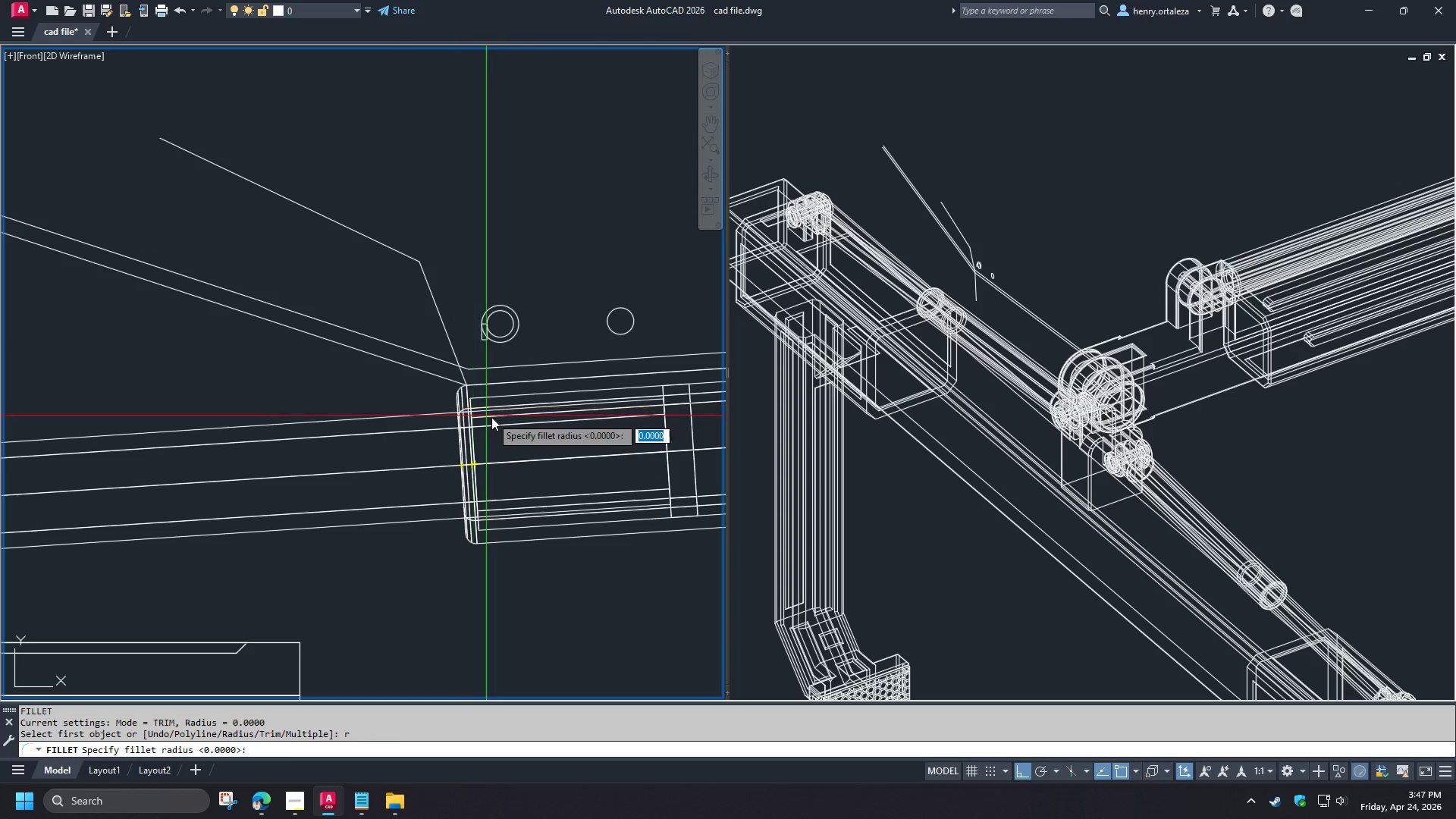 
key(Escape)
 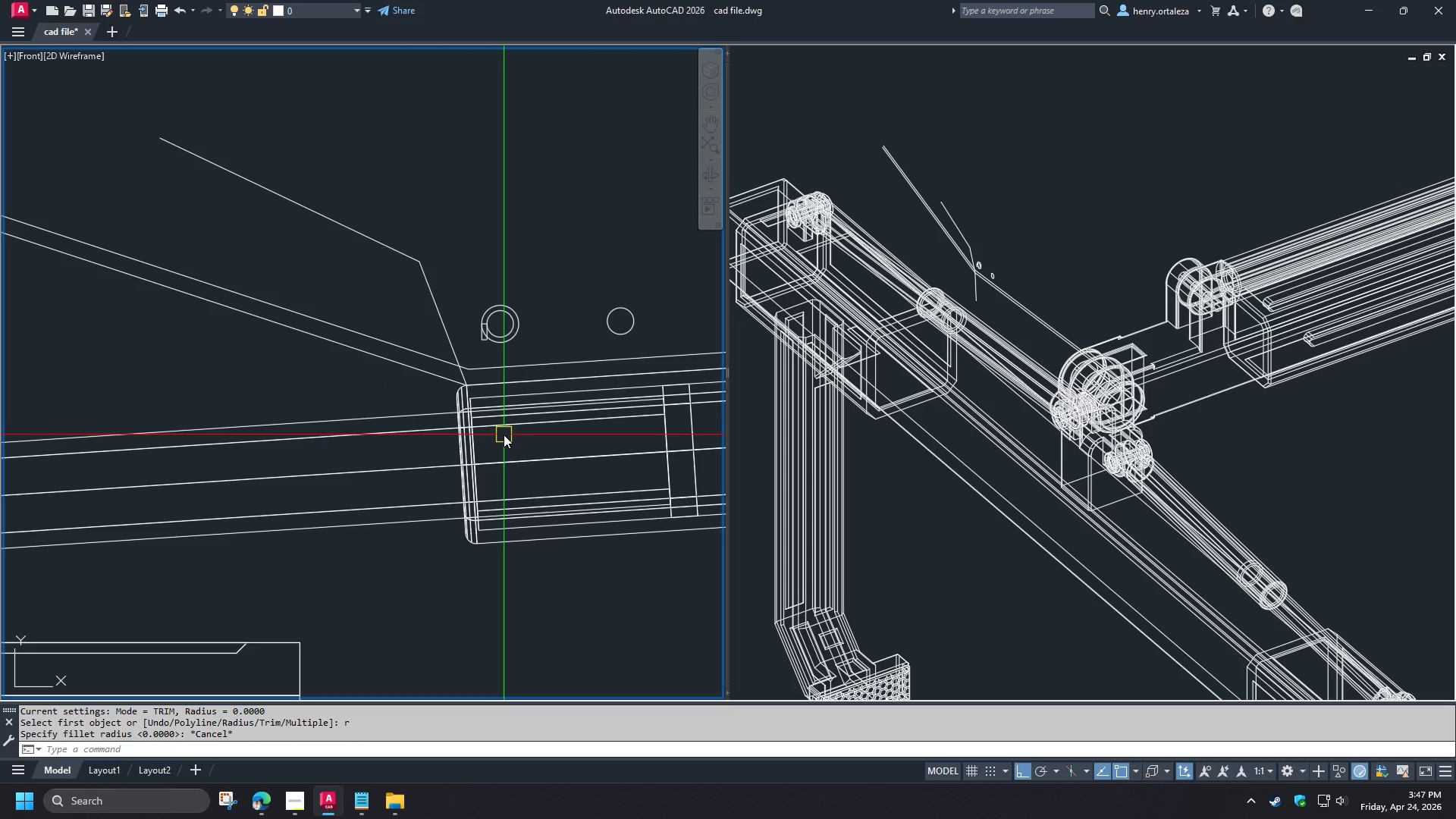 
key(F)
 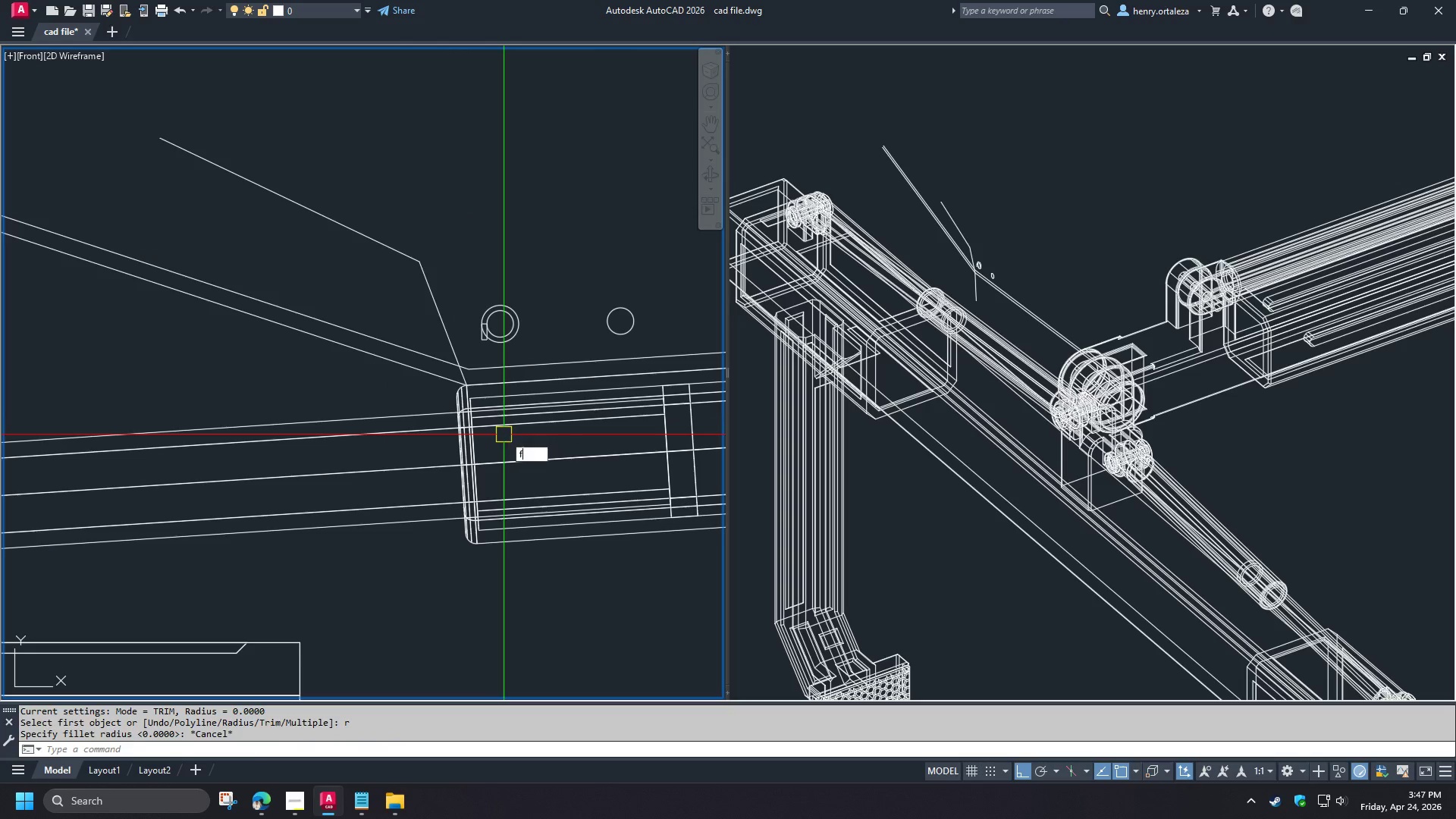 
key(Space)
 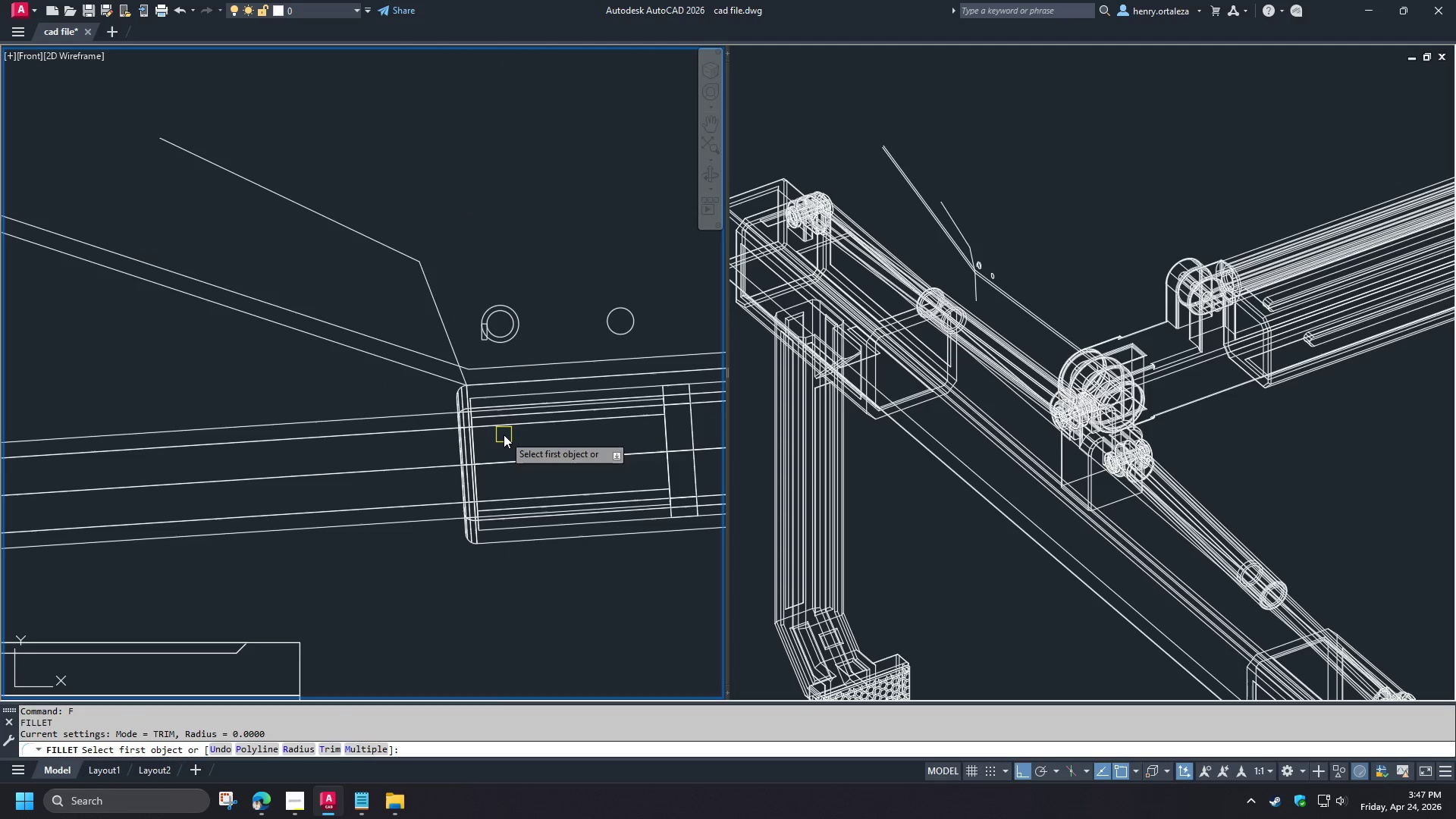 
key(R)
 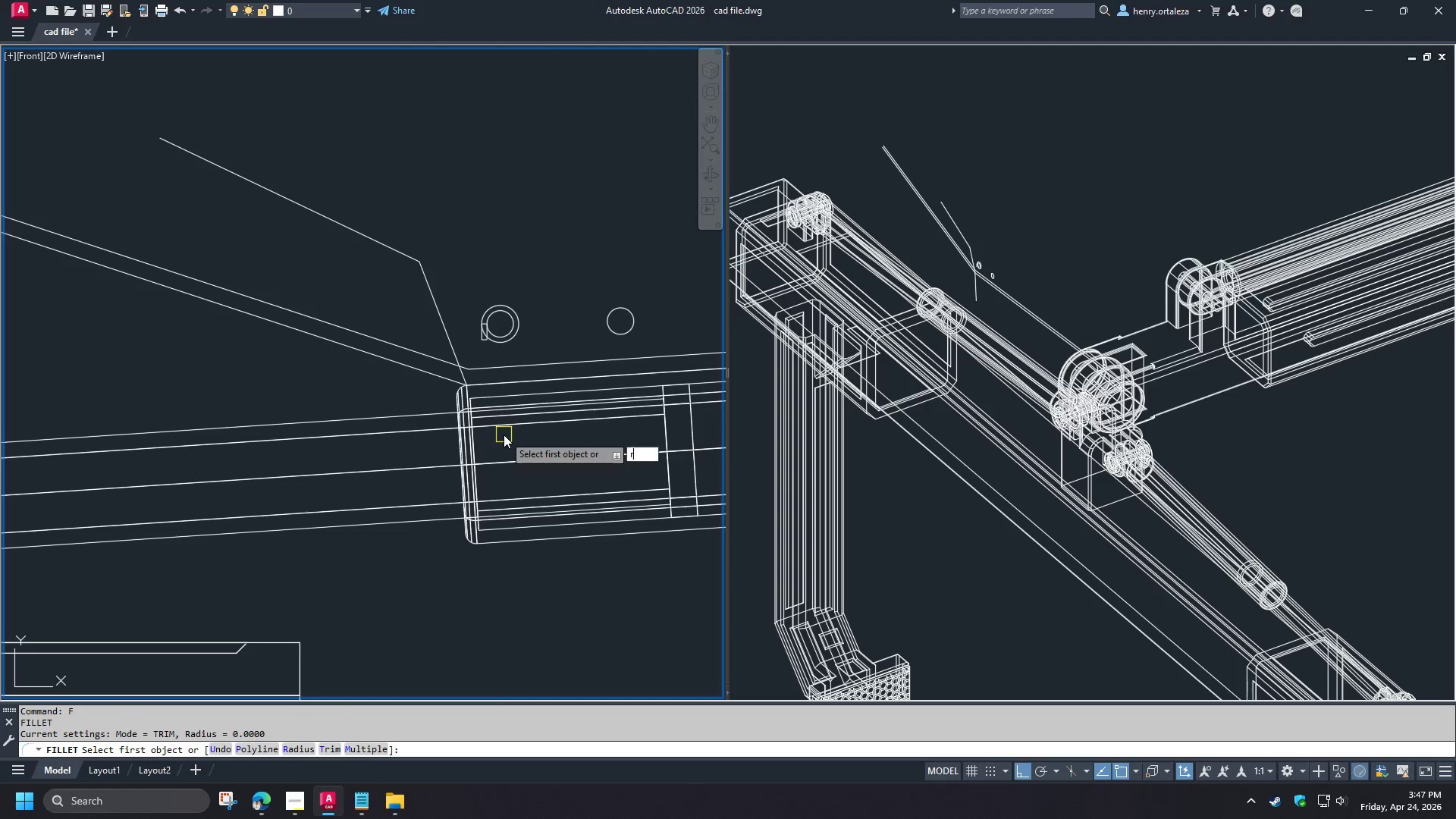 
key(Space)
 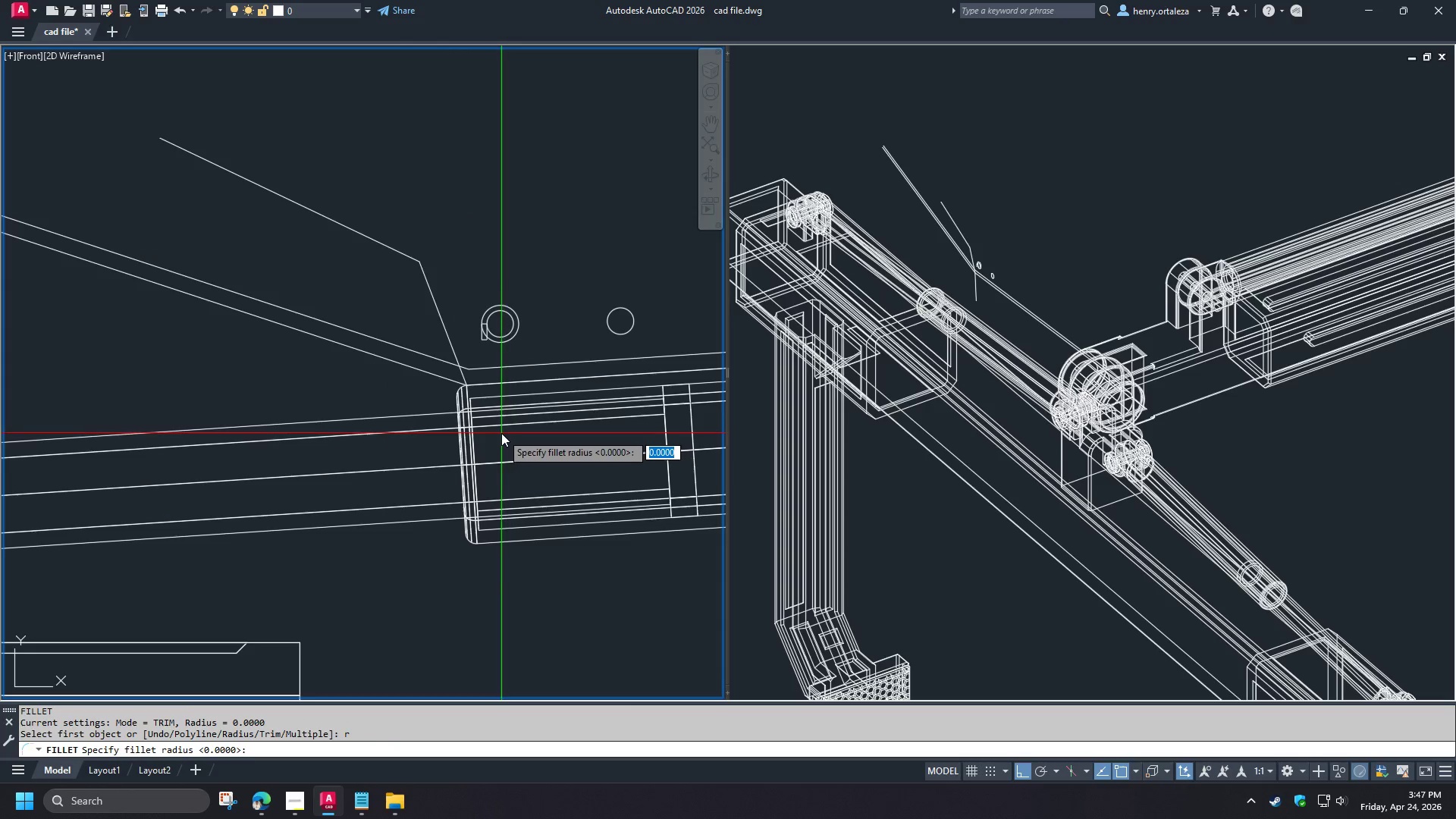 
key(0)
 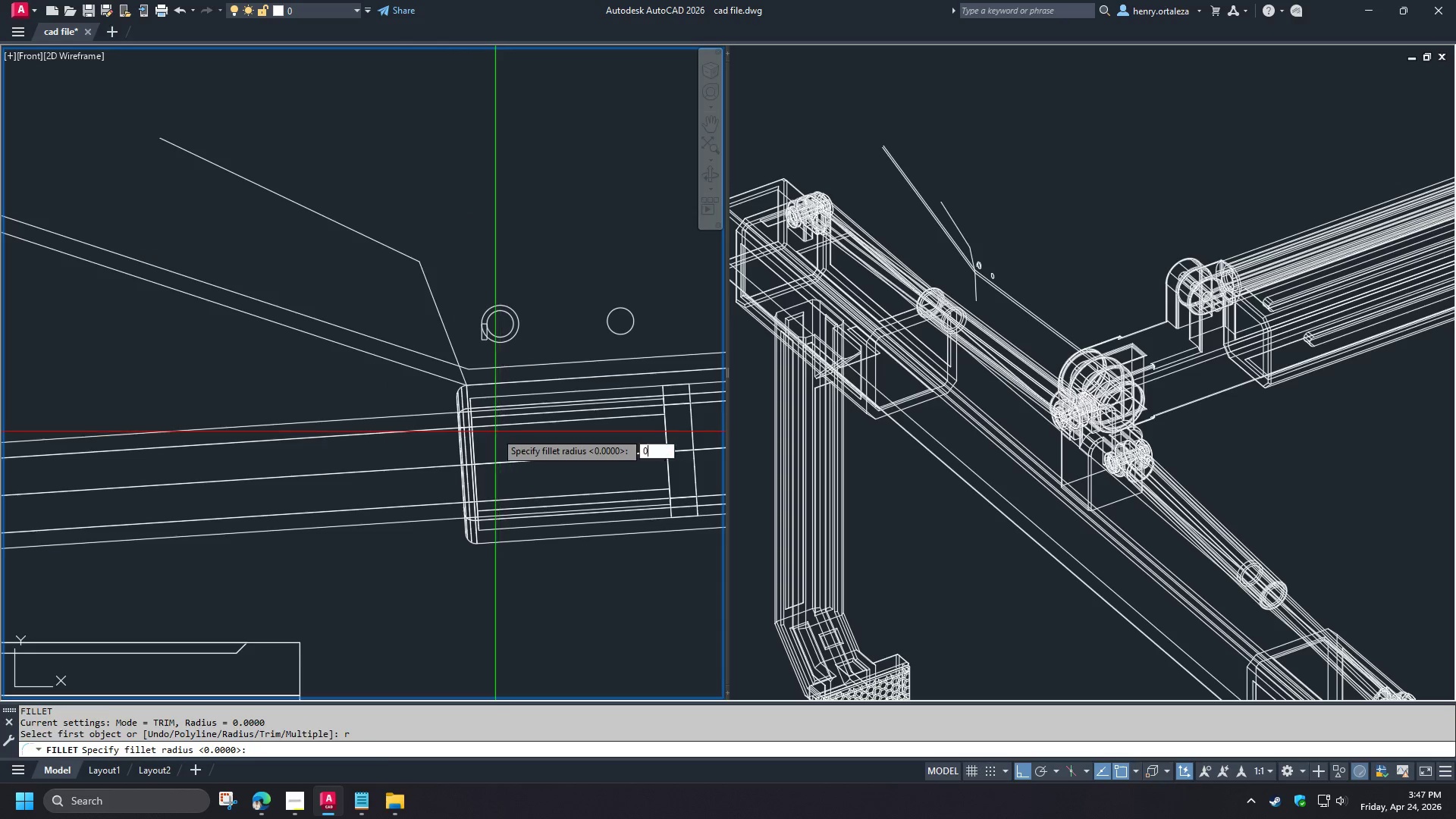 
key(Space)
 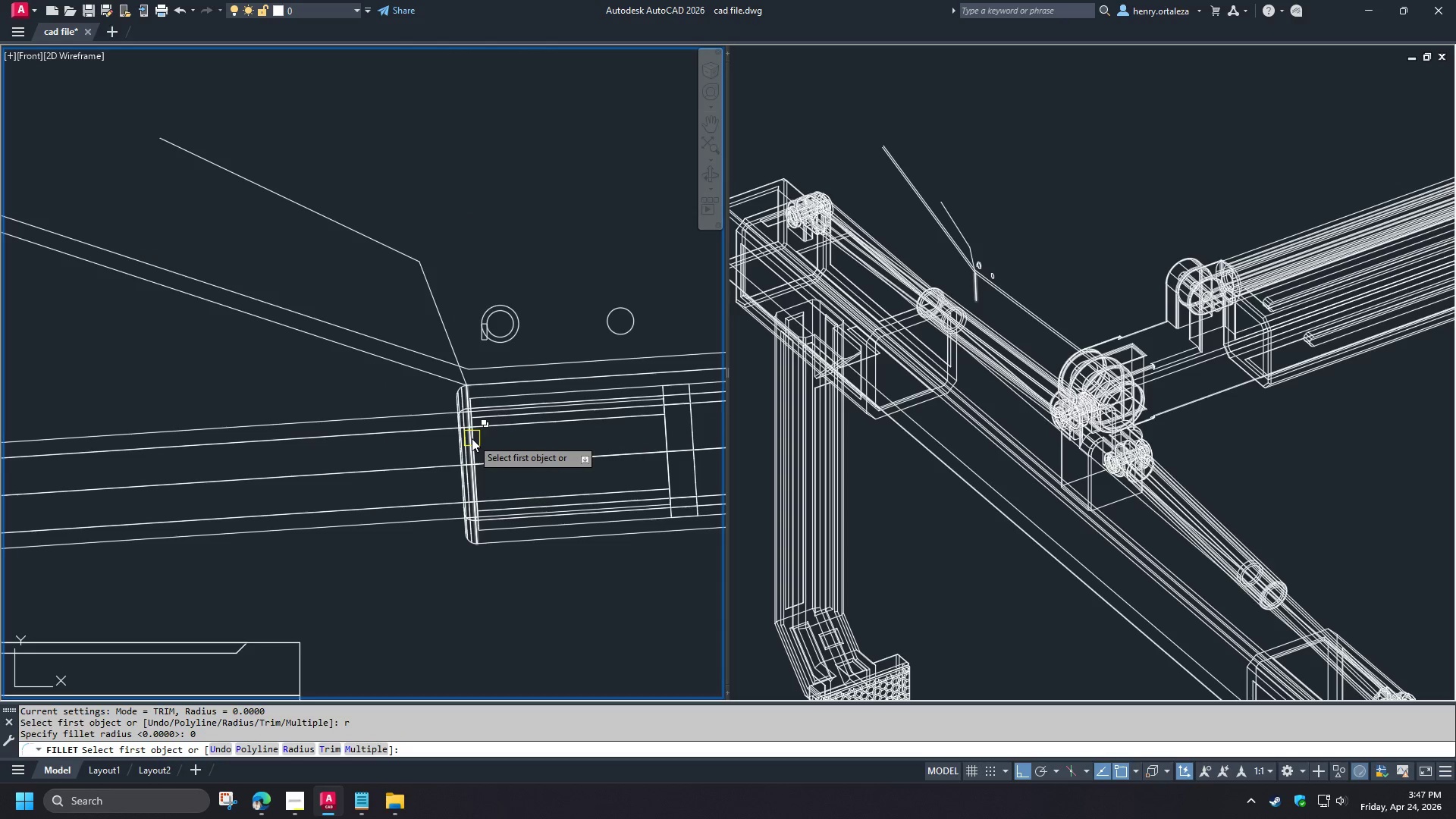 
key(Control+ControlLeft)
 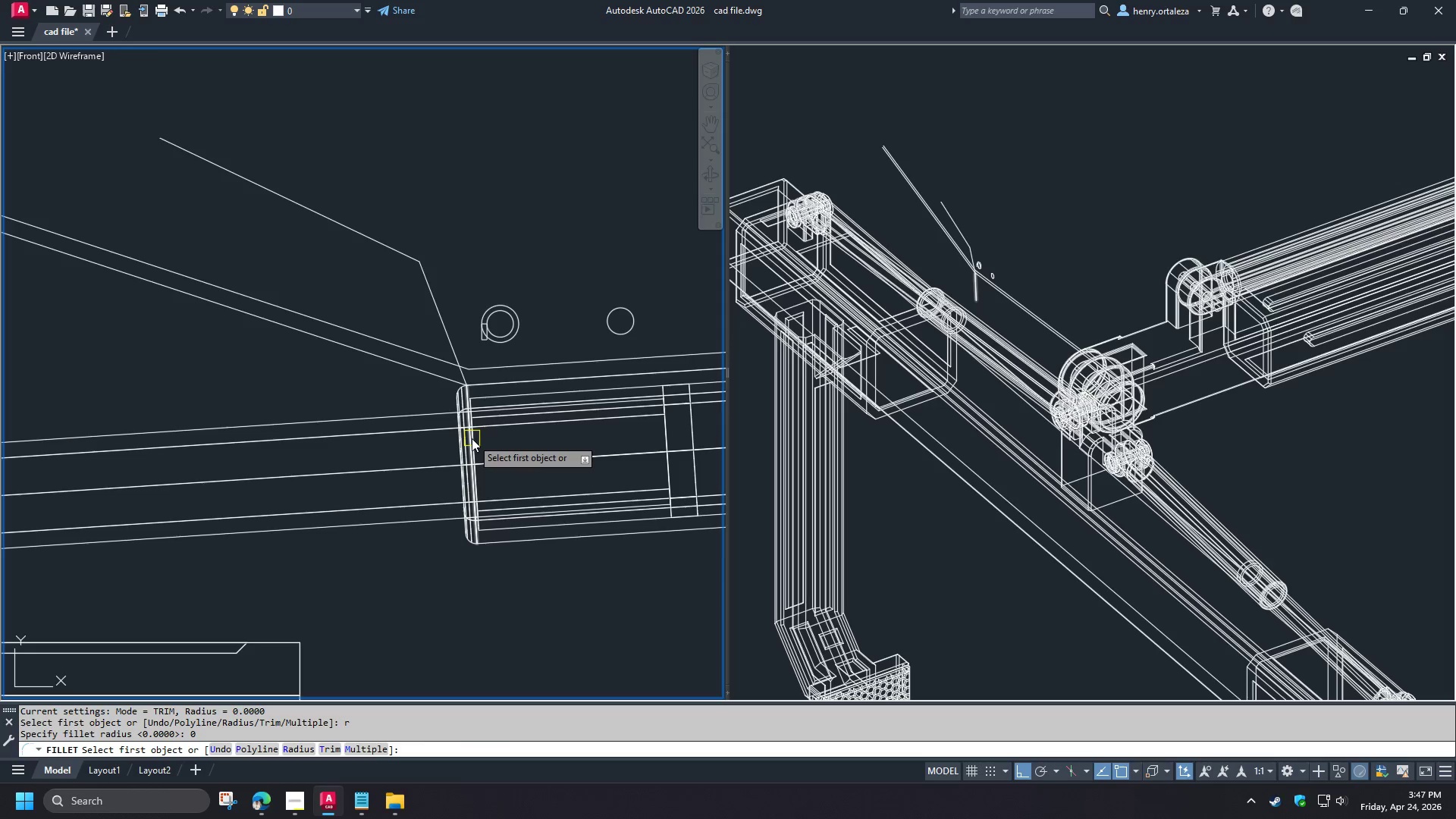 
key(Control+W)
 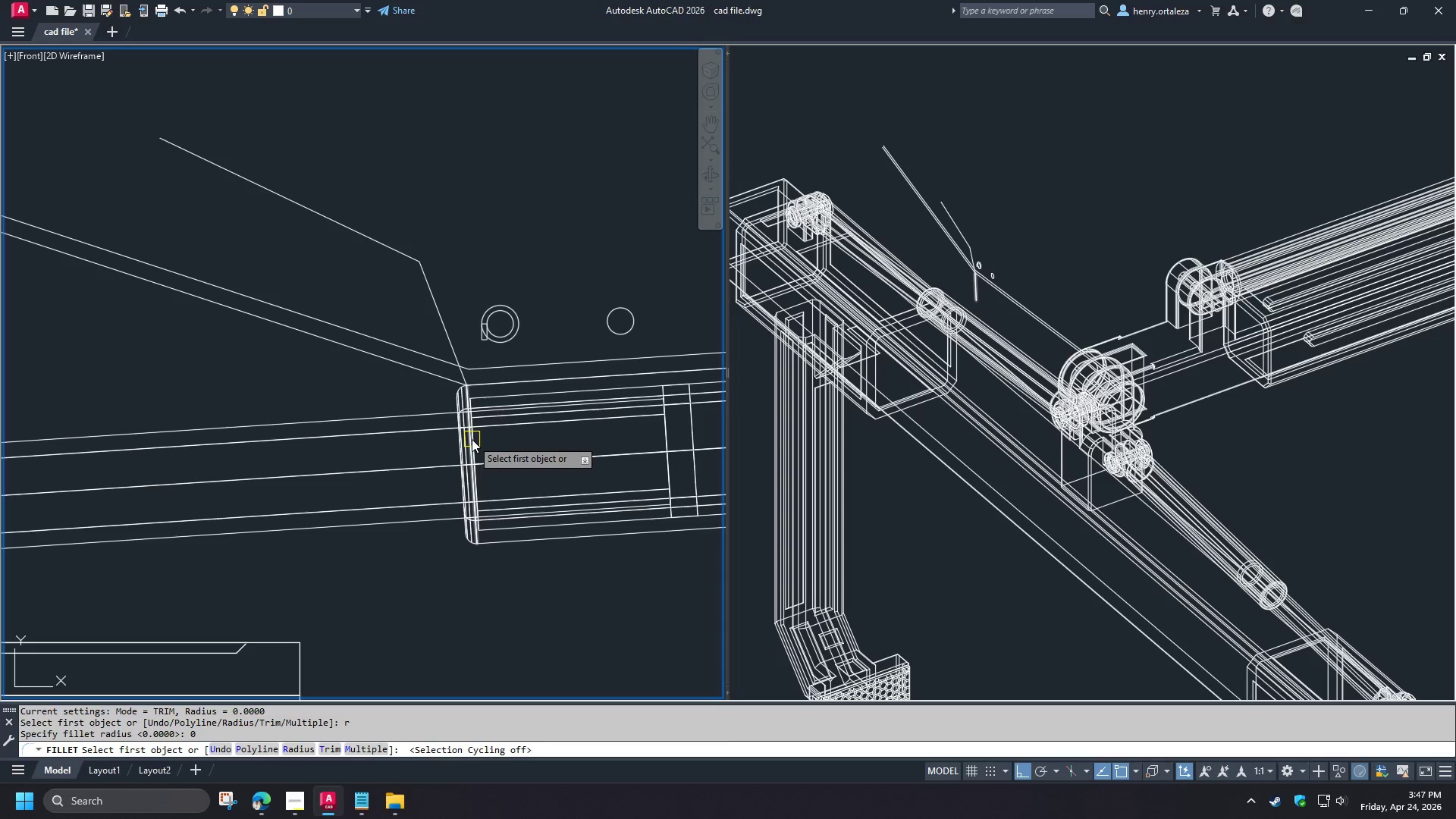 
left_click([472, 439])
 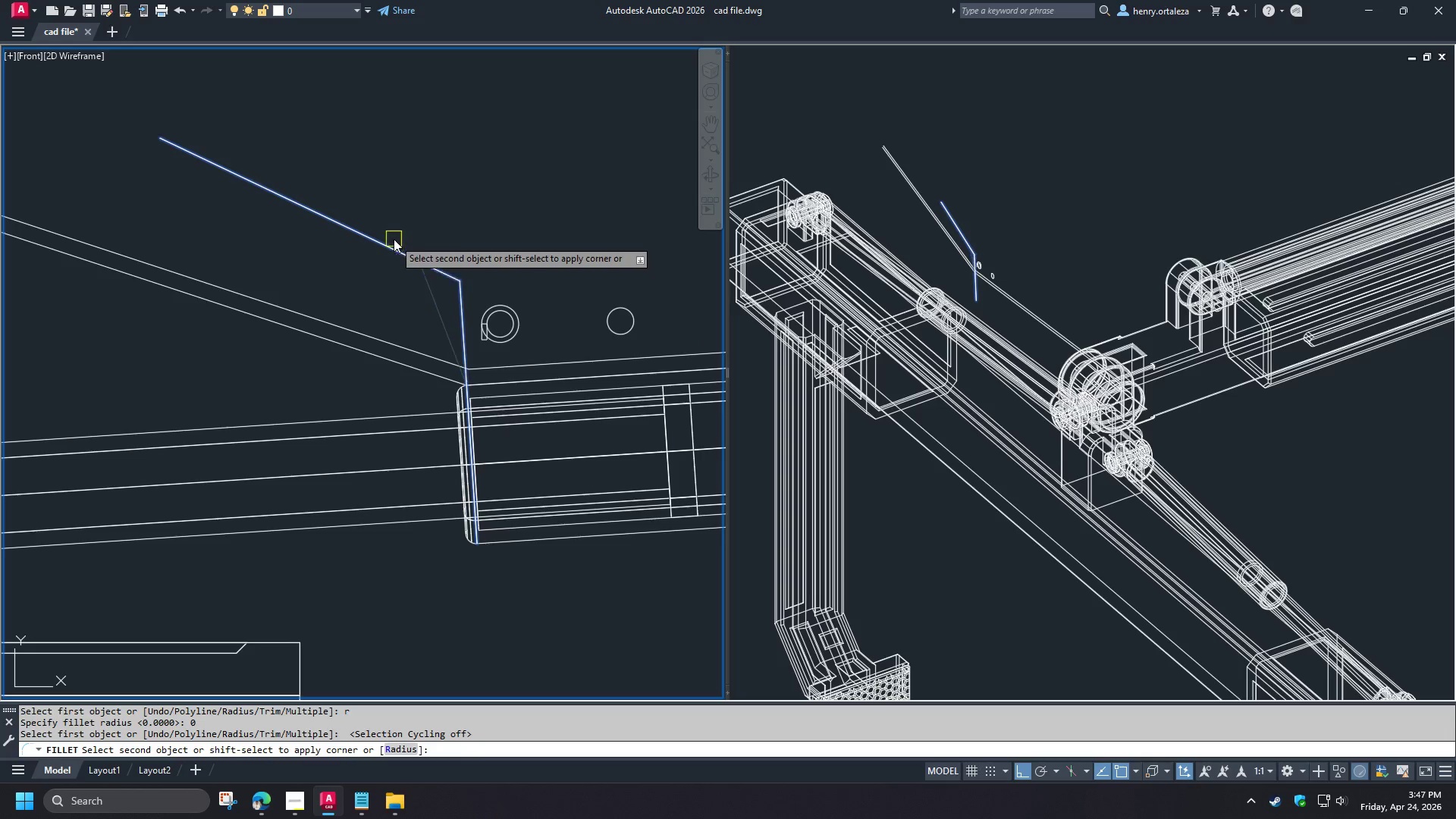 
left_click([393, 242])
 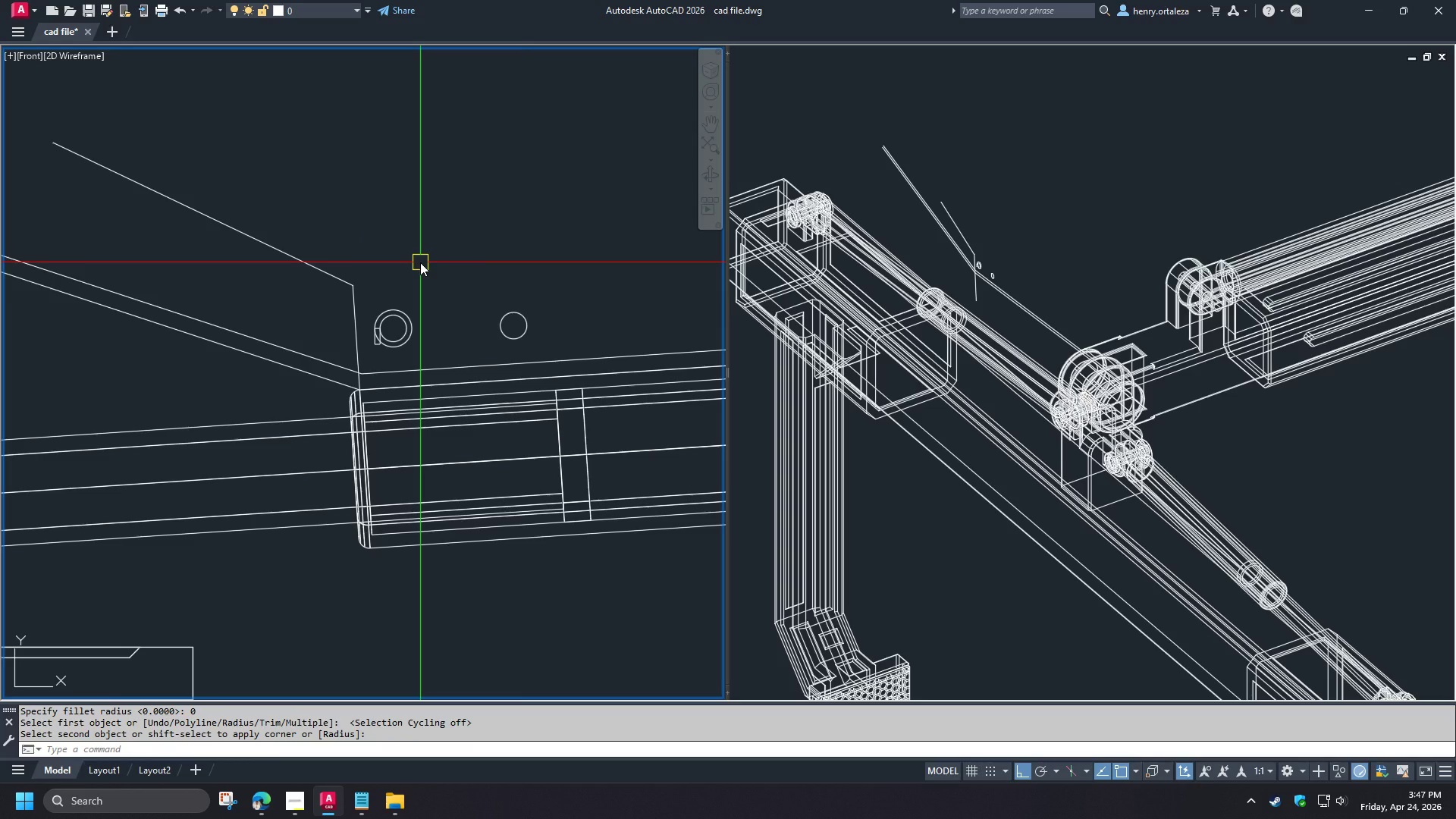 
key(O)
 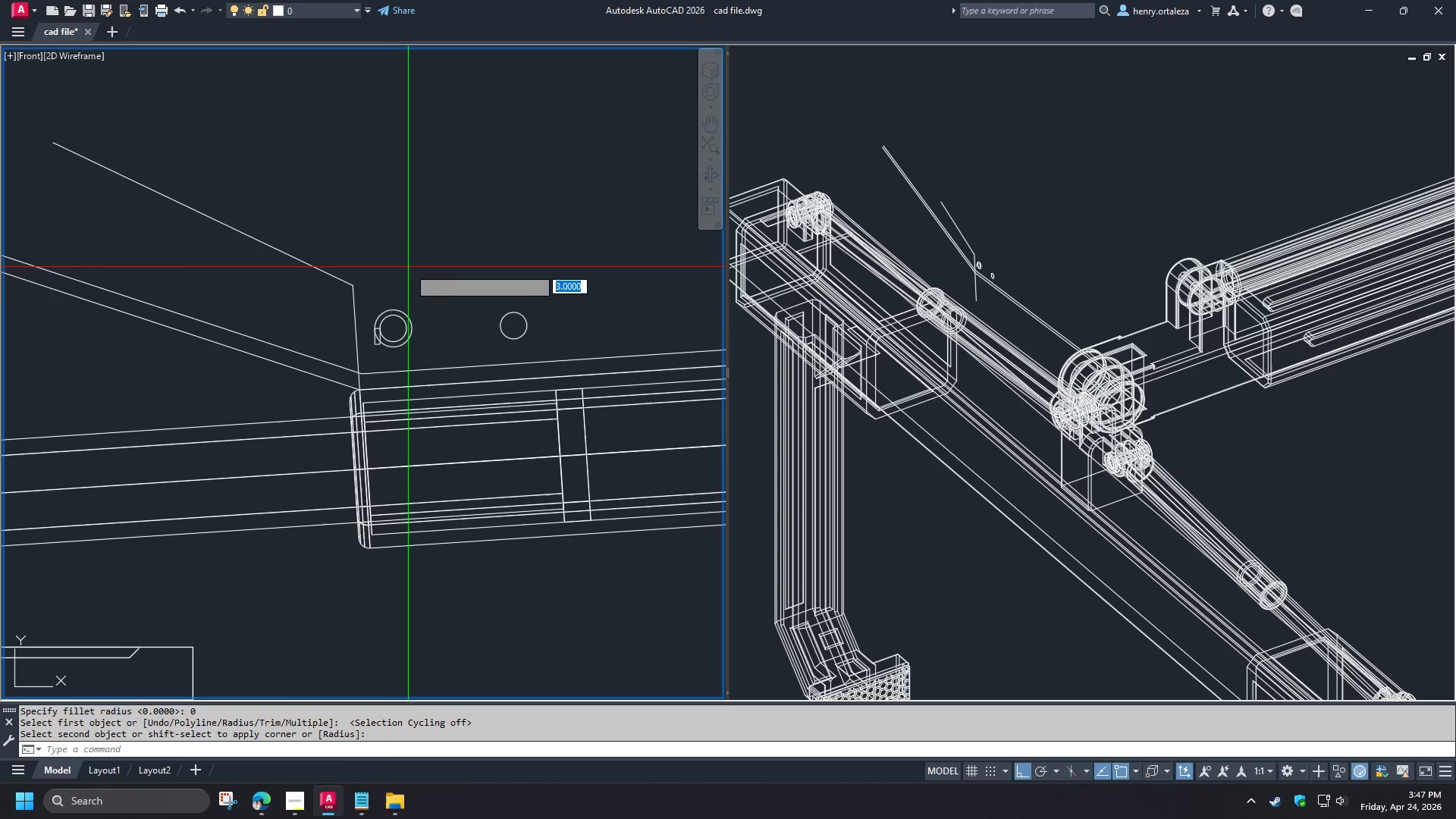 
key(Space)
 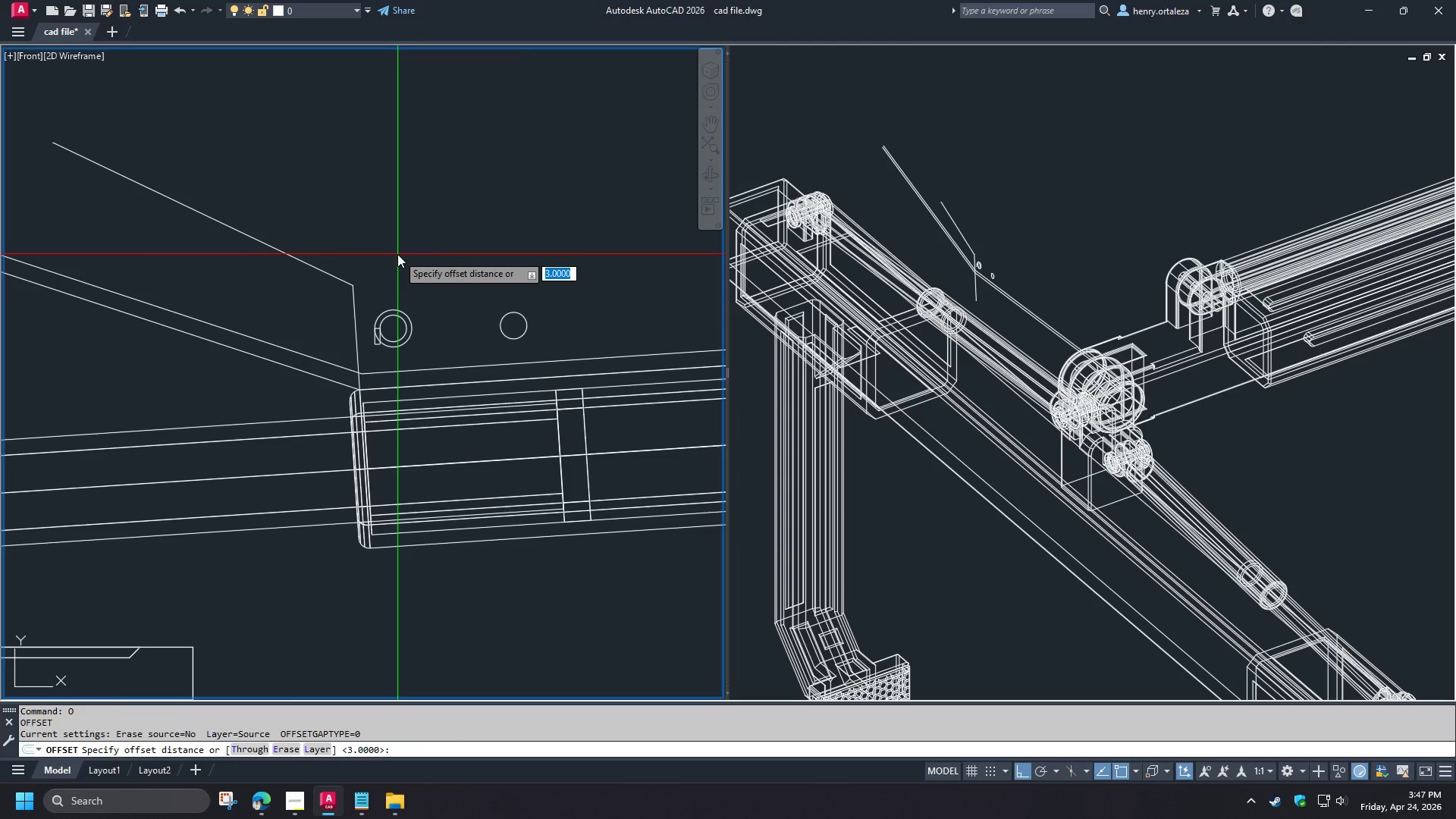 
key(T)
 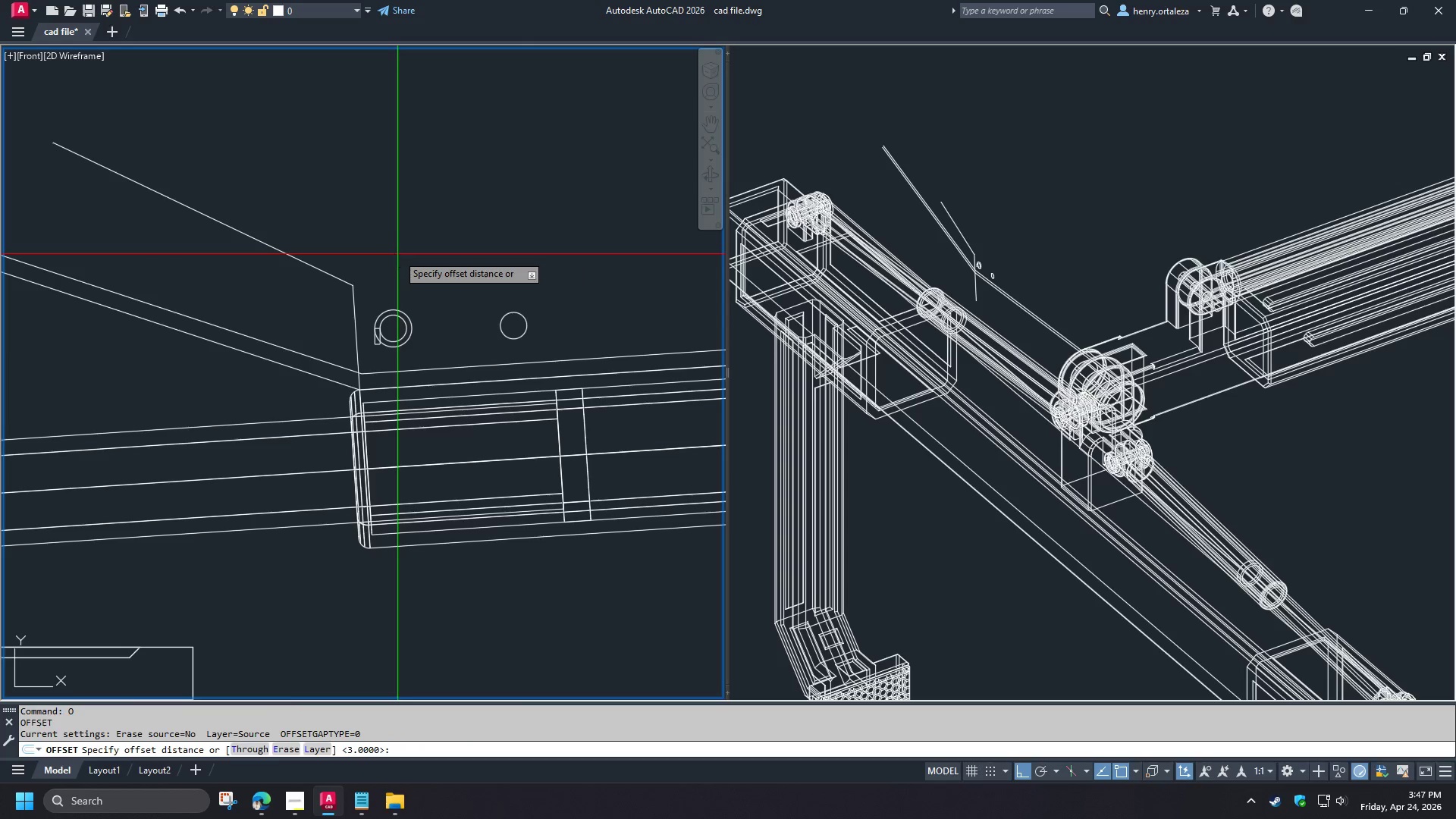 
key(Space)
 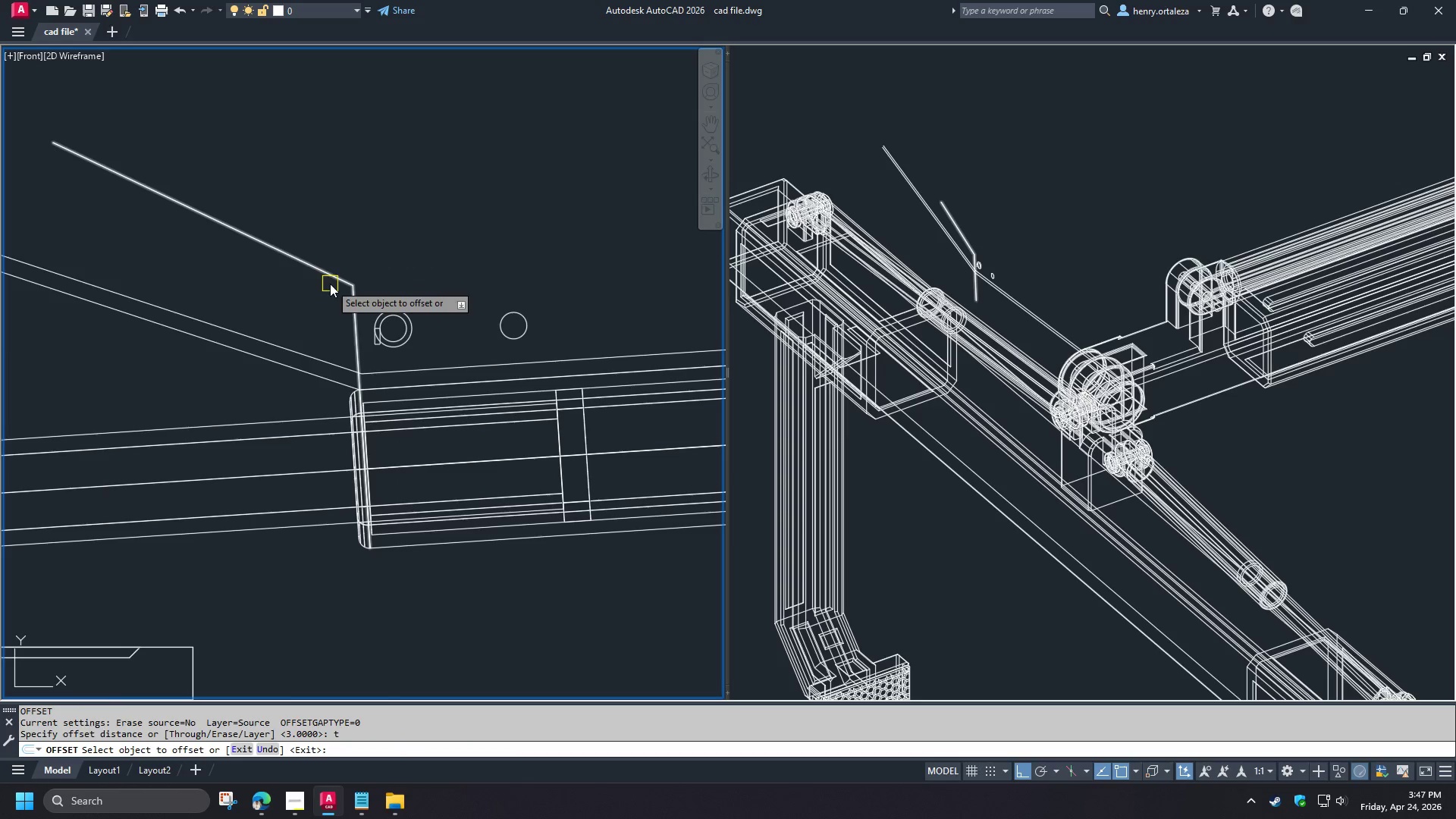 
left_click([330, 284])
 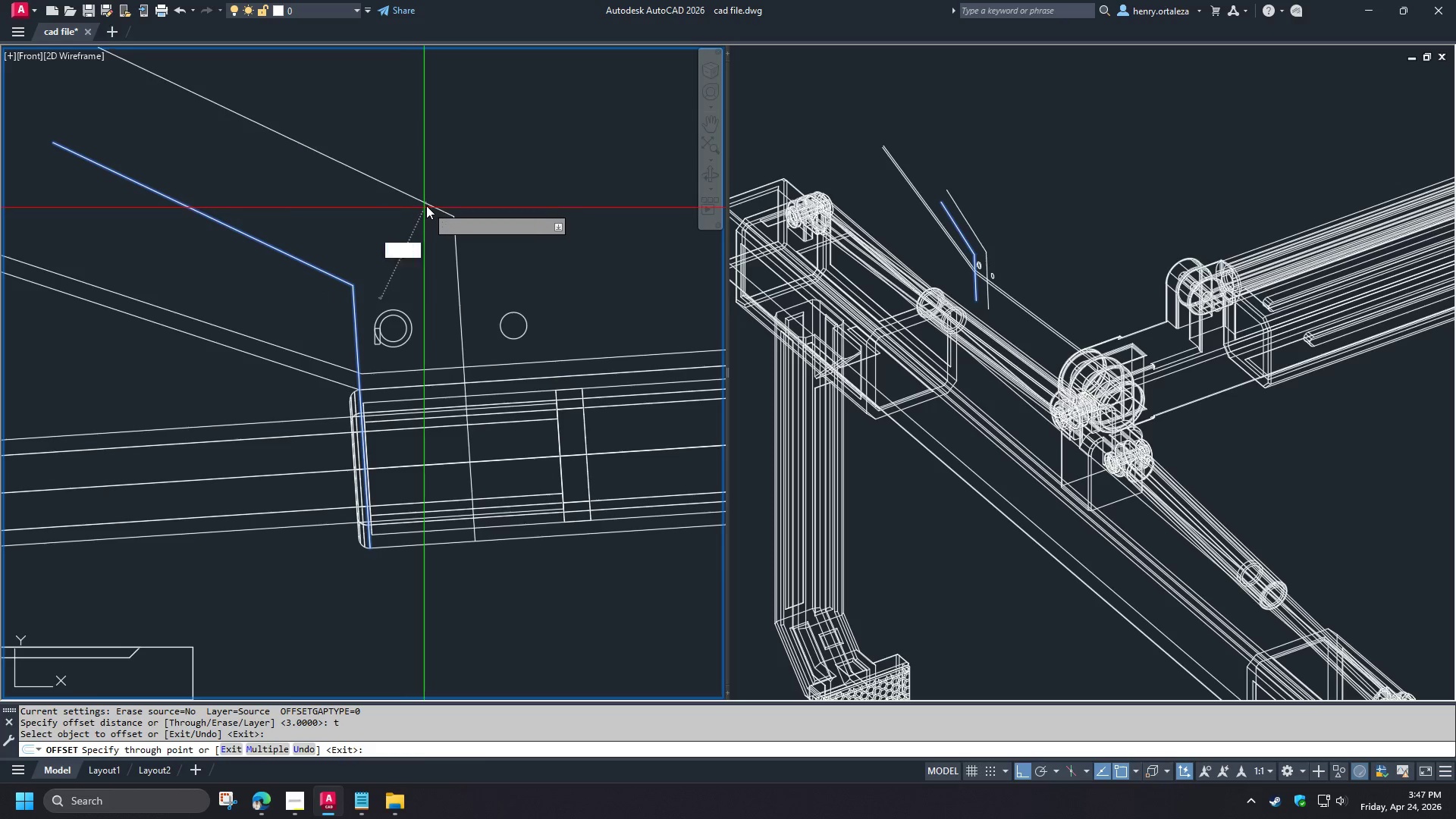 
scroll: coordinate [426, 206], scroll_direction: down, amount: 2.0
 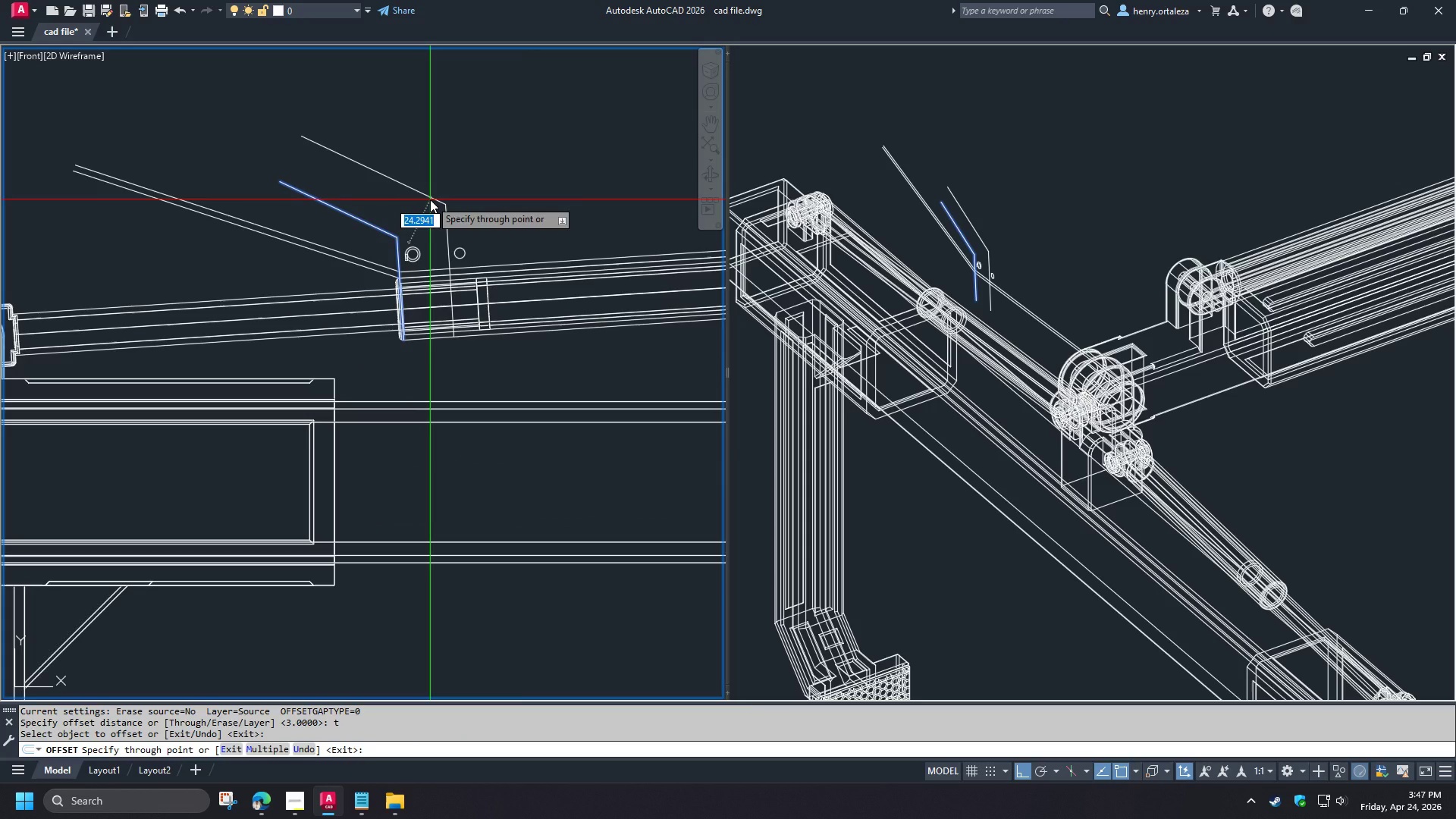 
key(Numpad2)
 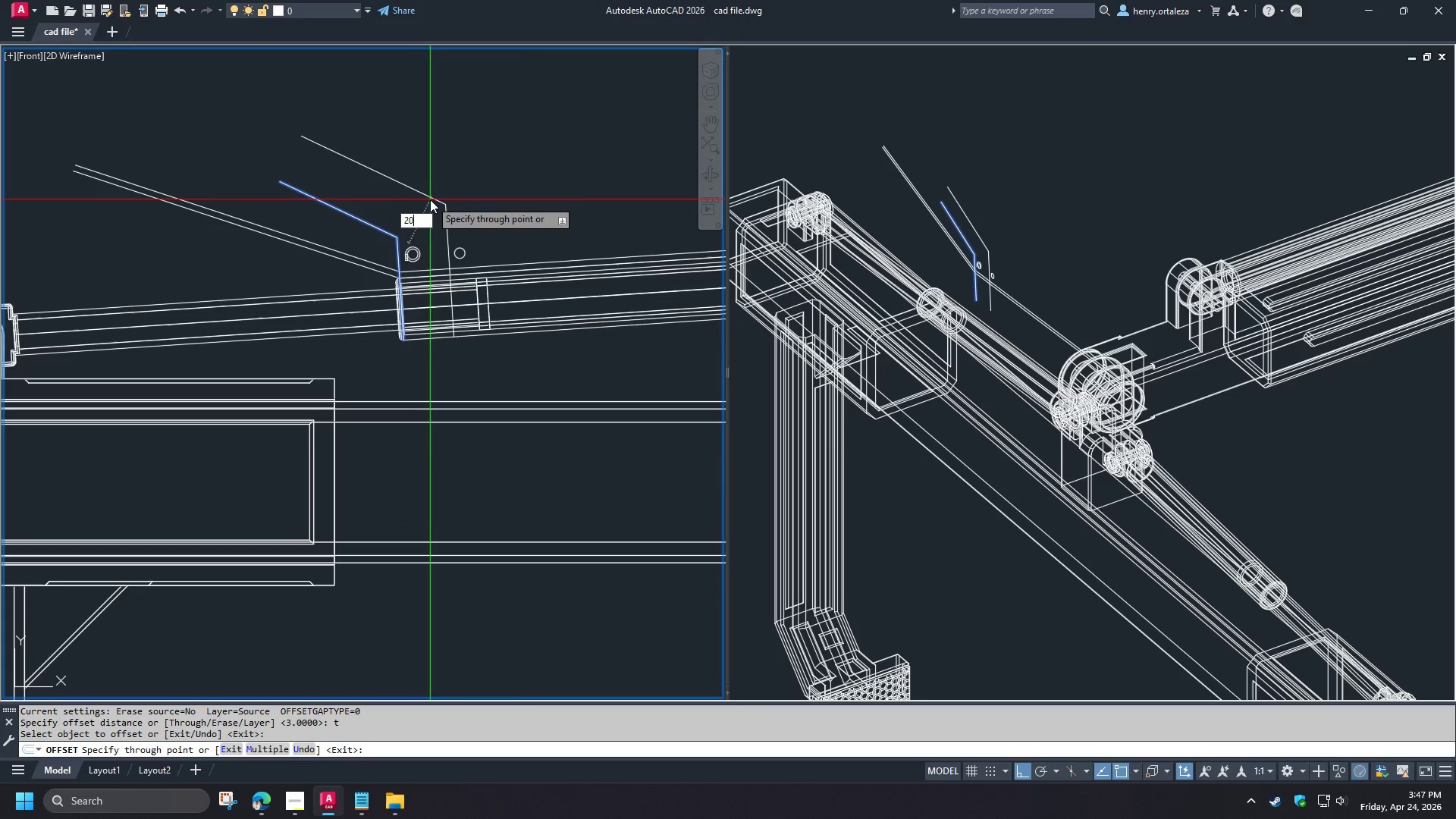 
key(Numpad0)
 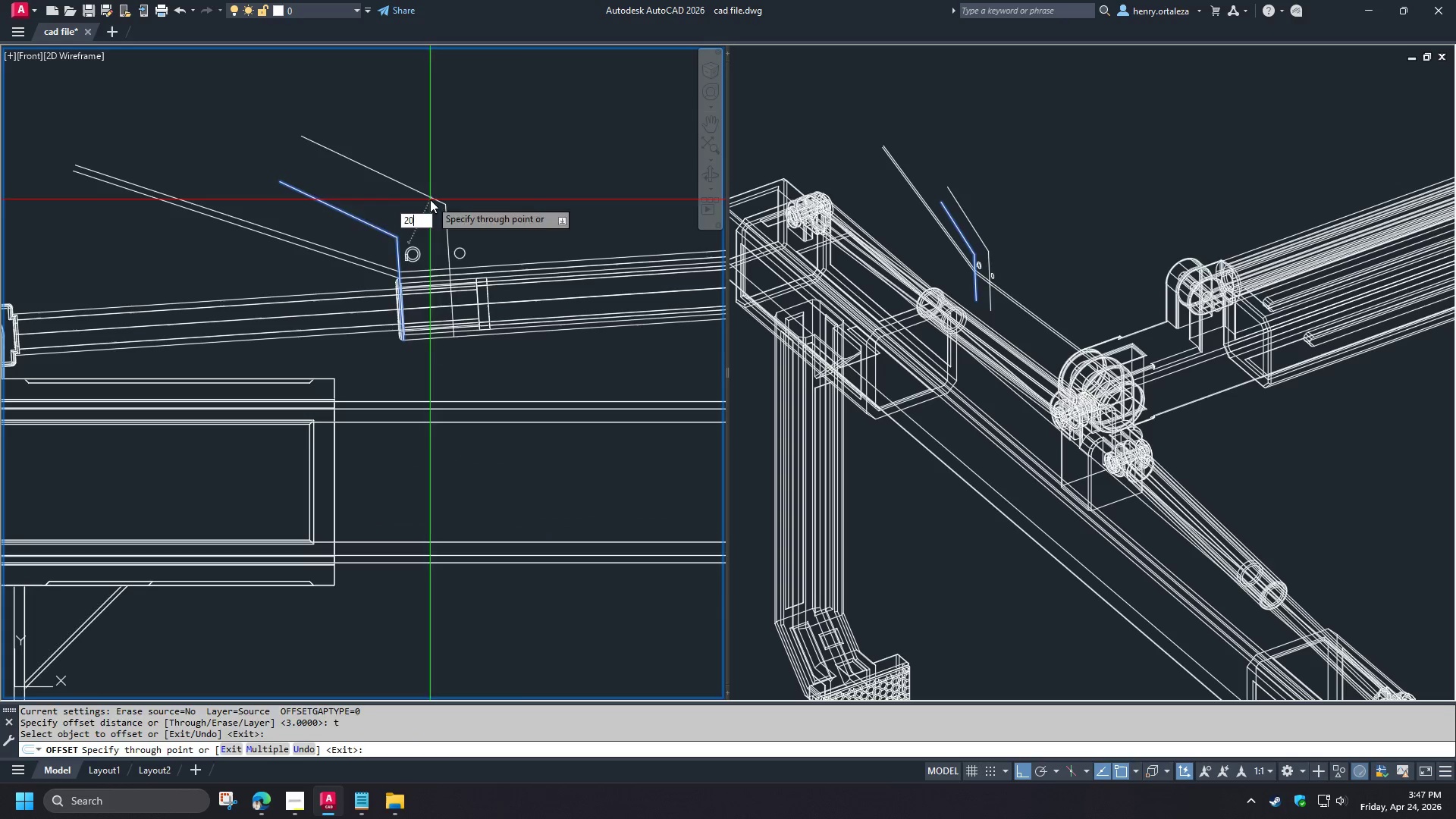 
key(NumpadEnter)
 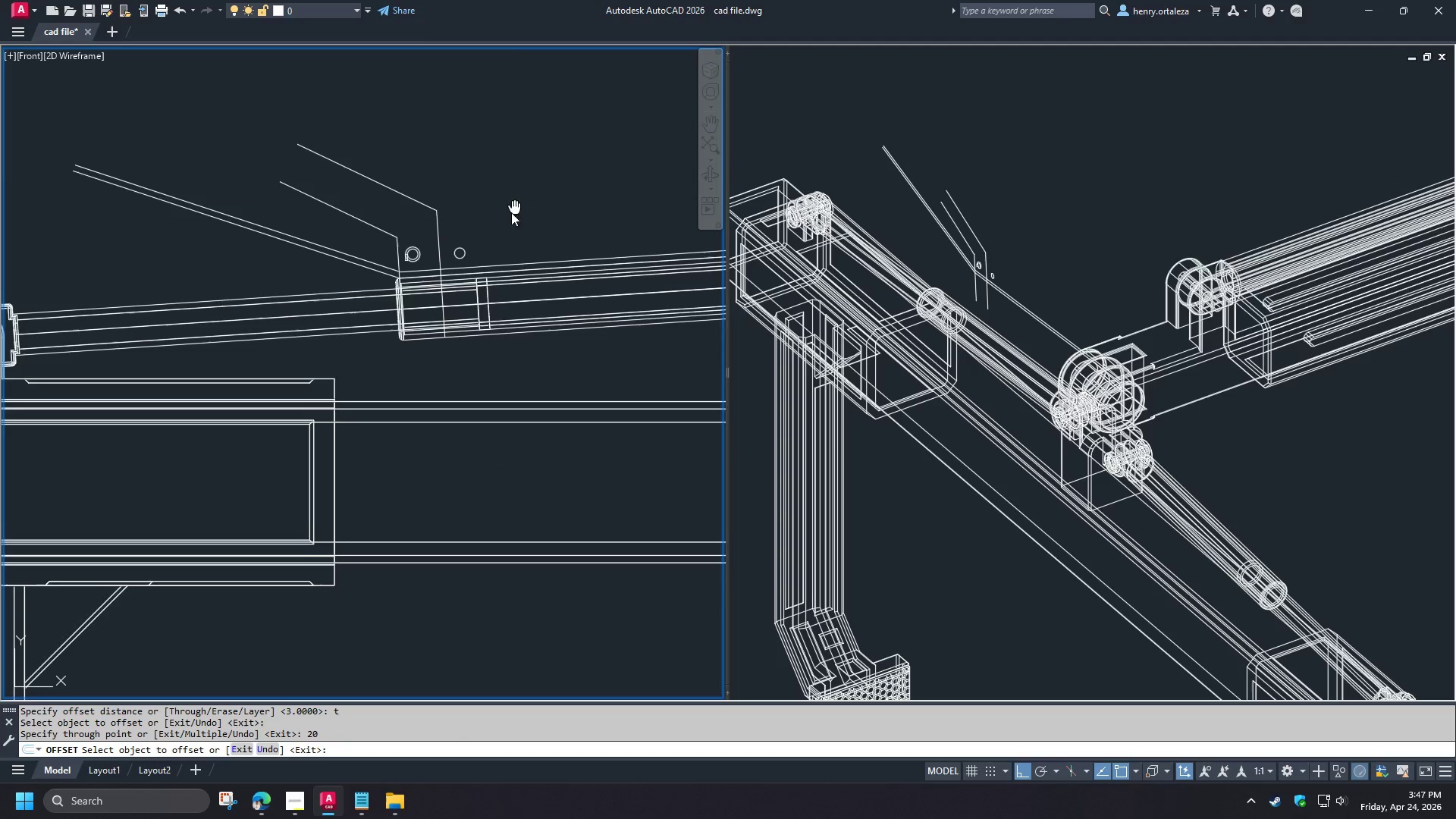 
mouse_move([310, 318])
 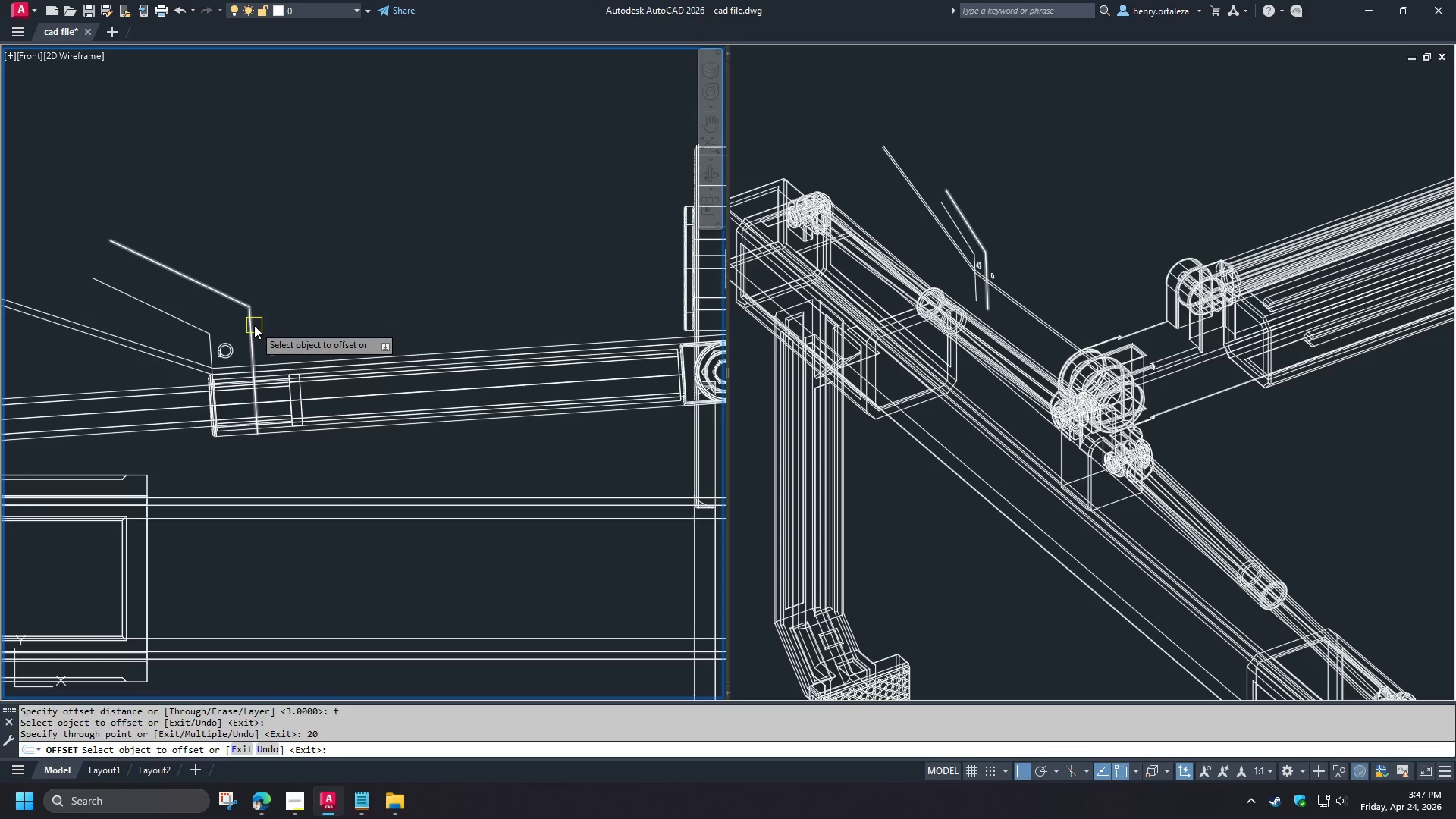 
left_click([254, 325])
 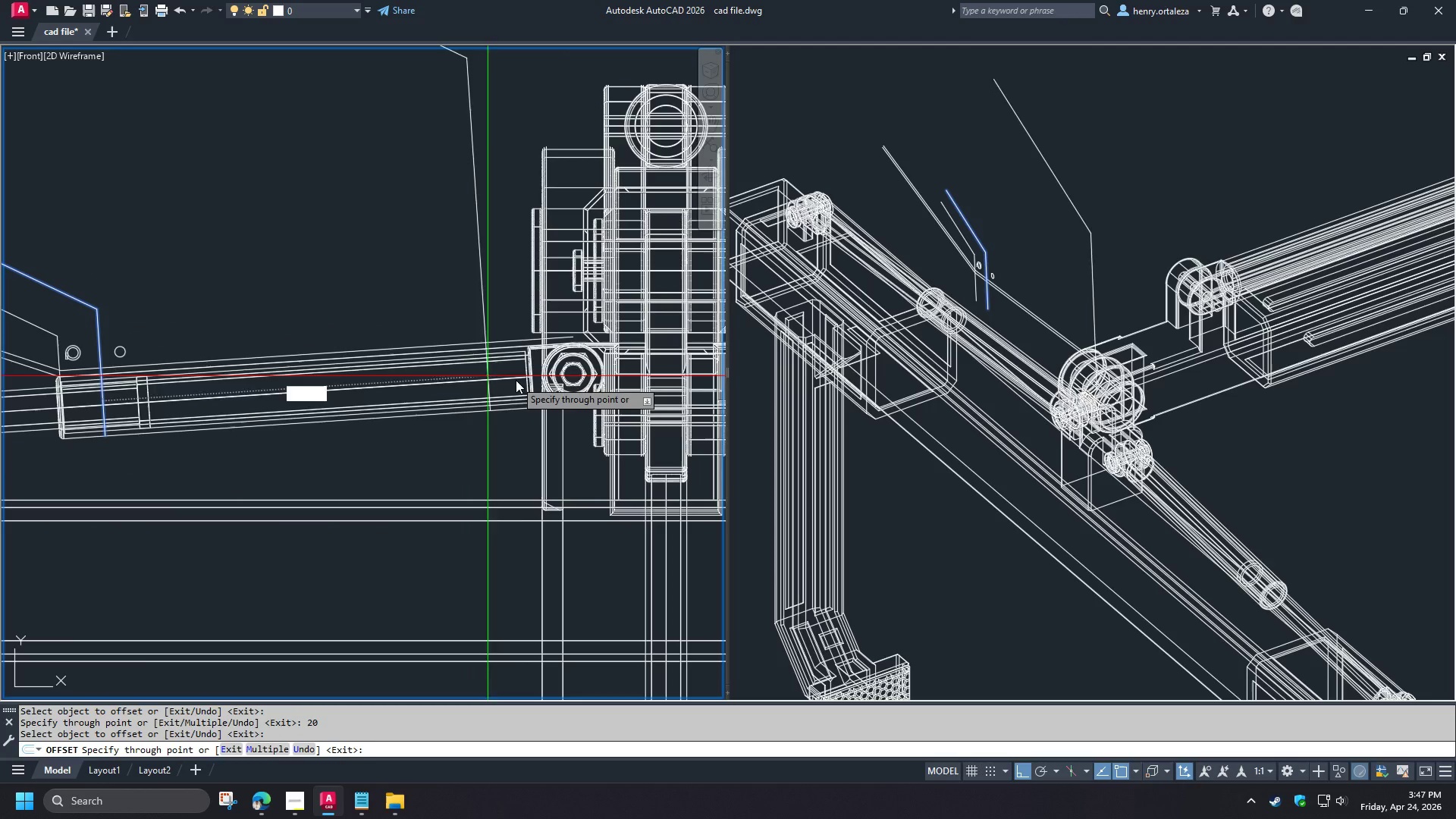 
scroll: coordinate [515, 322], scroll_direction: up, amount: 4.0
 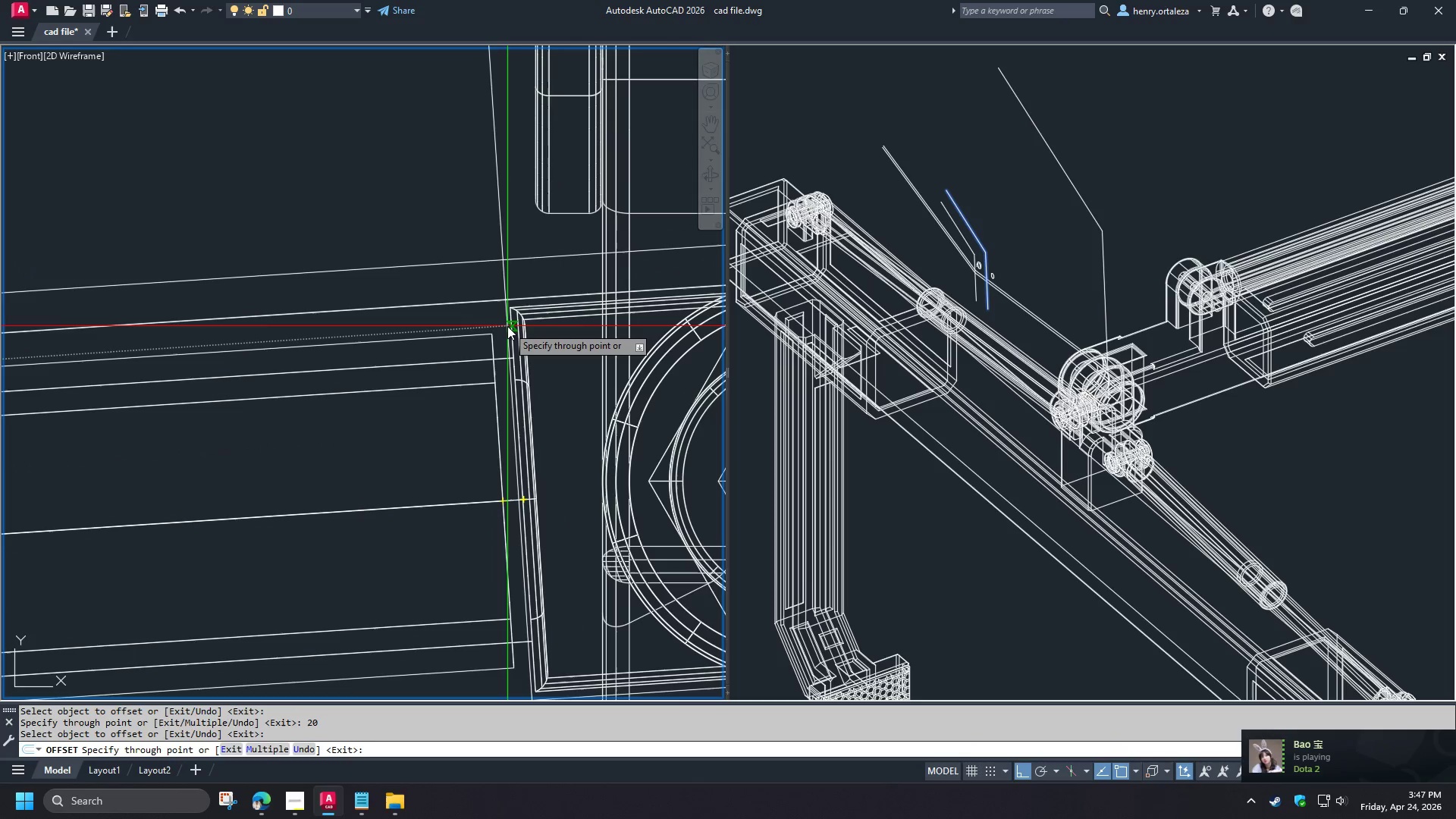 
left_click([507, 326])
 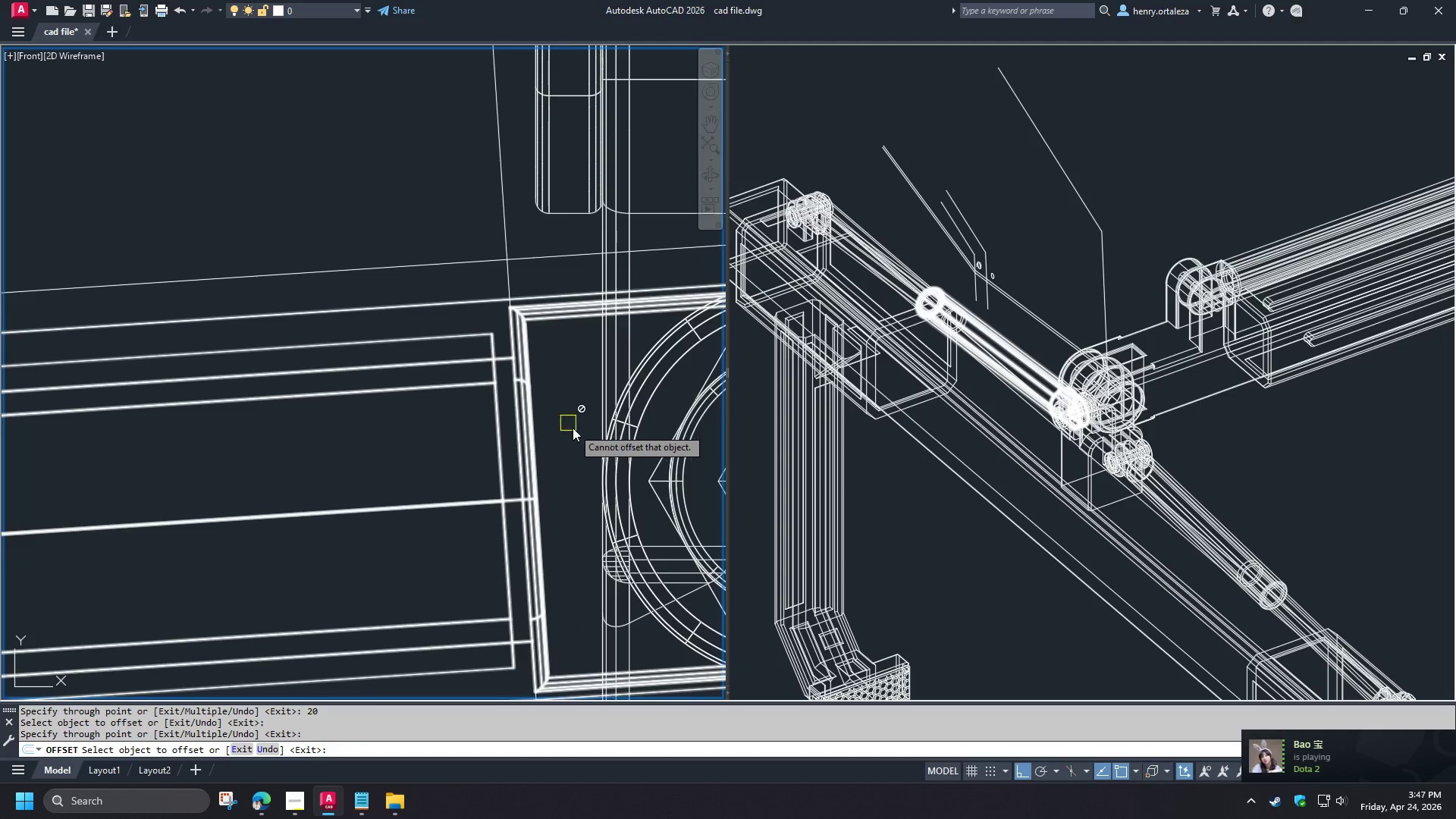 
scroll: coordinate [573, 428], scroll_direction: down, amount: 3.0
 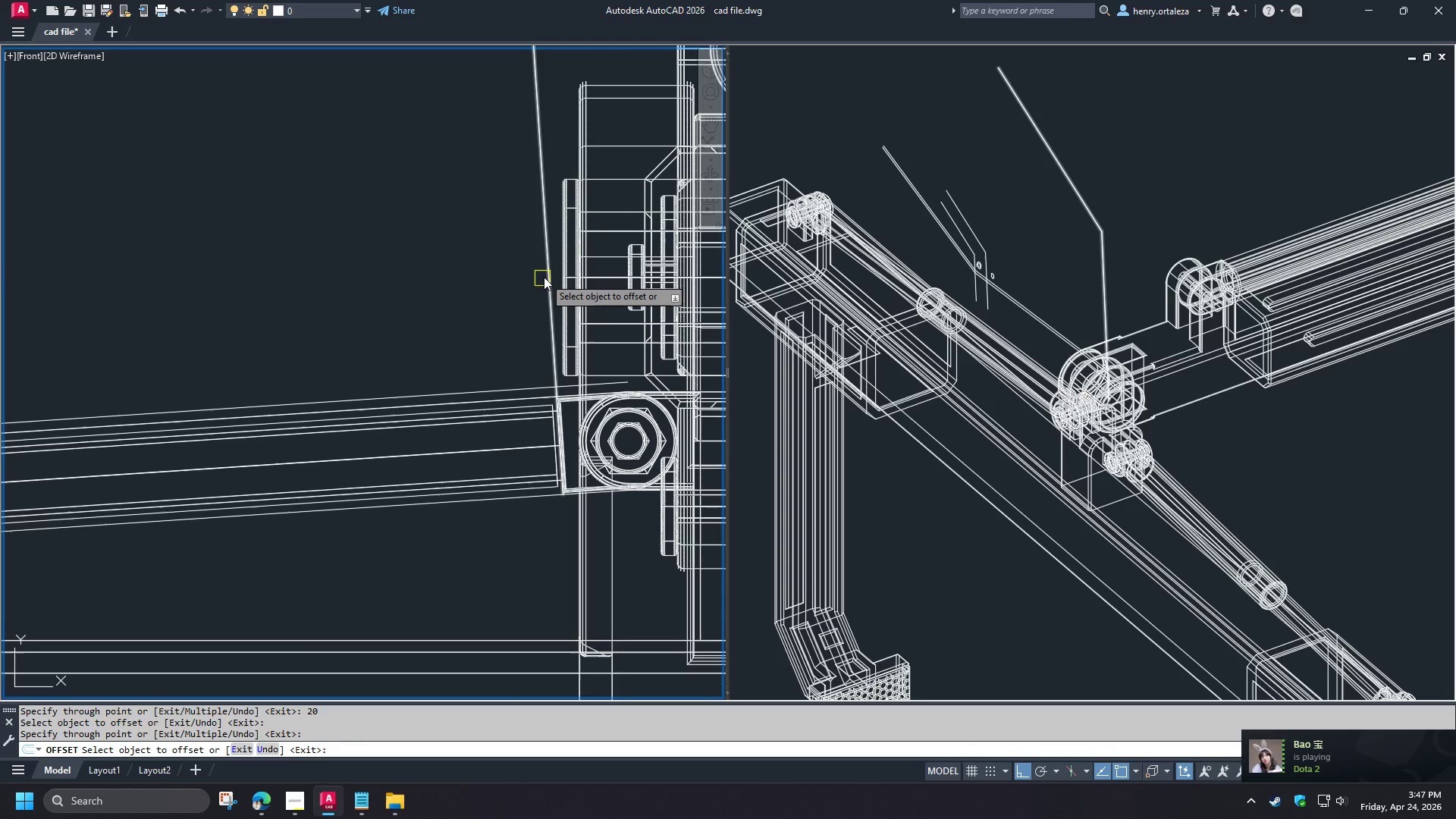 
left_click([545, 275])
 